 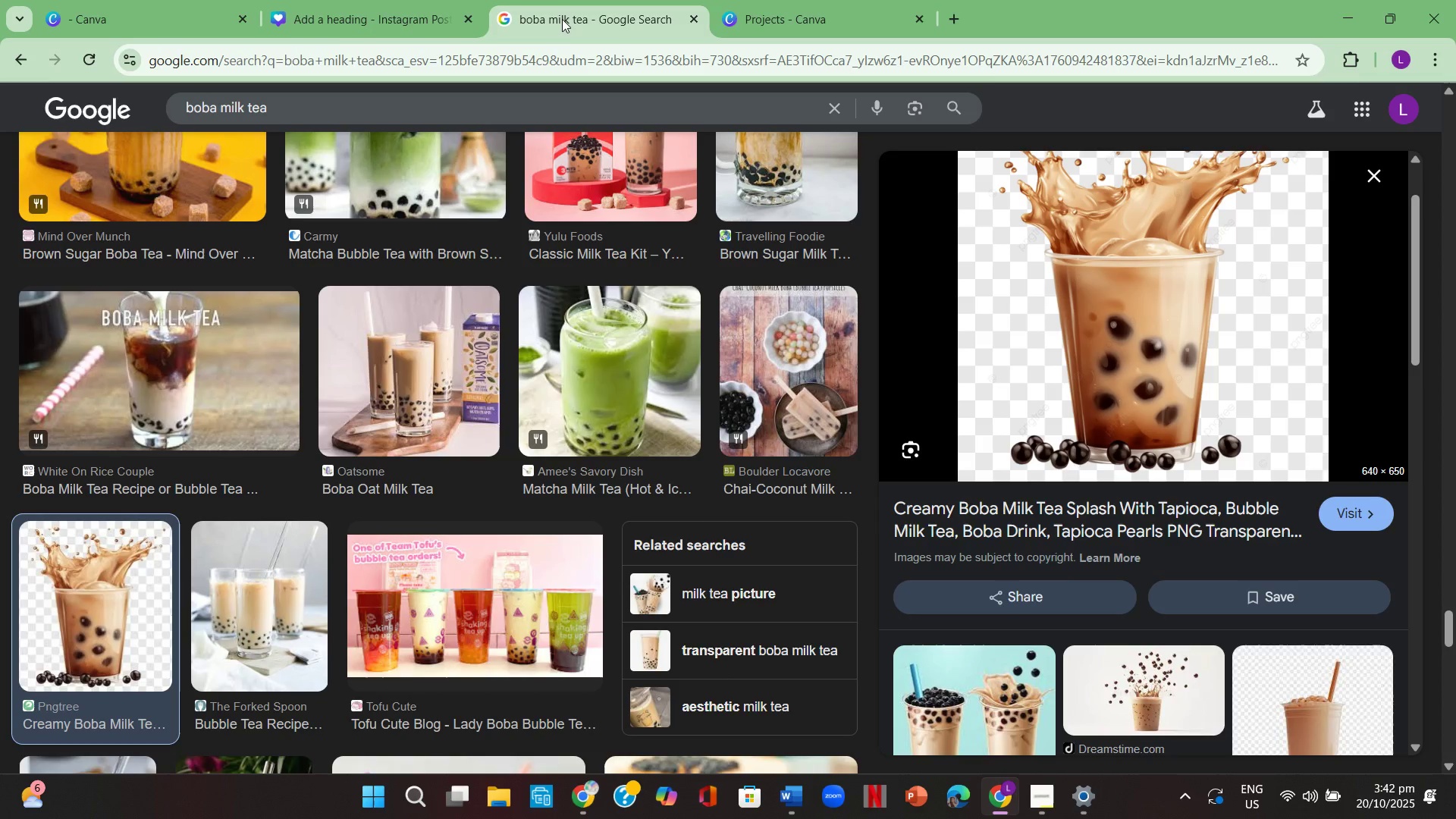 
scroll: coordinate [479, 192], scroll_direction: up, amount: 3.0
 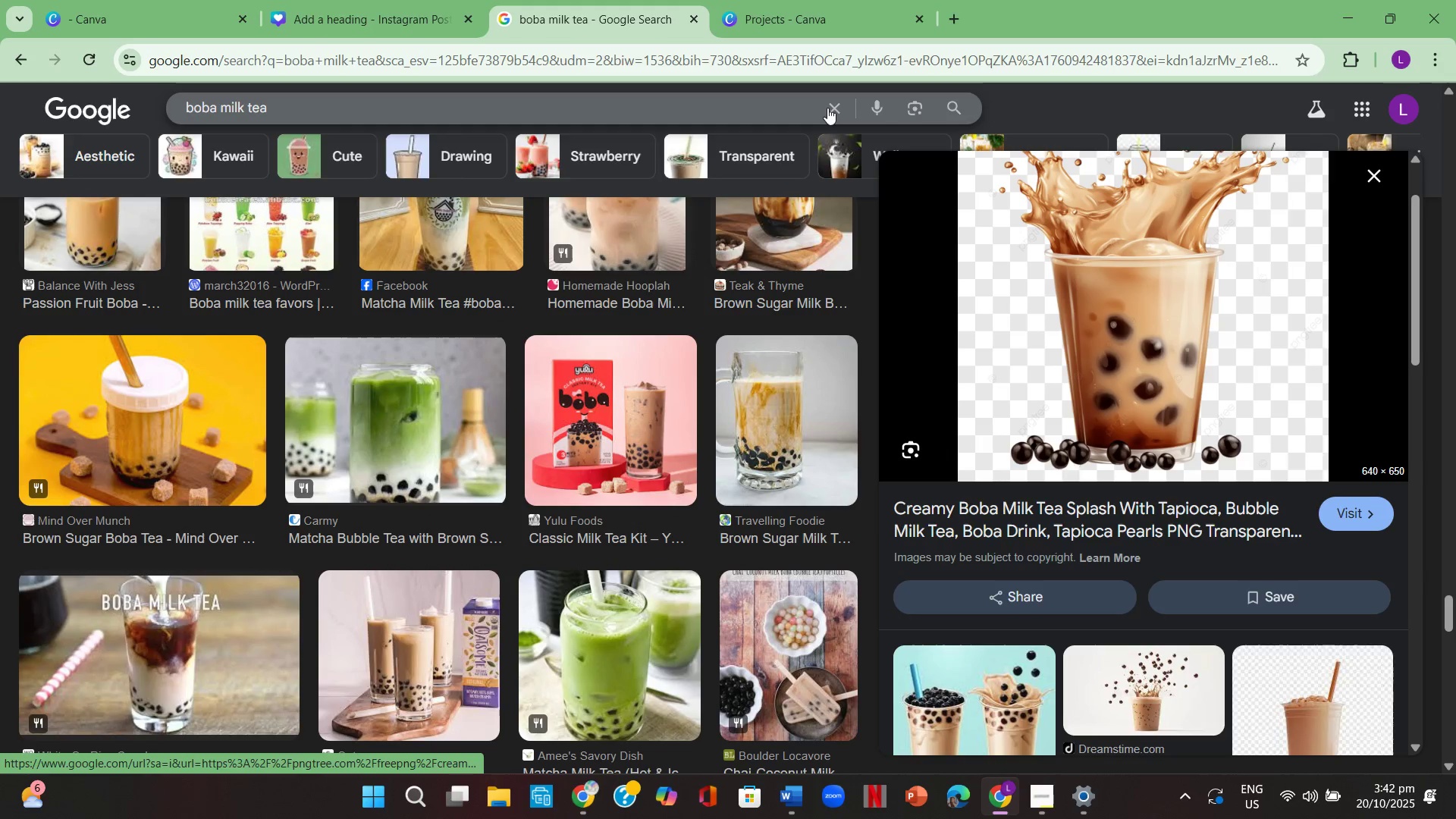 
left_click([827, 108])
 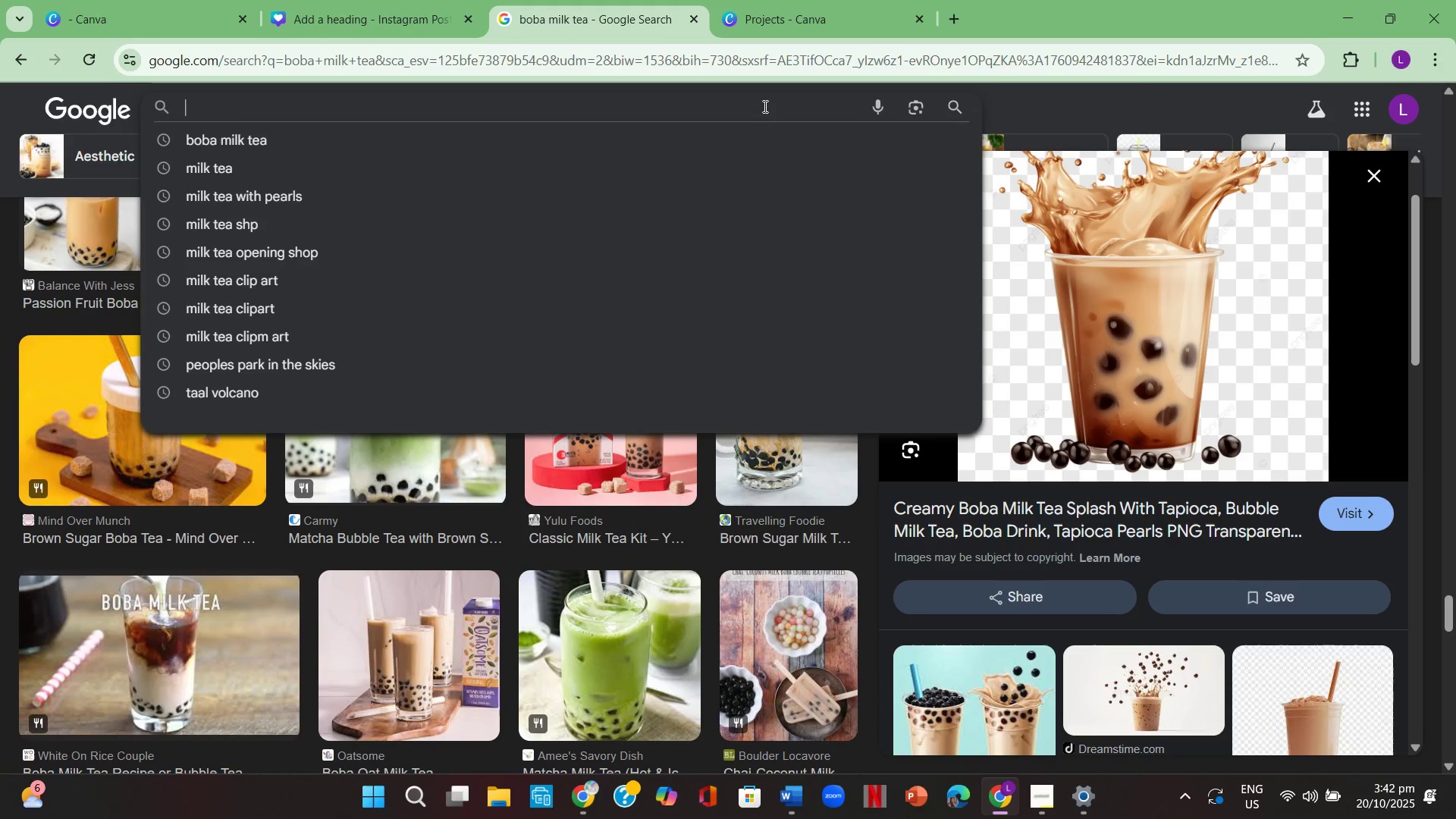 
left_click([762, 105])
 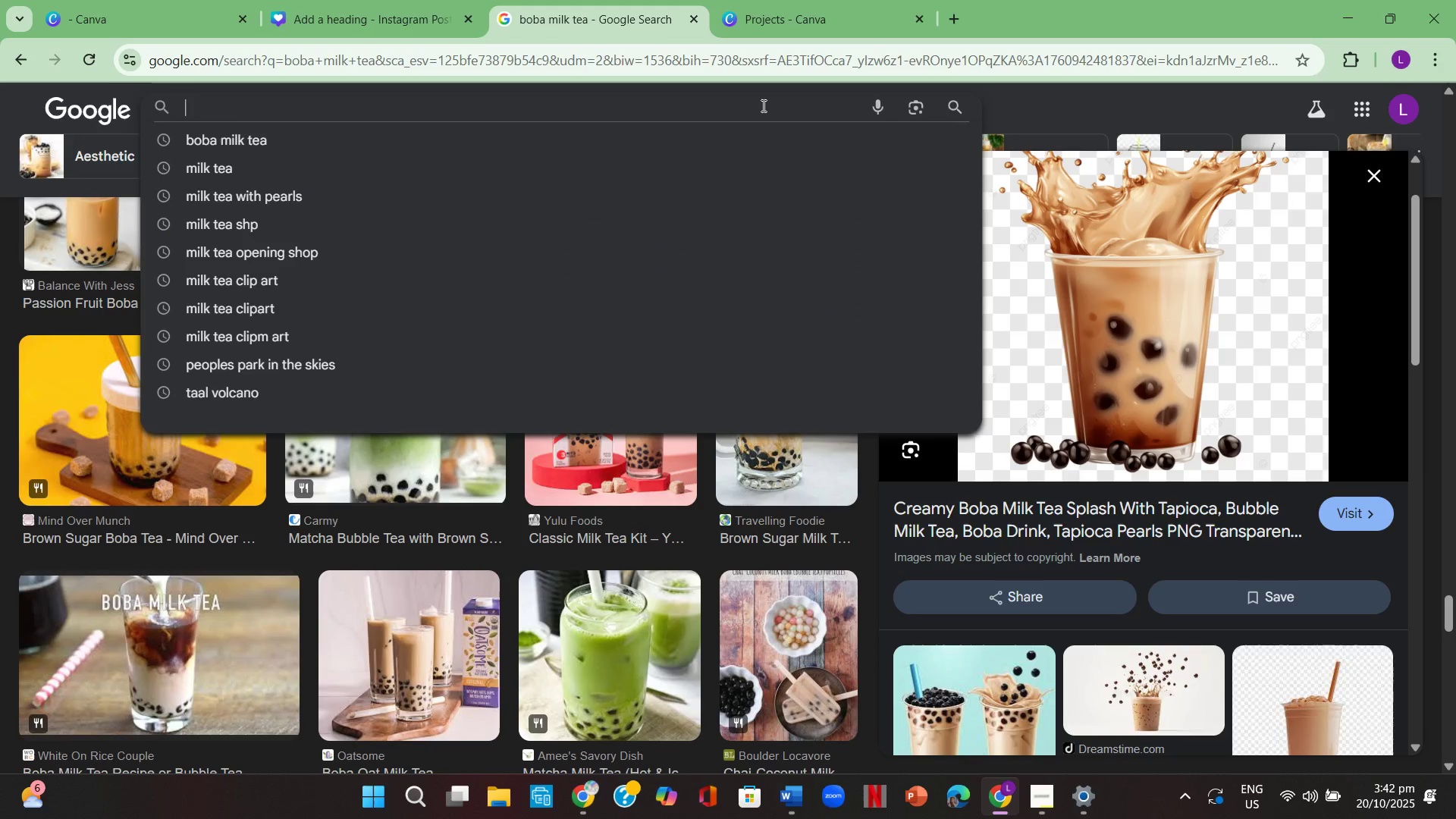 
type(WHAT IS BOBA MIK TEA)
 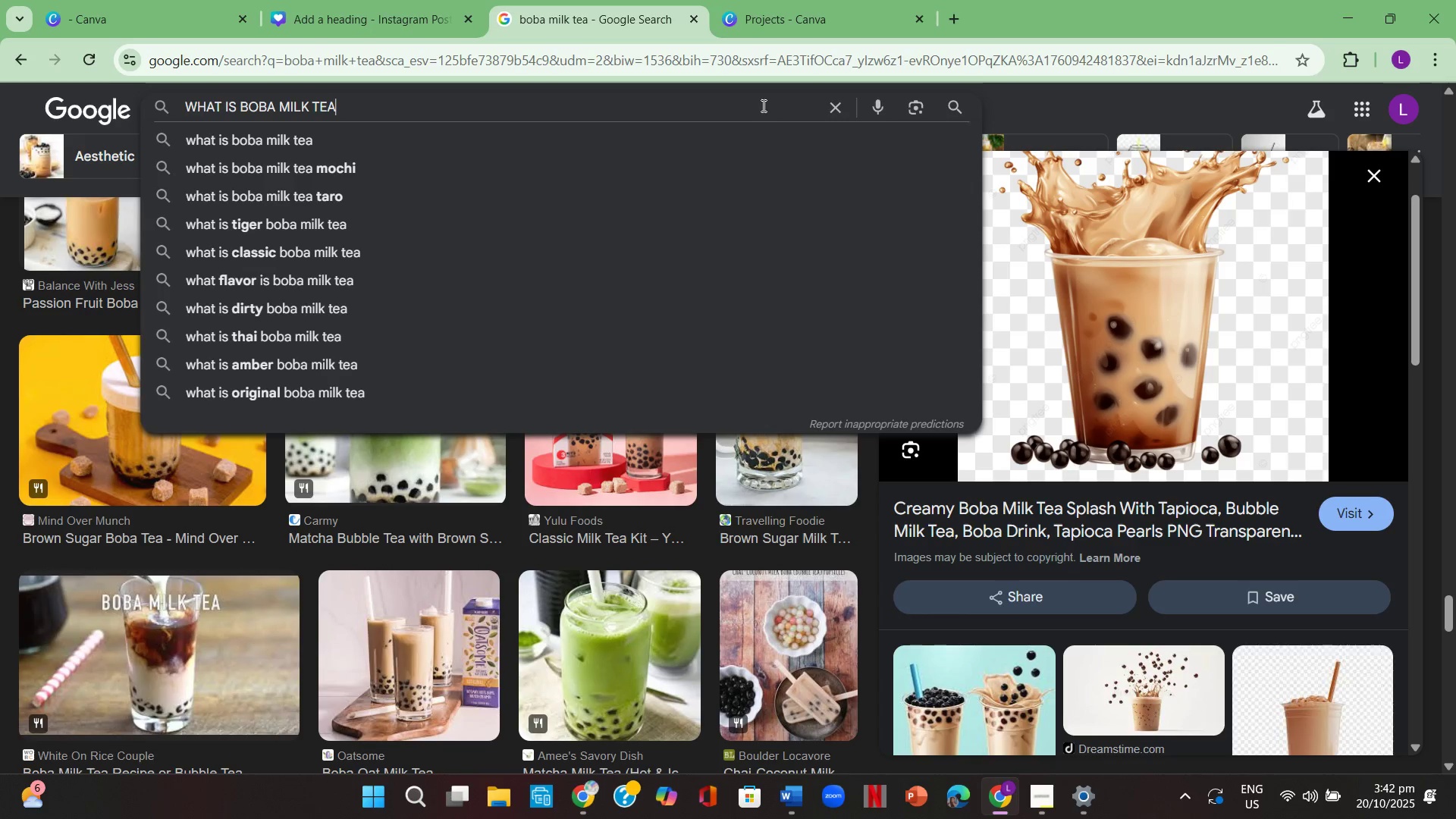 
key(Enter)
 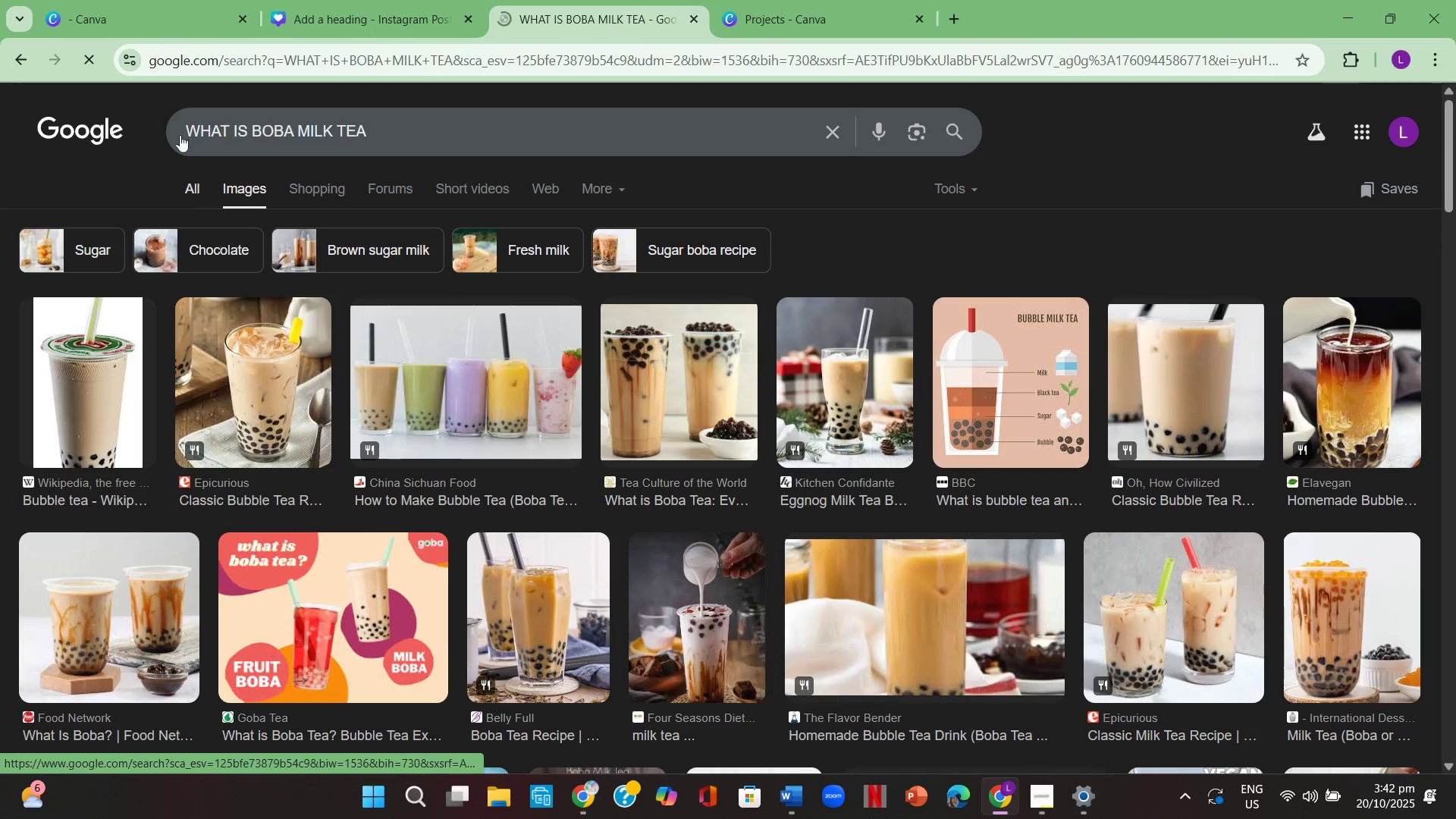 
left_click([201, 194])
 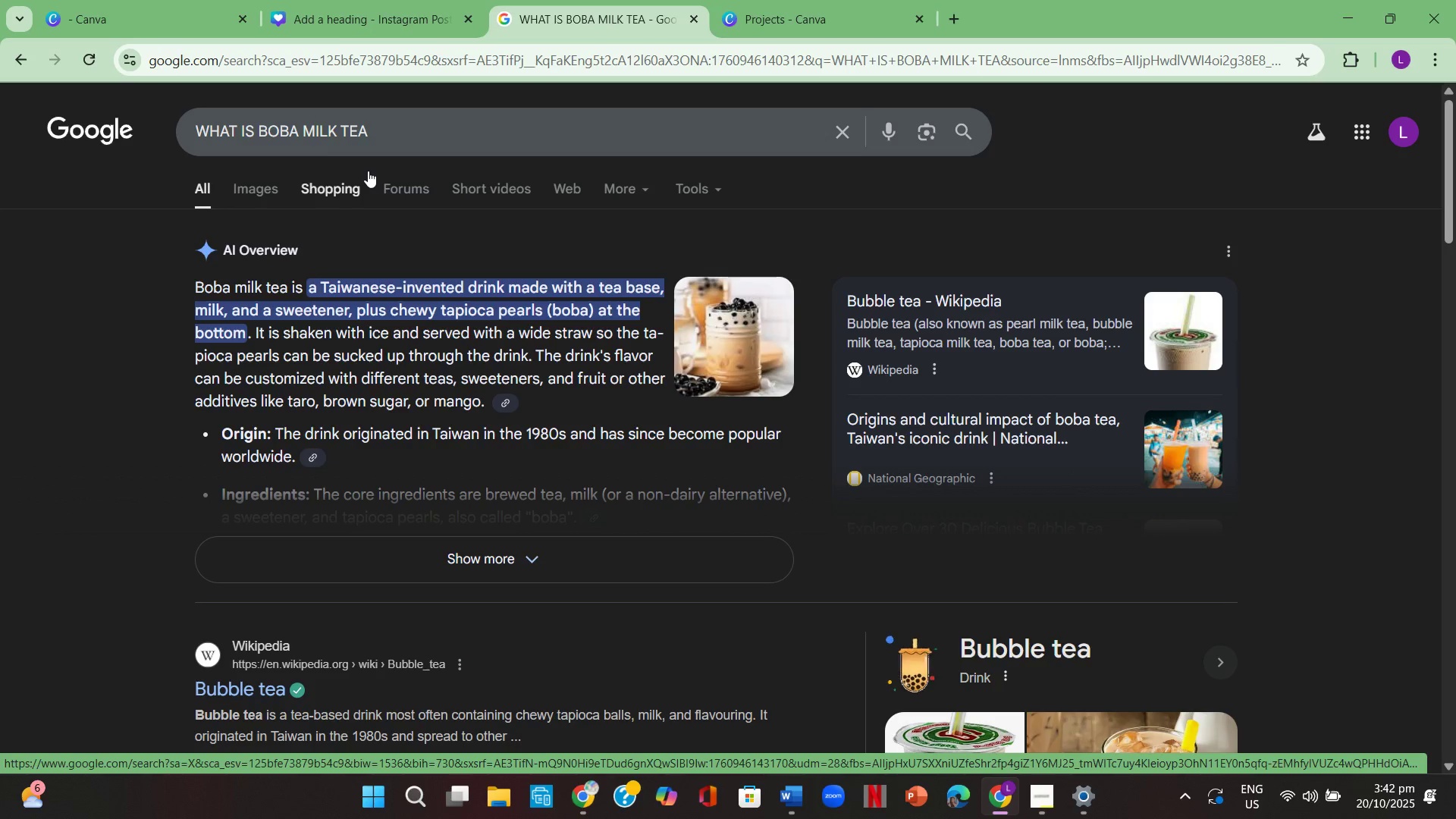 
wait(21.3)
 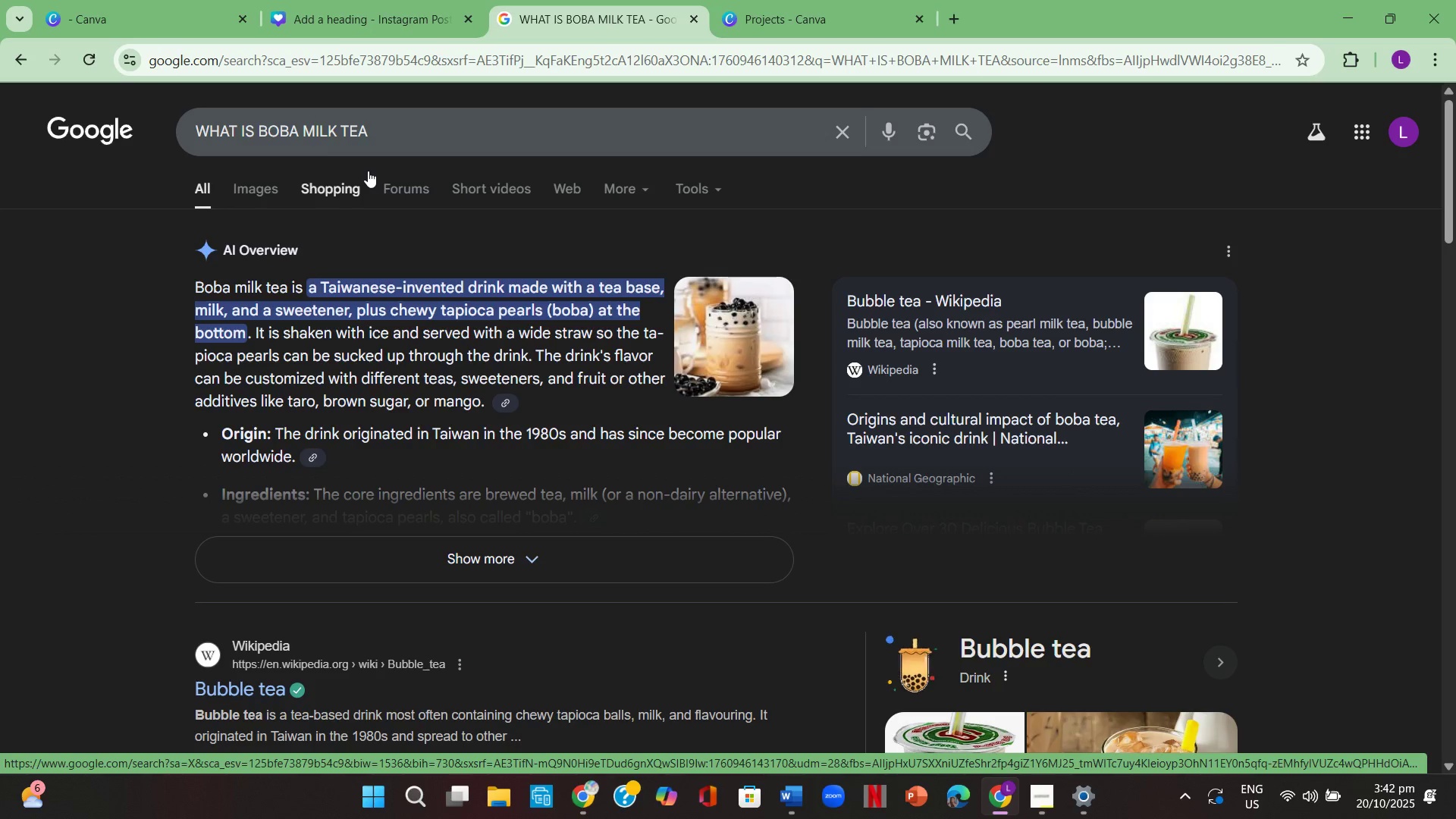 
scroll: coordinate [379, 478], scroll_direction: down, amount: 4.0
 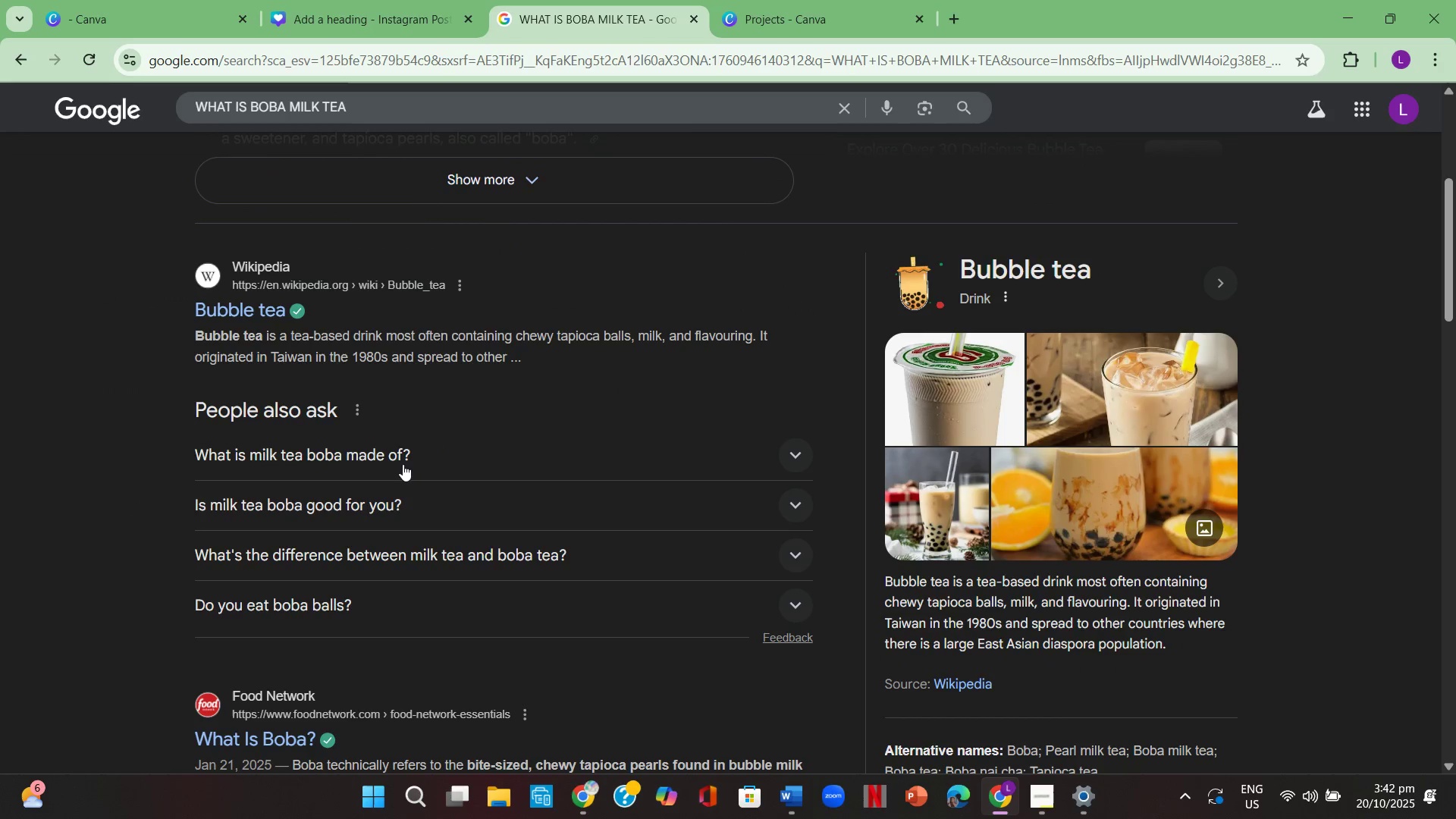 
left_click([403, 464])
 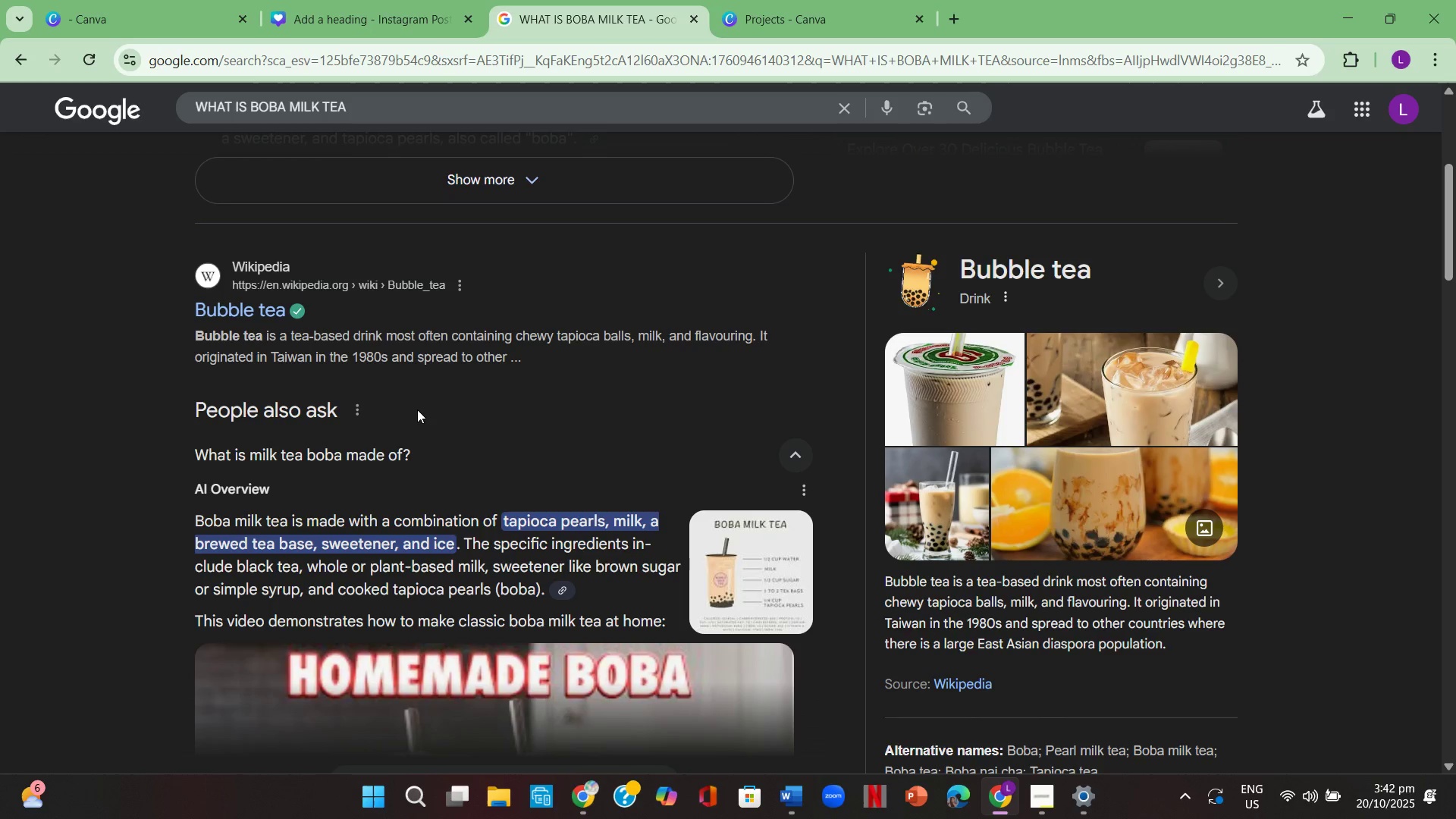 
wait(7.96)
 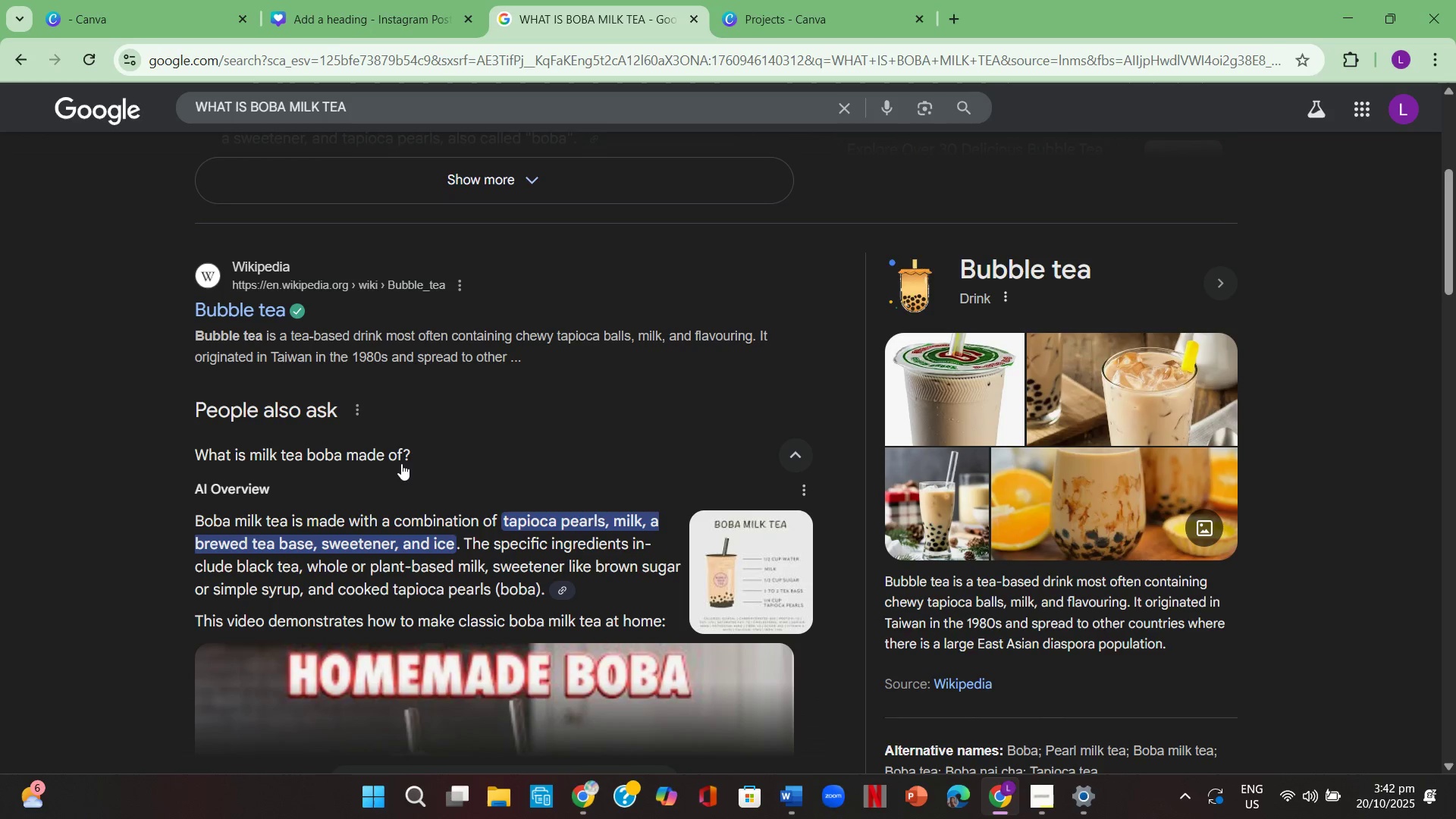 
scroll: coordinate [435, 423], scroll_direction: up, amount: 6.0
 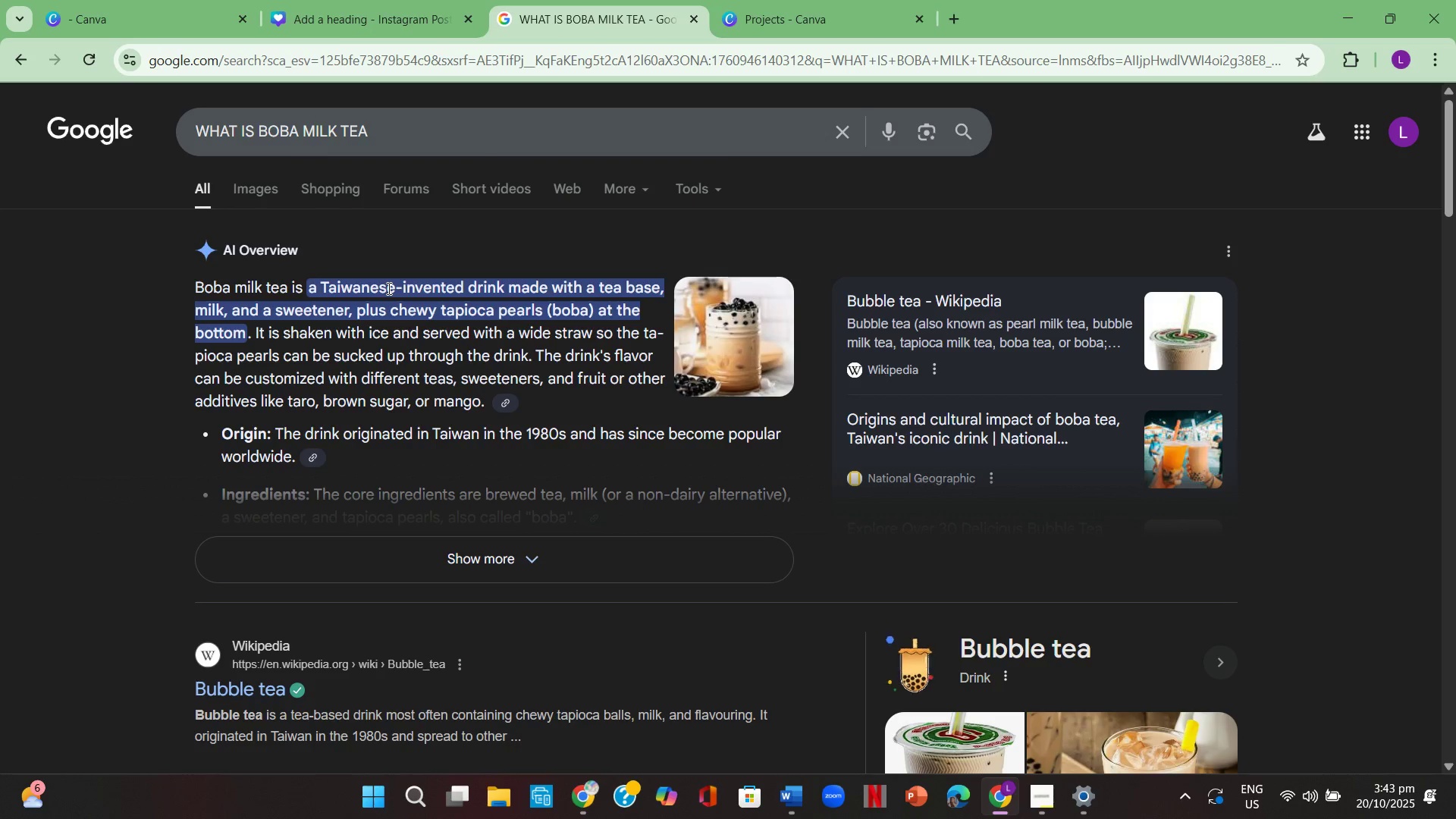 
wait(17.13)
 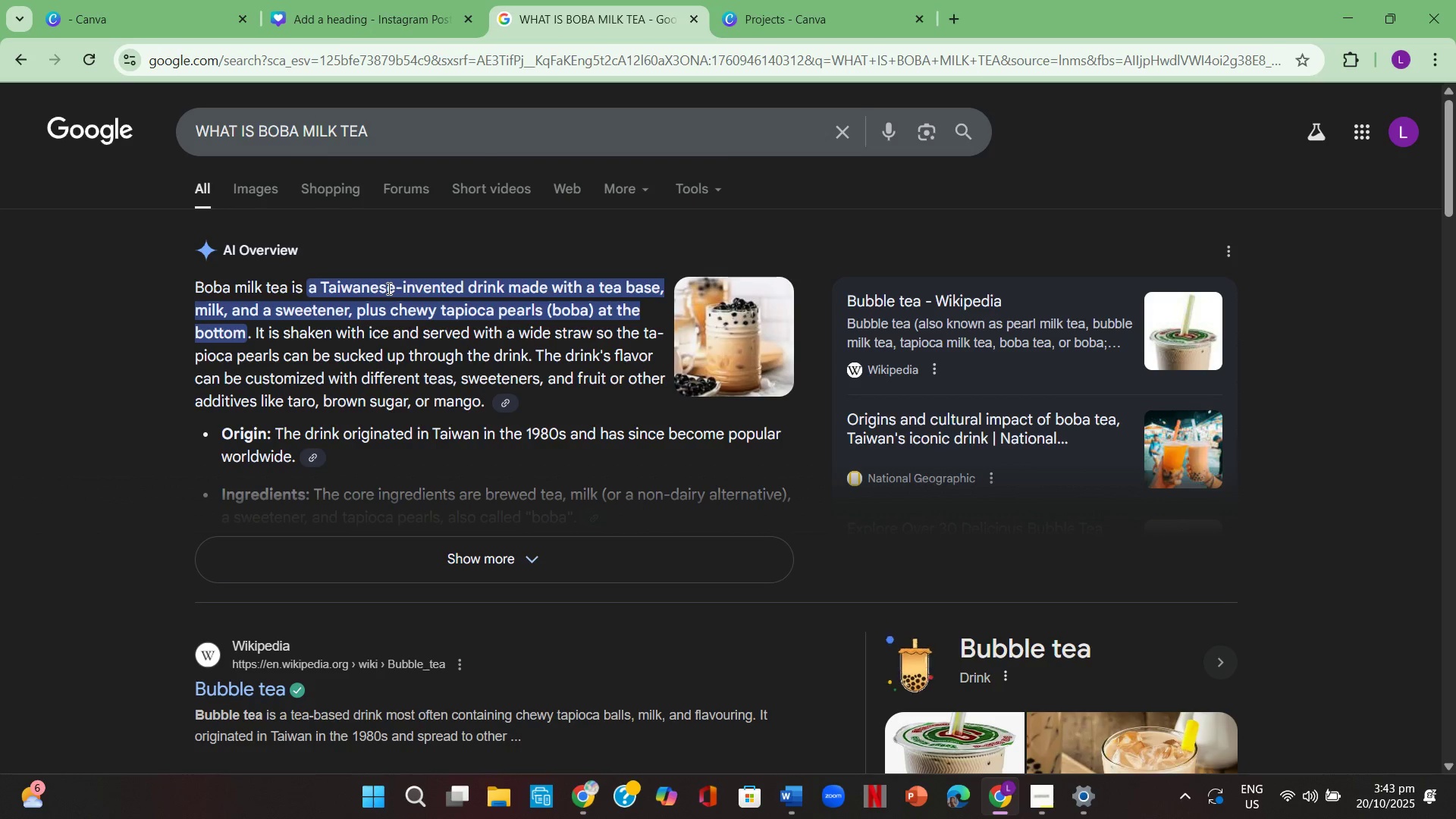 
left_click([328, 0])
 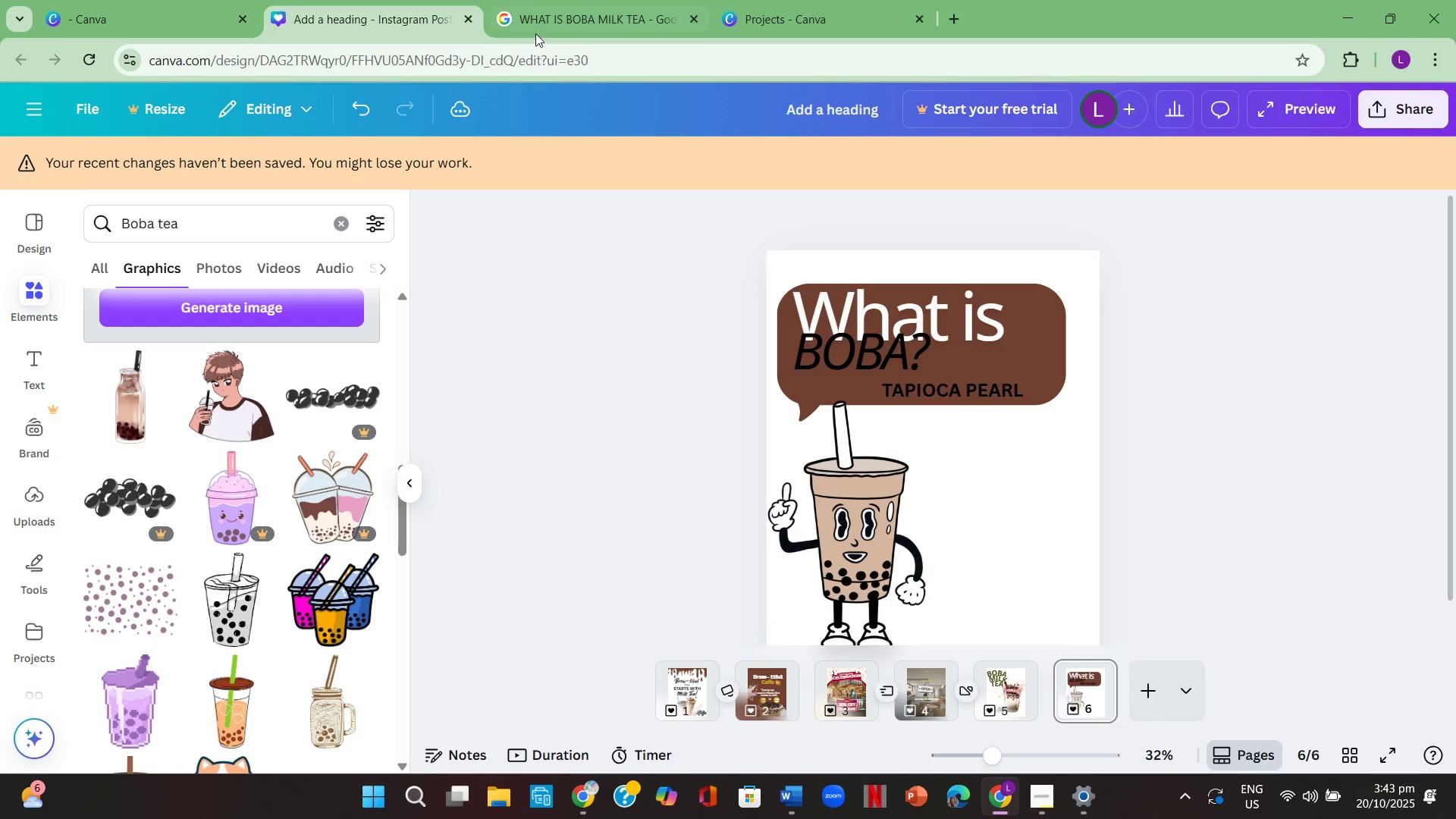 
left_click([567, 10])
 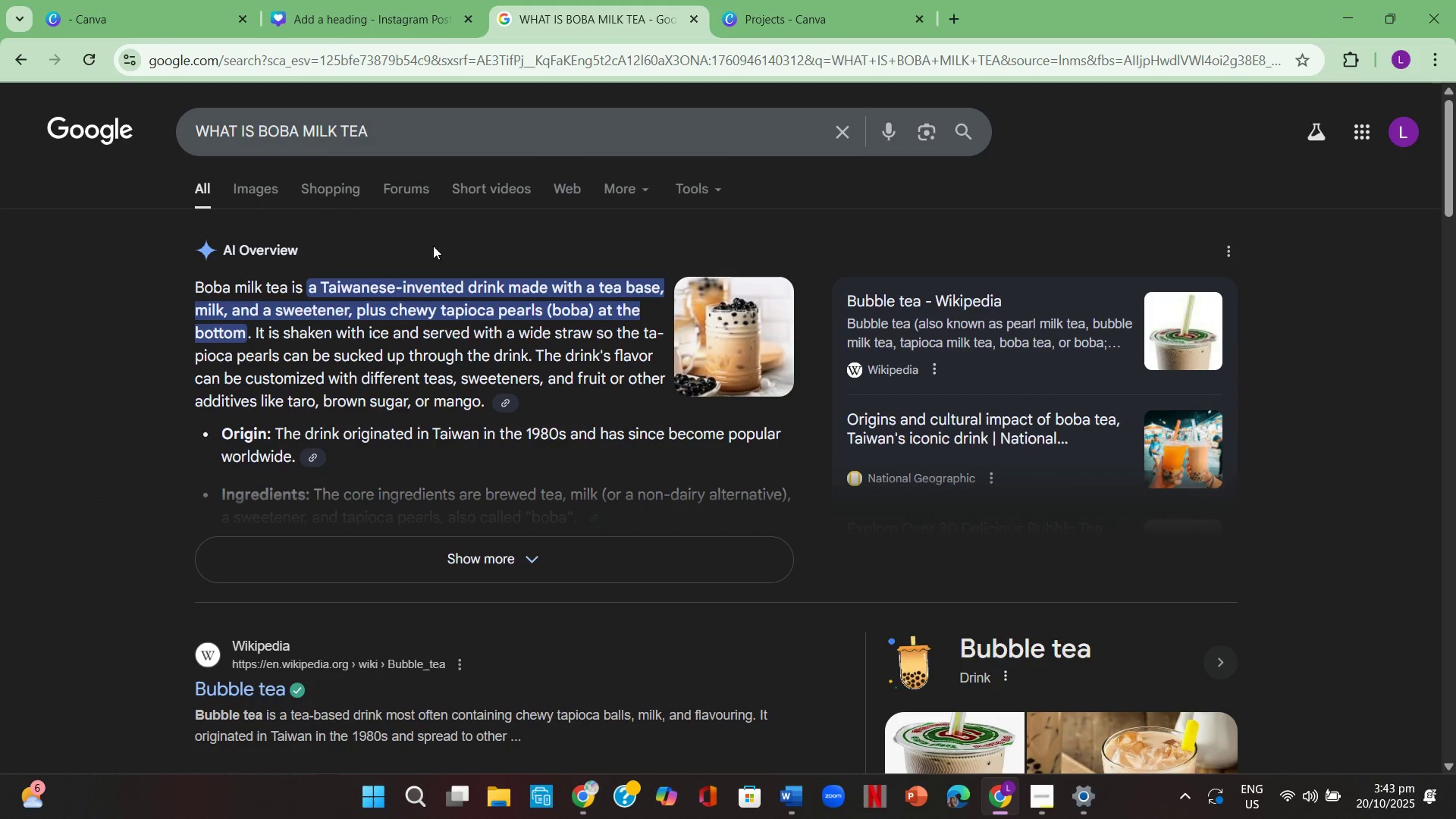 
left_click([438, 226])
 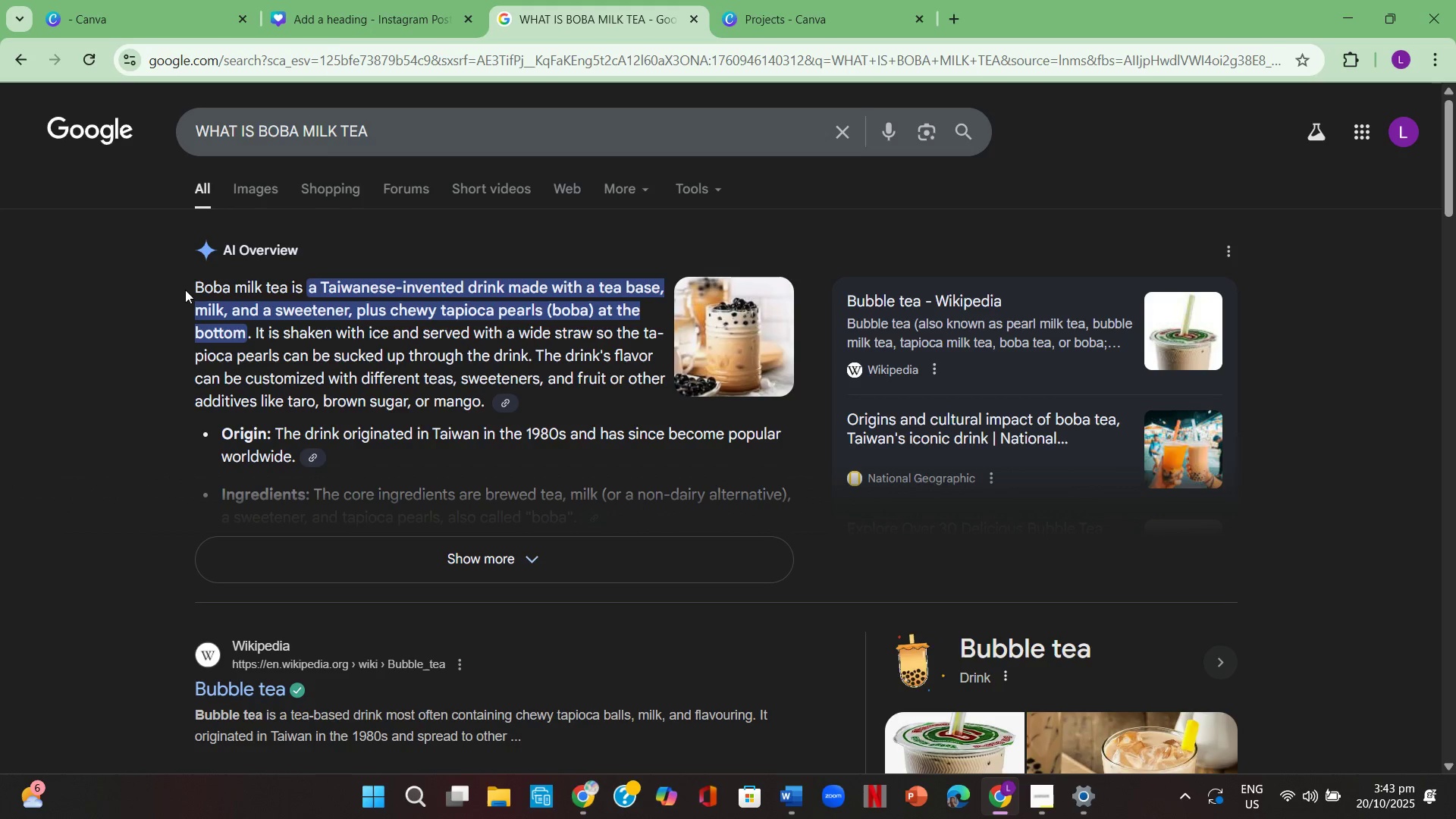 
left_click([187, 281])
 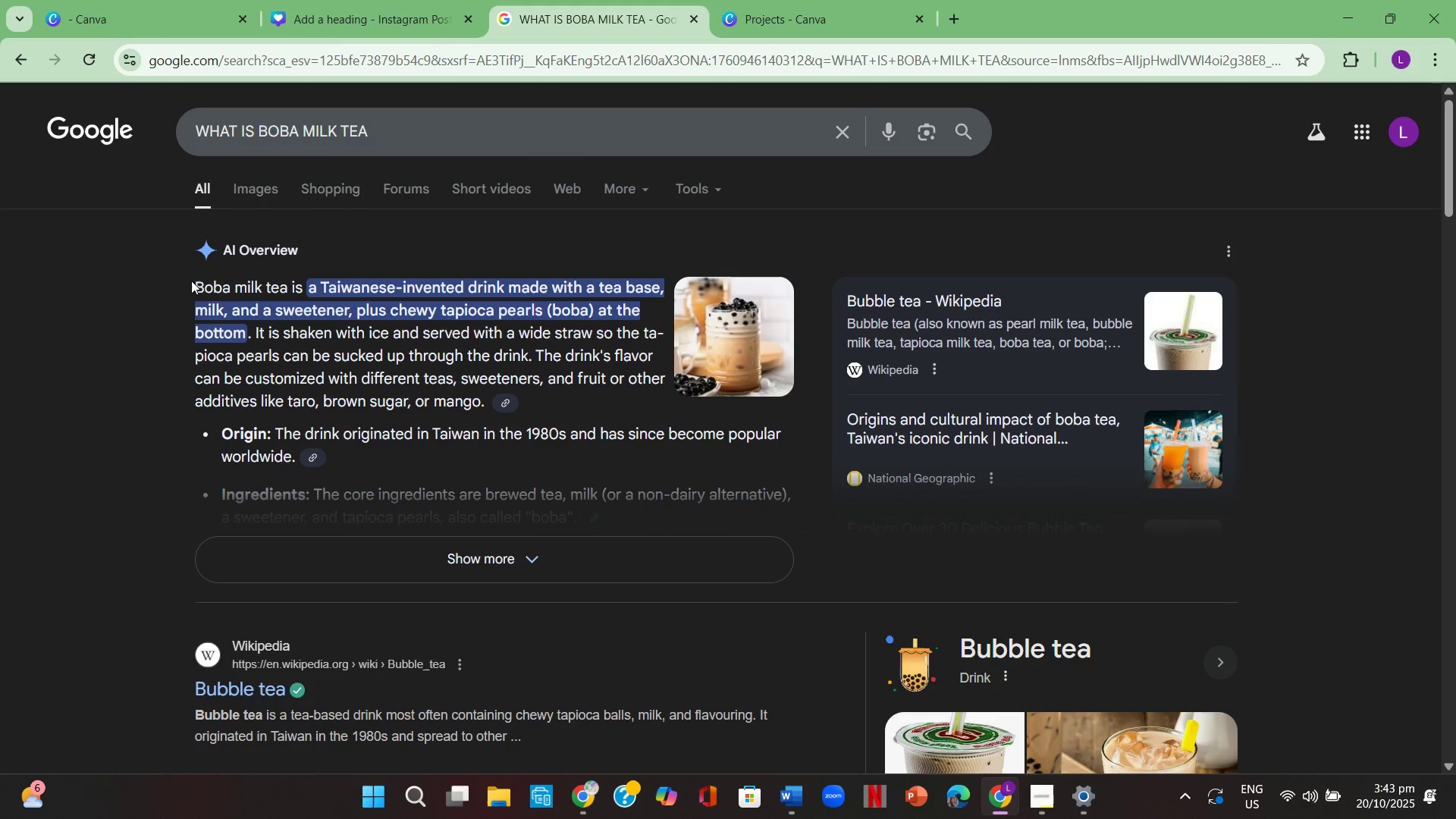 
left_click([193, 281])
 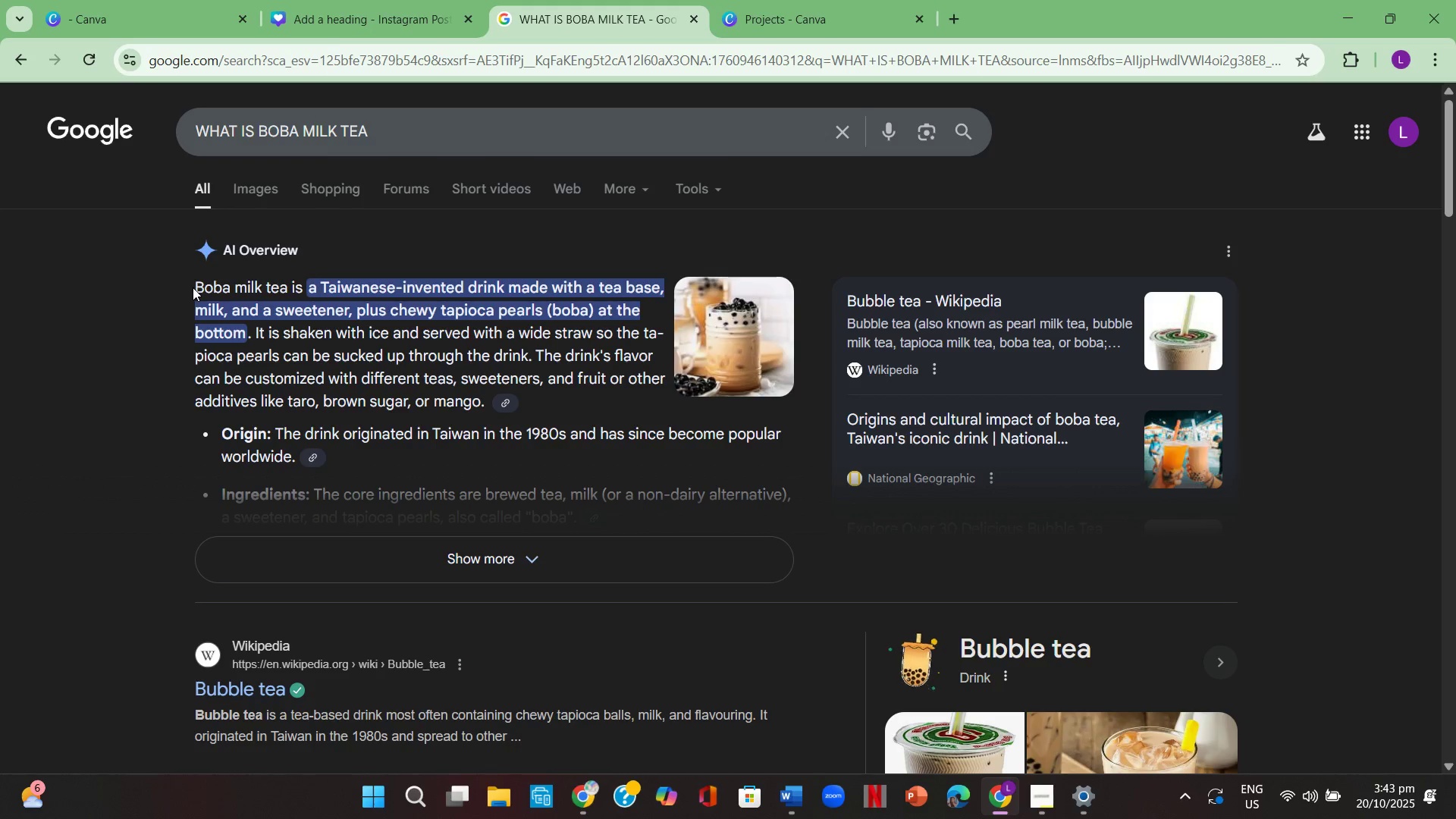 
left_click_drag(start_coordinate=[194, 278], to_coordinate=[248, 340])
 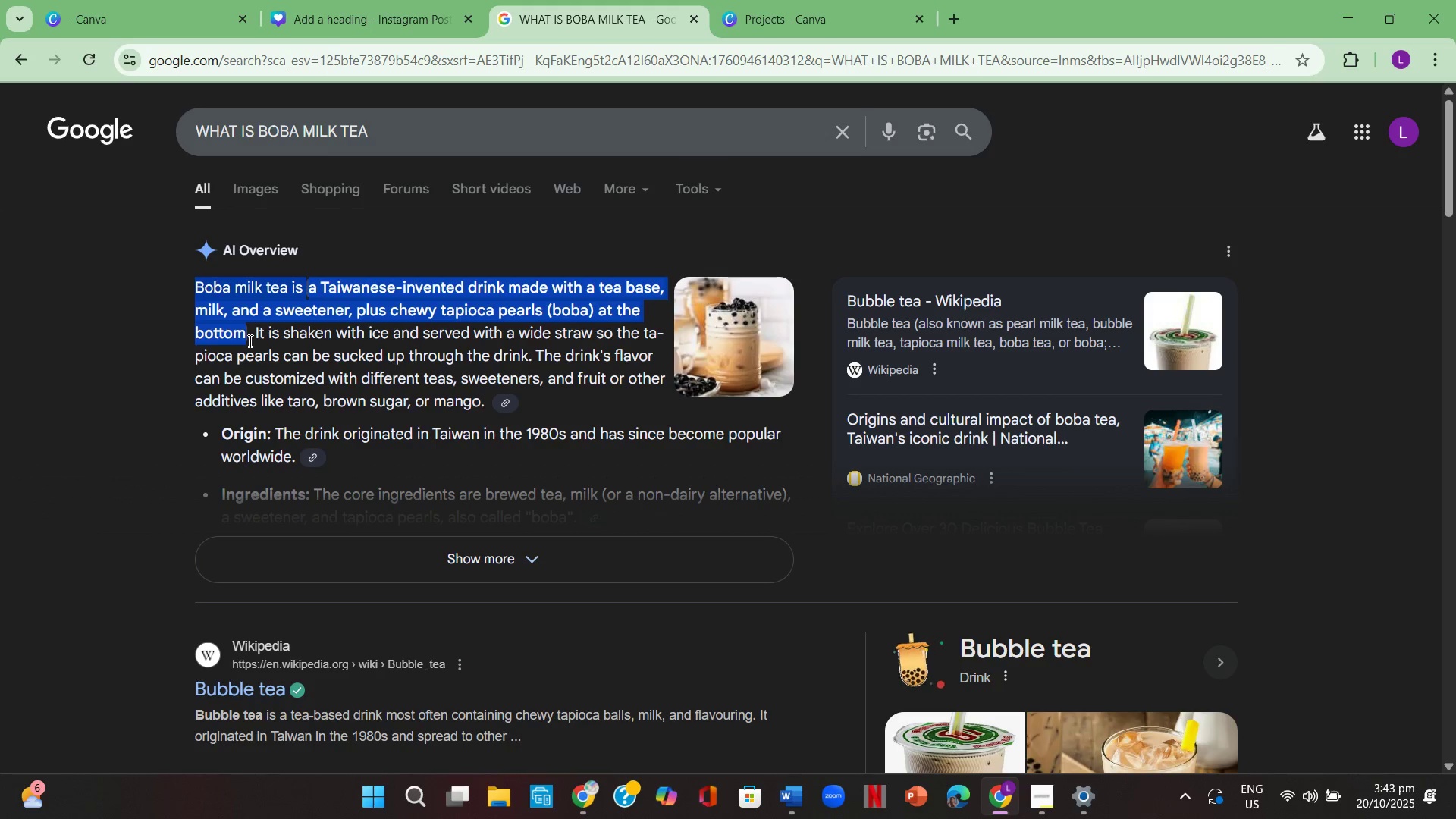 
key(Control+C)
 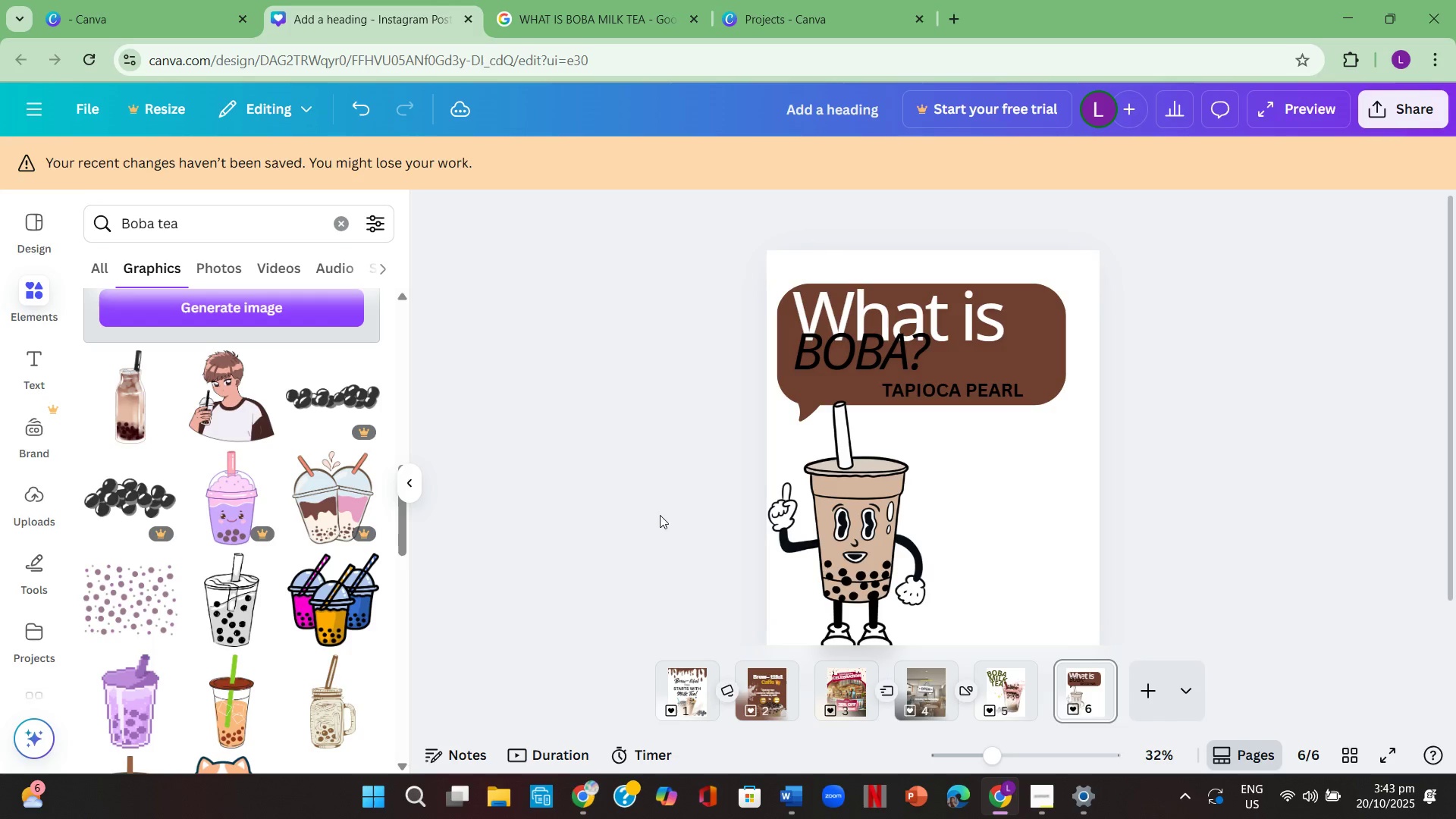 
double_click([630, 522])
 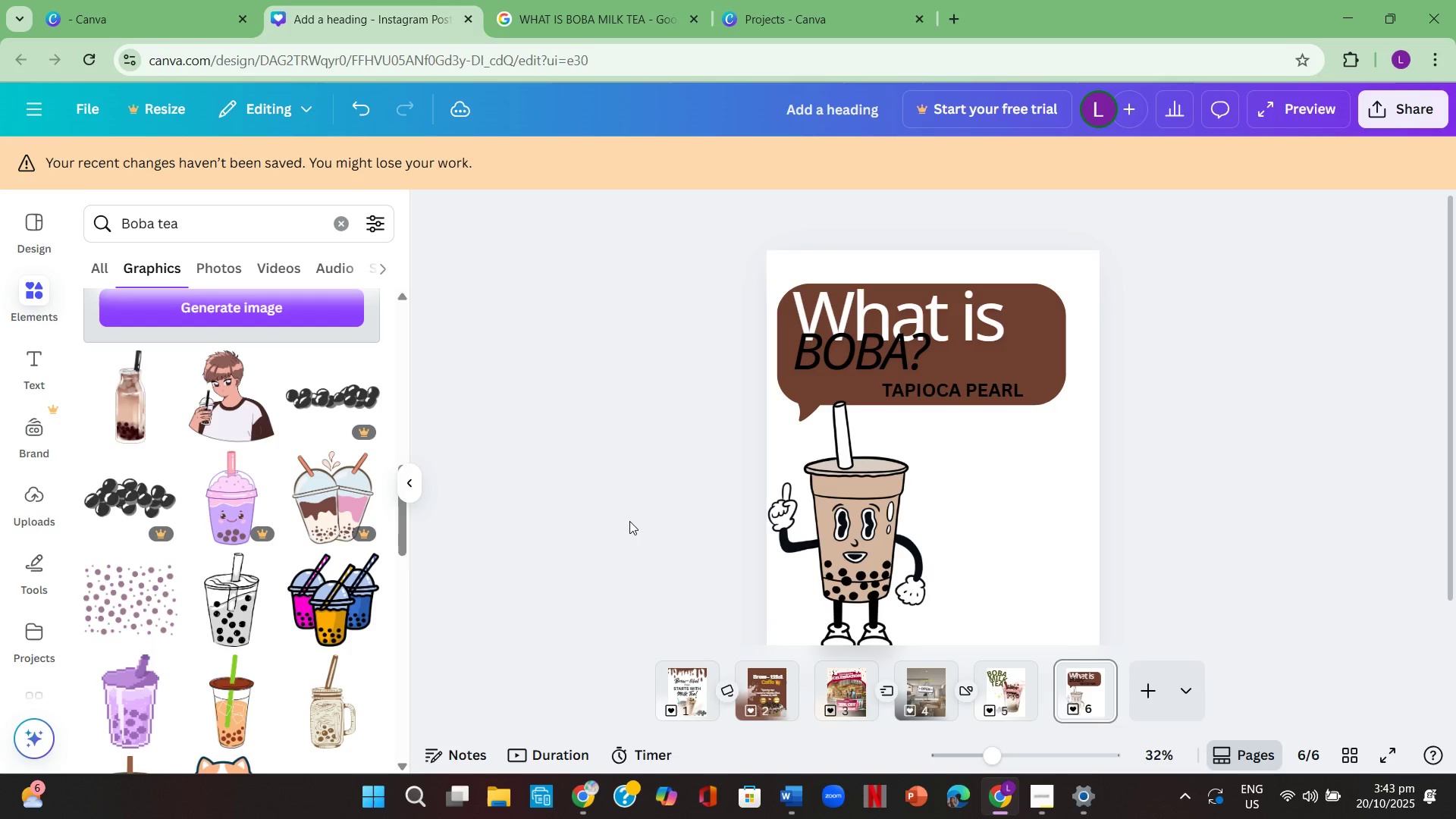 
key(Control+V)
 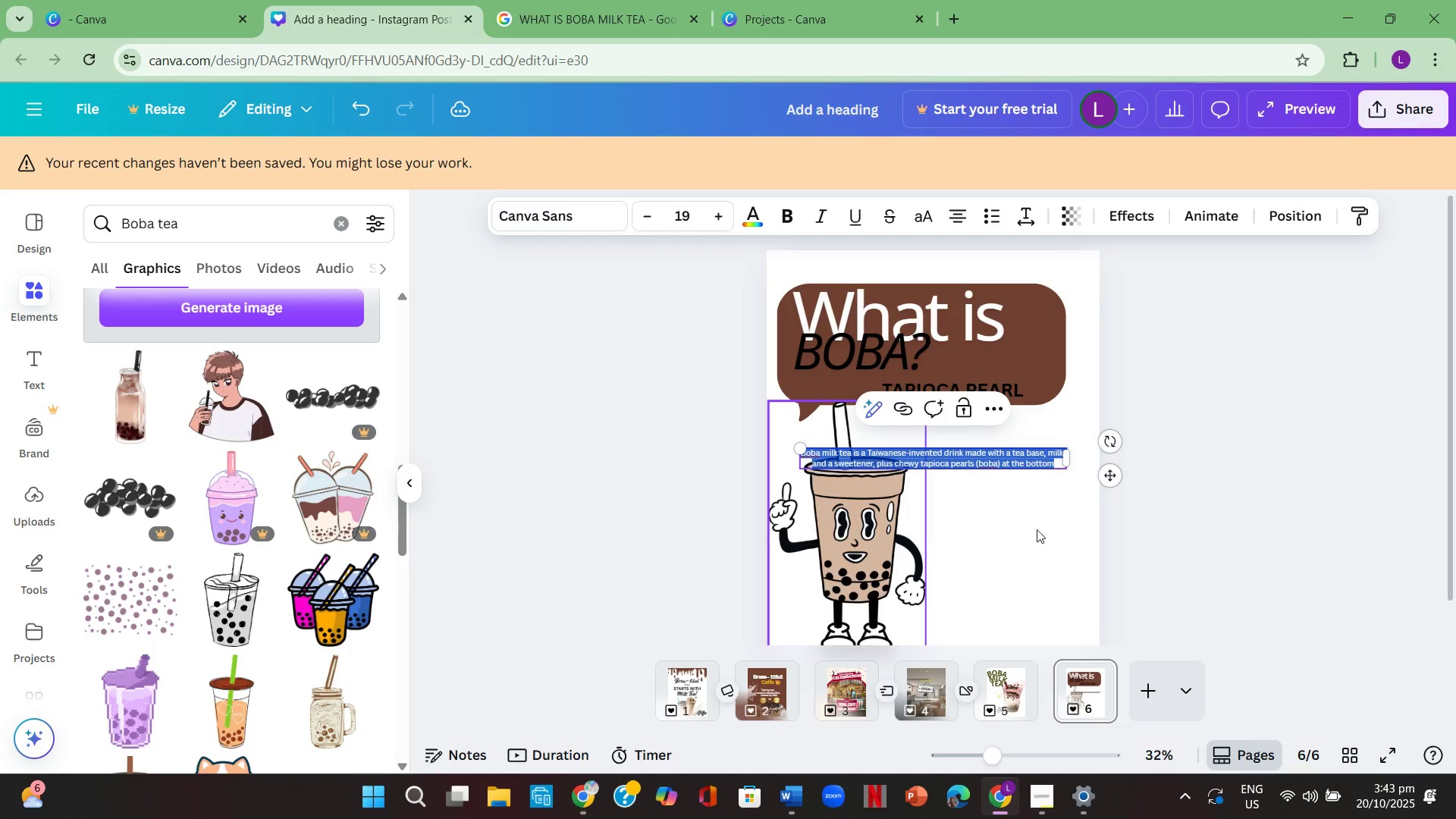 
left_click([1360, 536])
 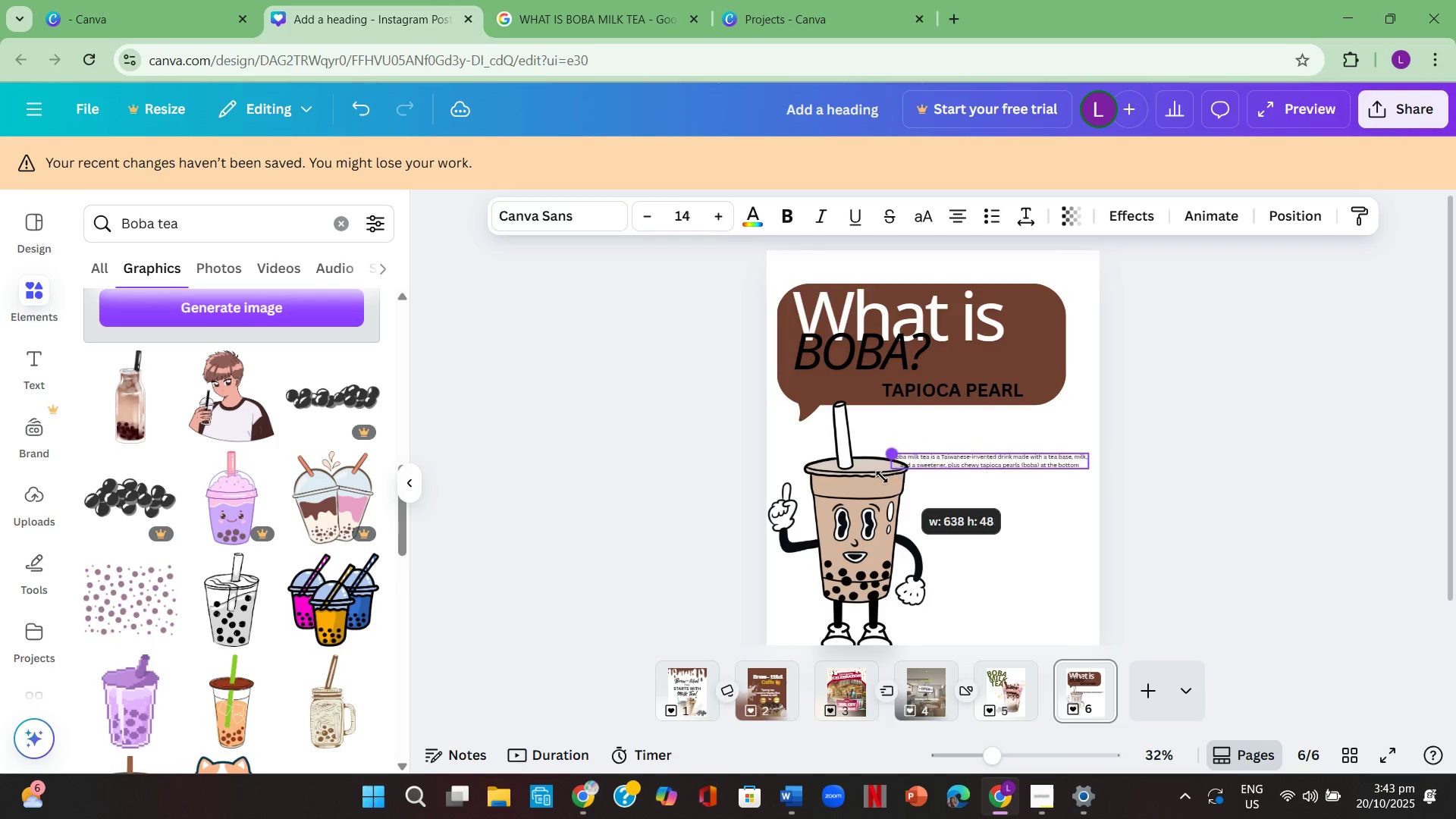 
double_click([962, 460])
 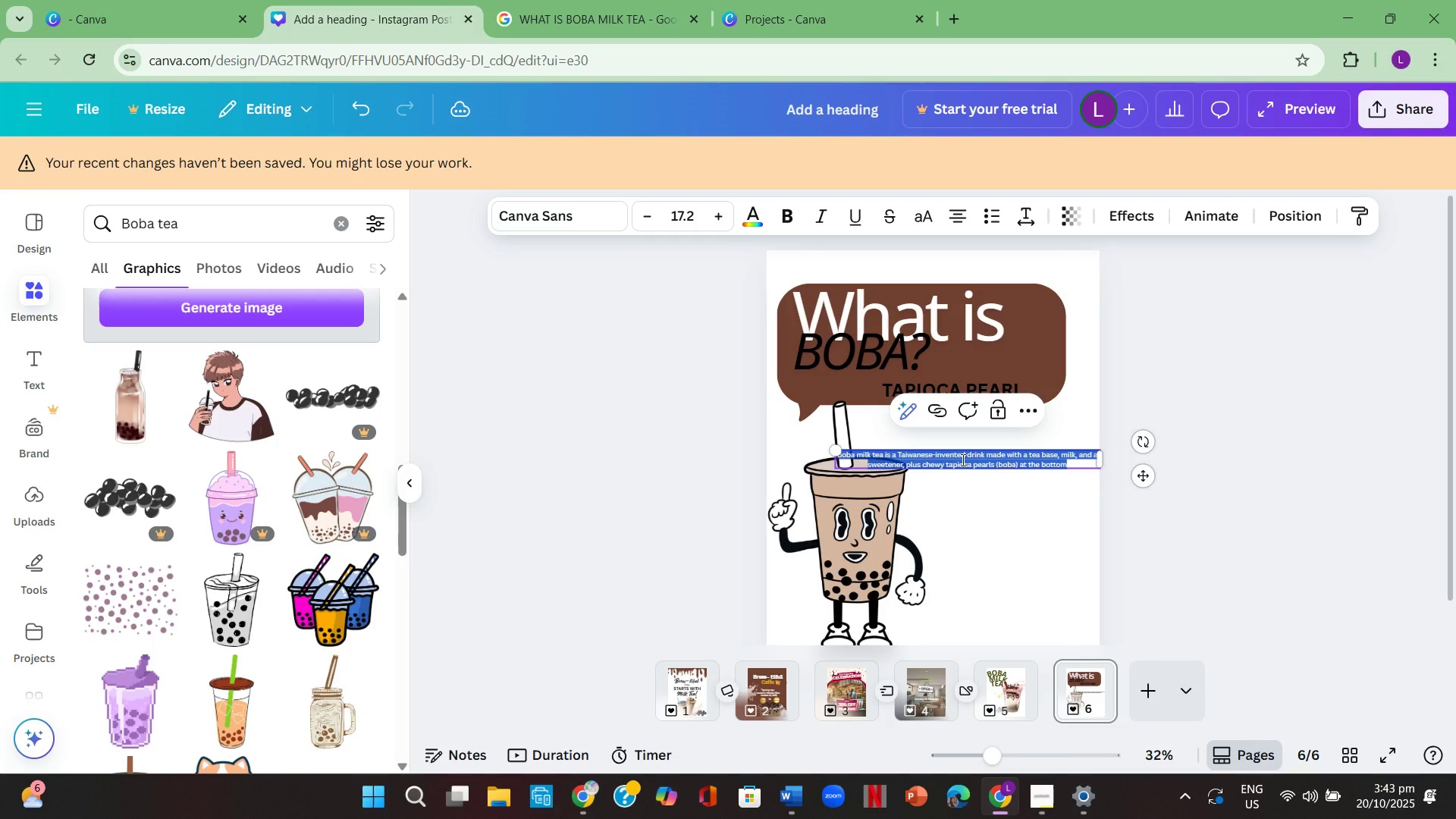 
key(Control+A)
 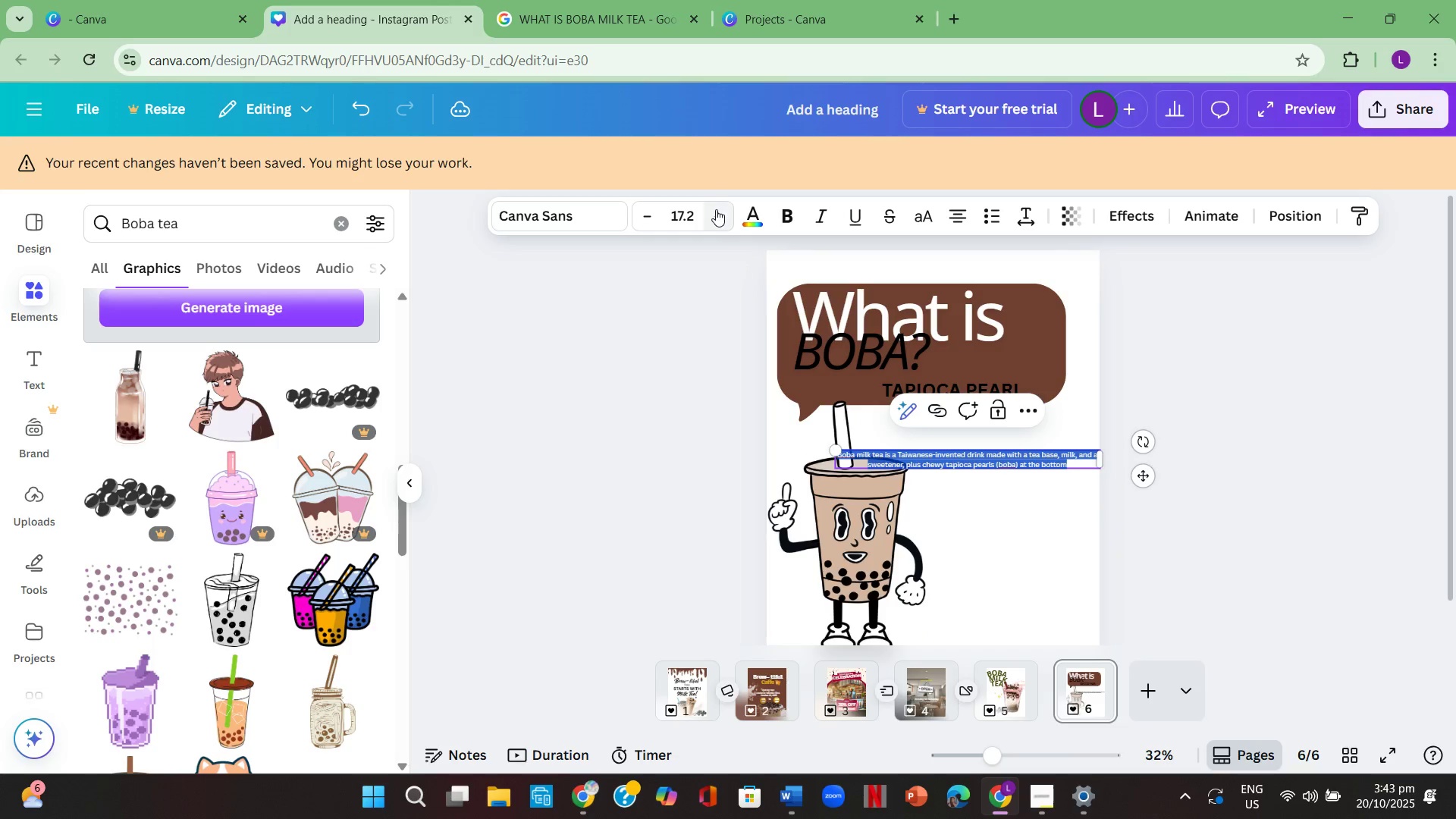 
double_click([715, 213])
 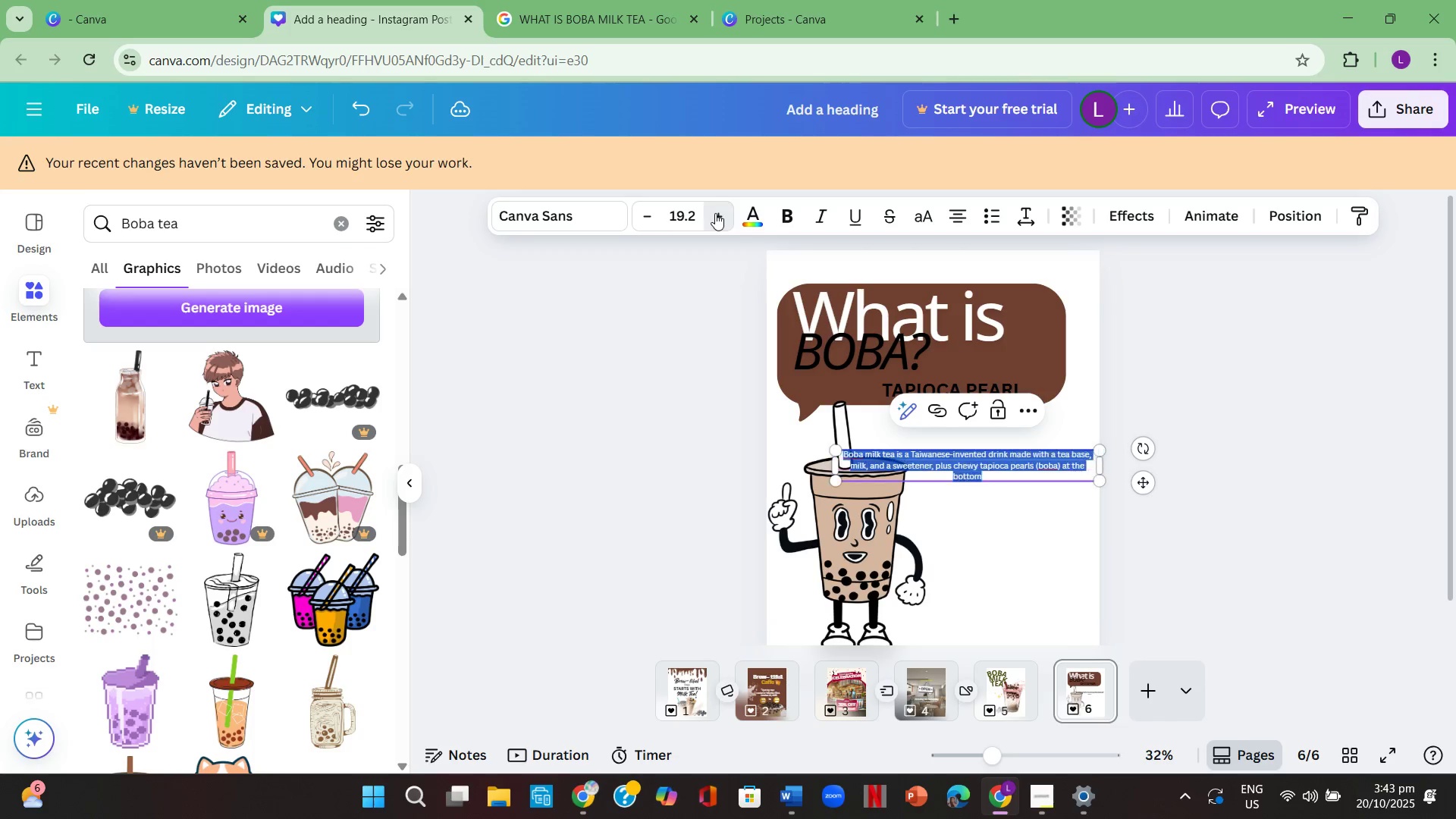 
triple_click([715, 213])
 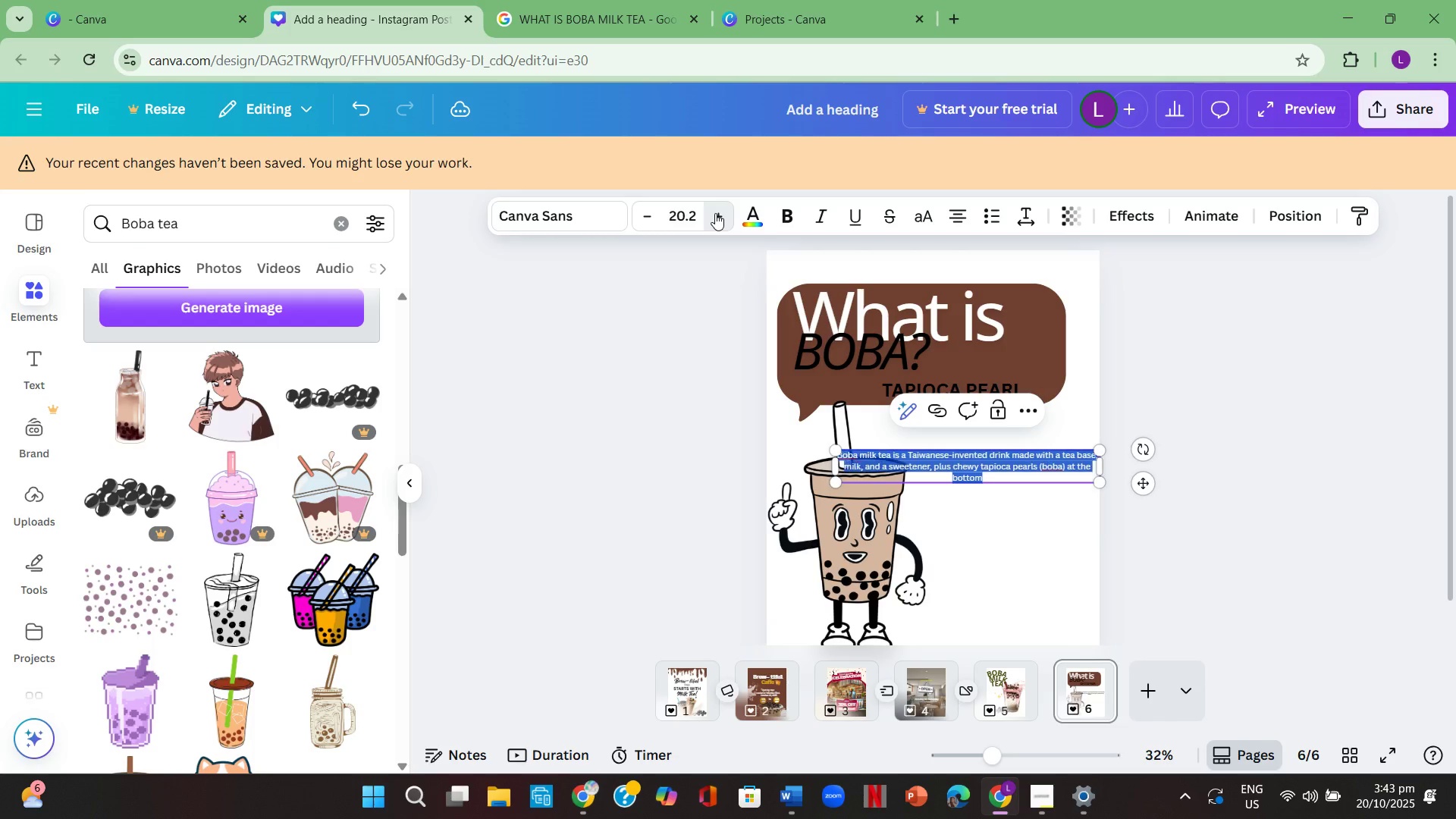 
triple_click([715, 213])
 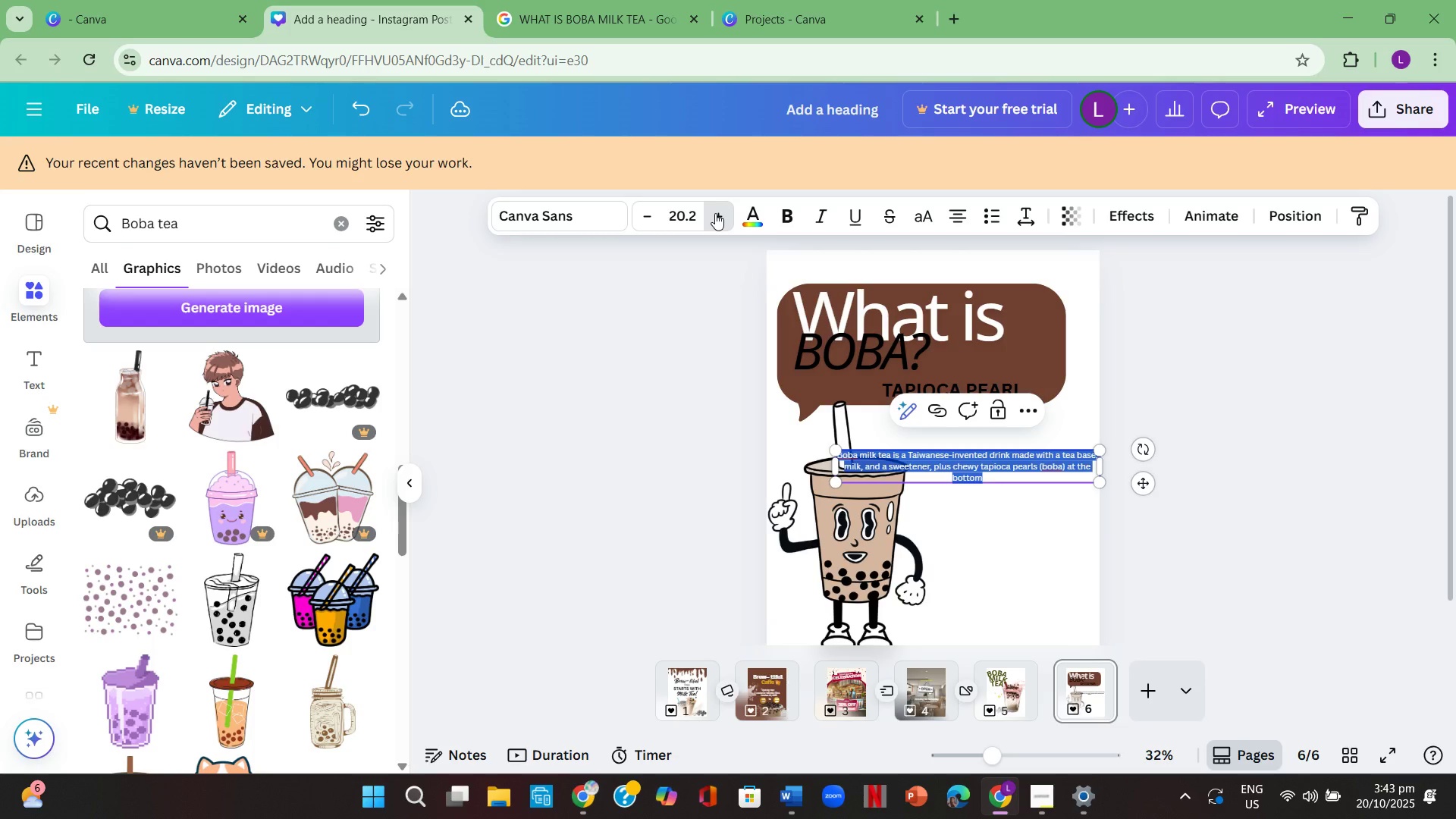 
triple_click([715, 213])
 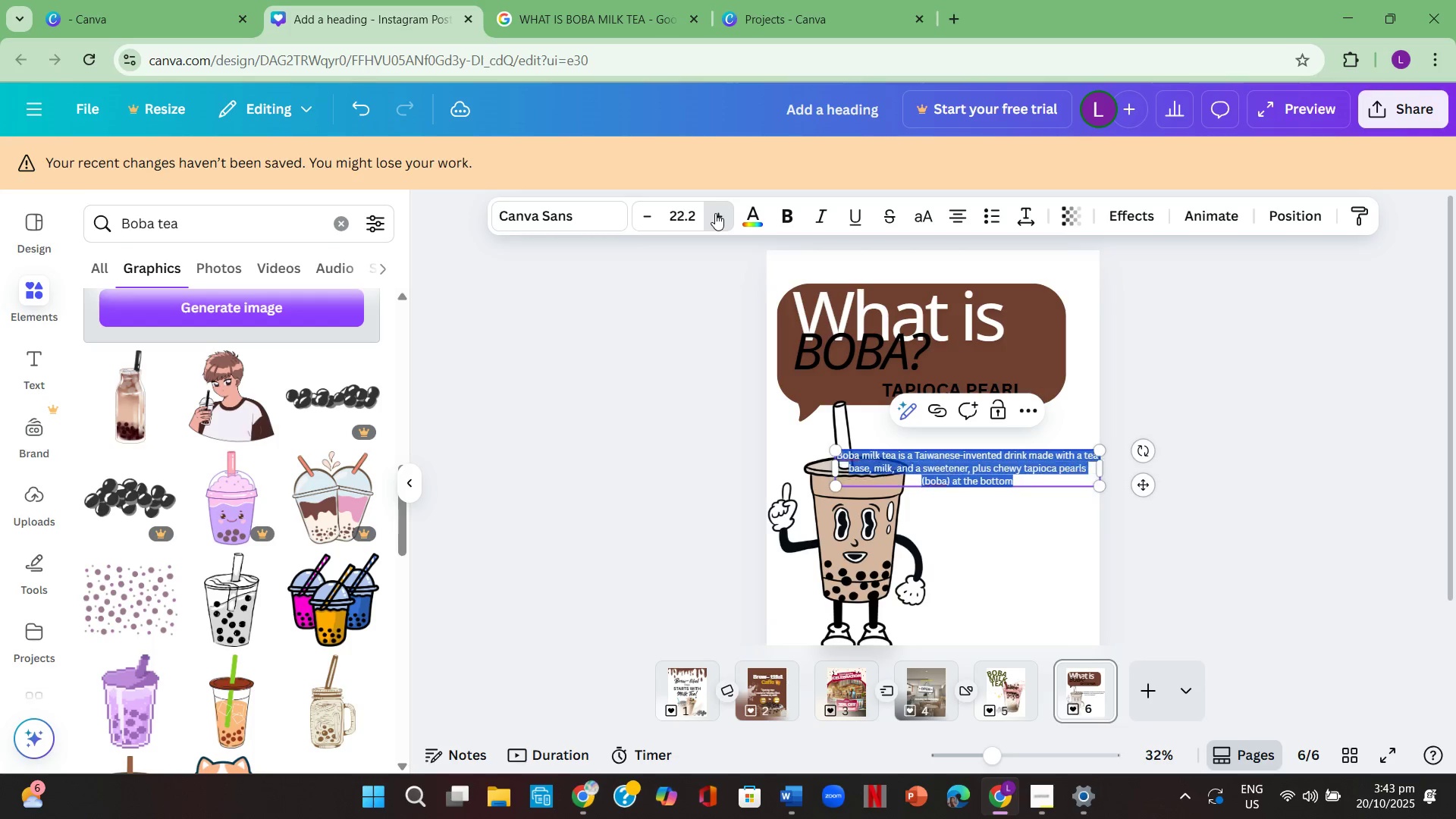 
triple_click([715, 213])
 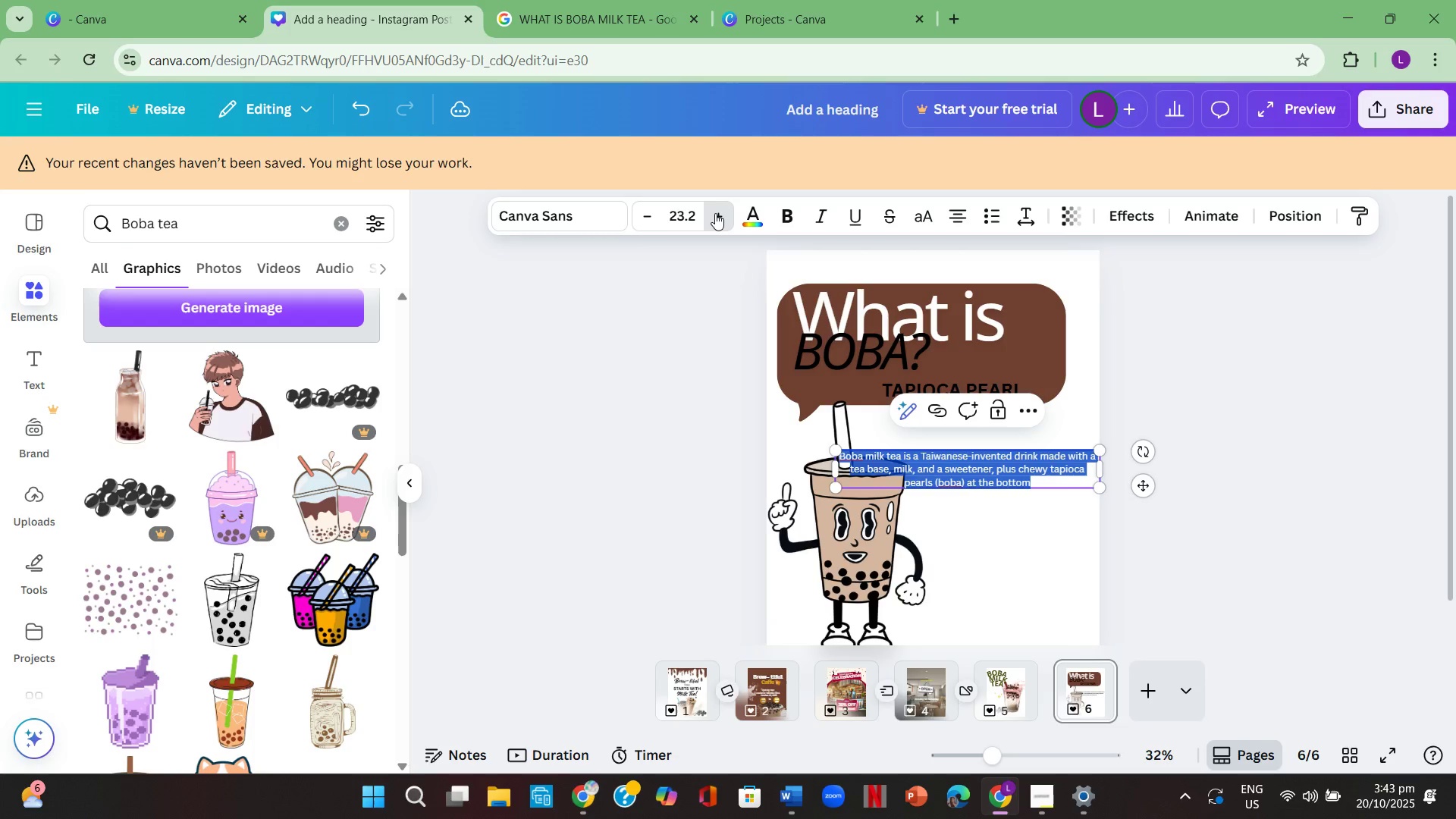 
triple_click([715, 213])
 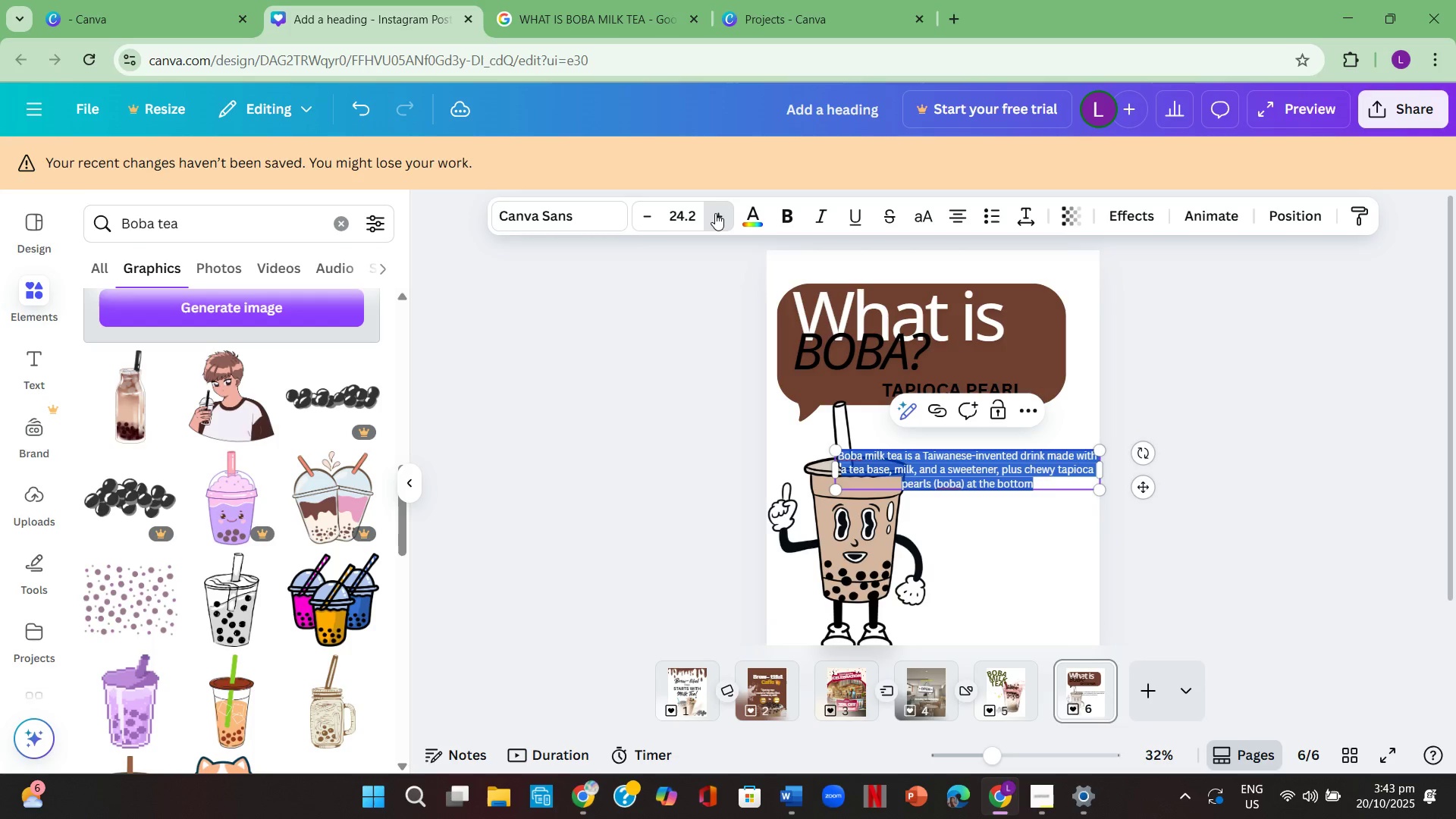 
triple_click([715, 213])
 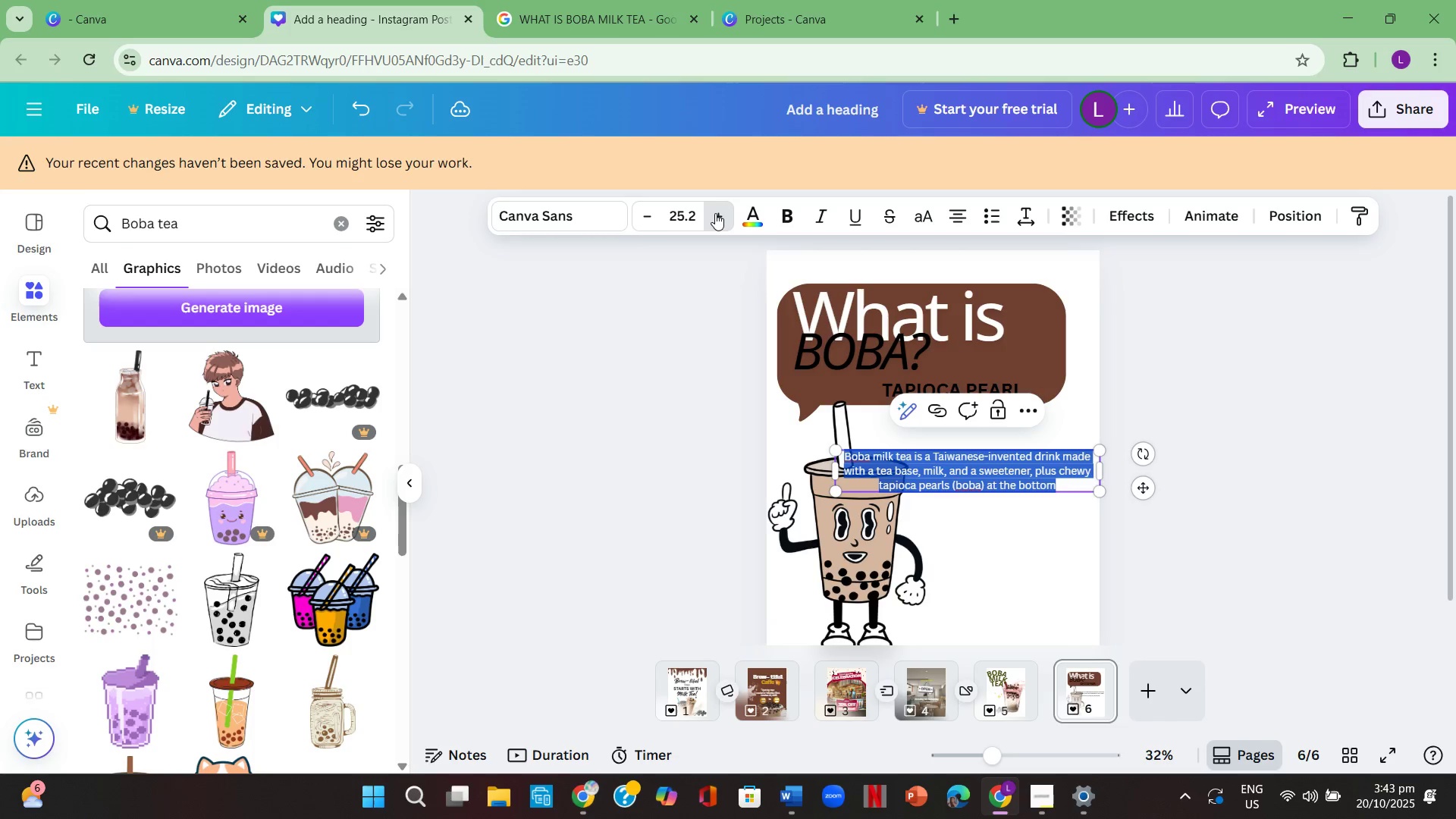 
triple_click([715, 213])
 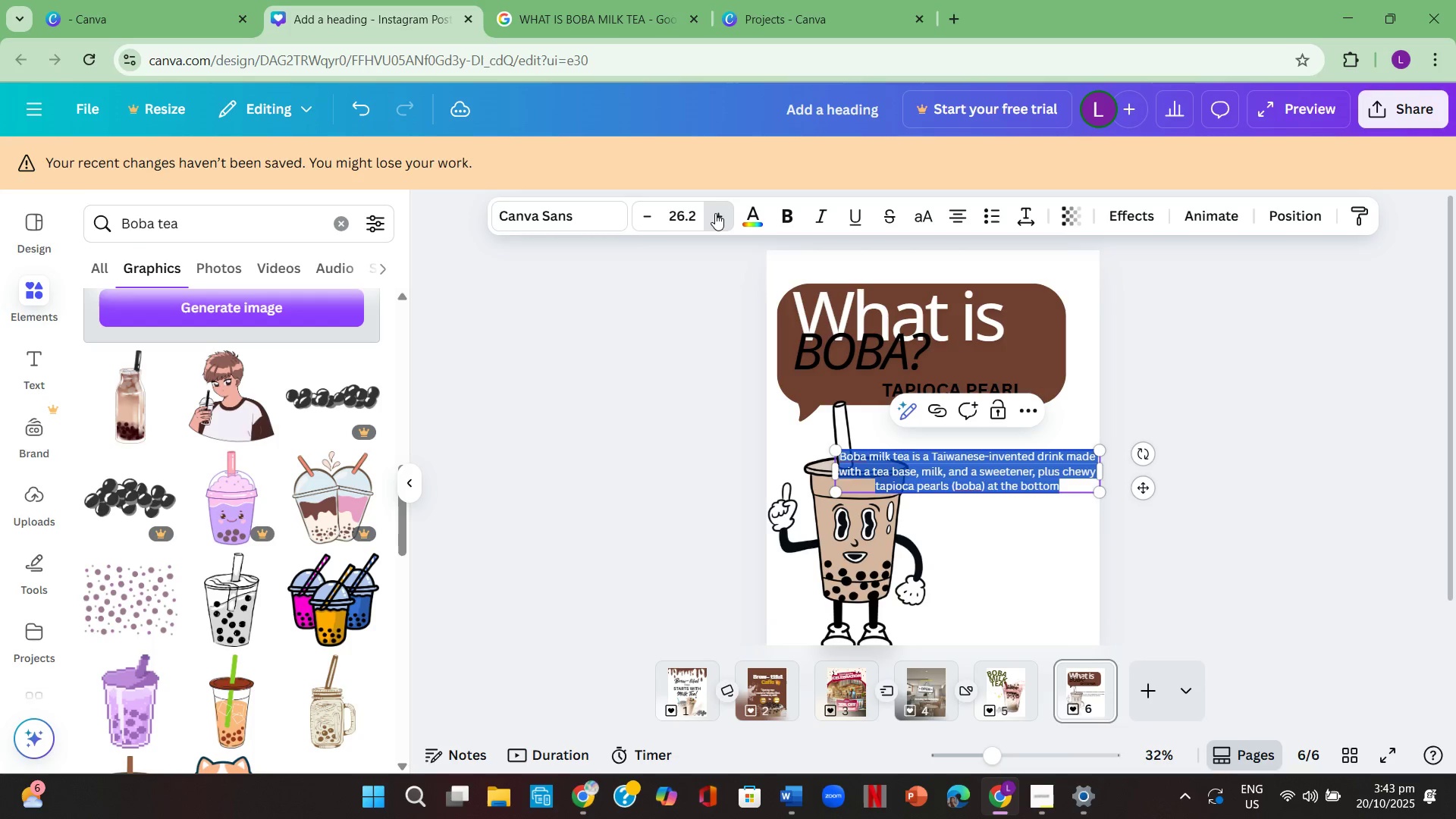 
triple_click([715, 213])
 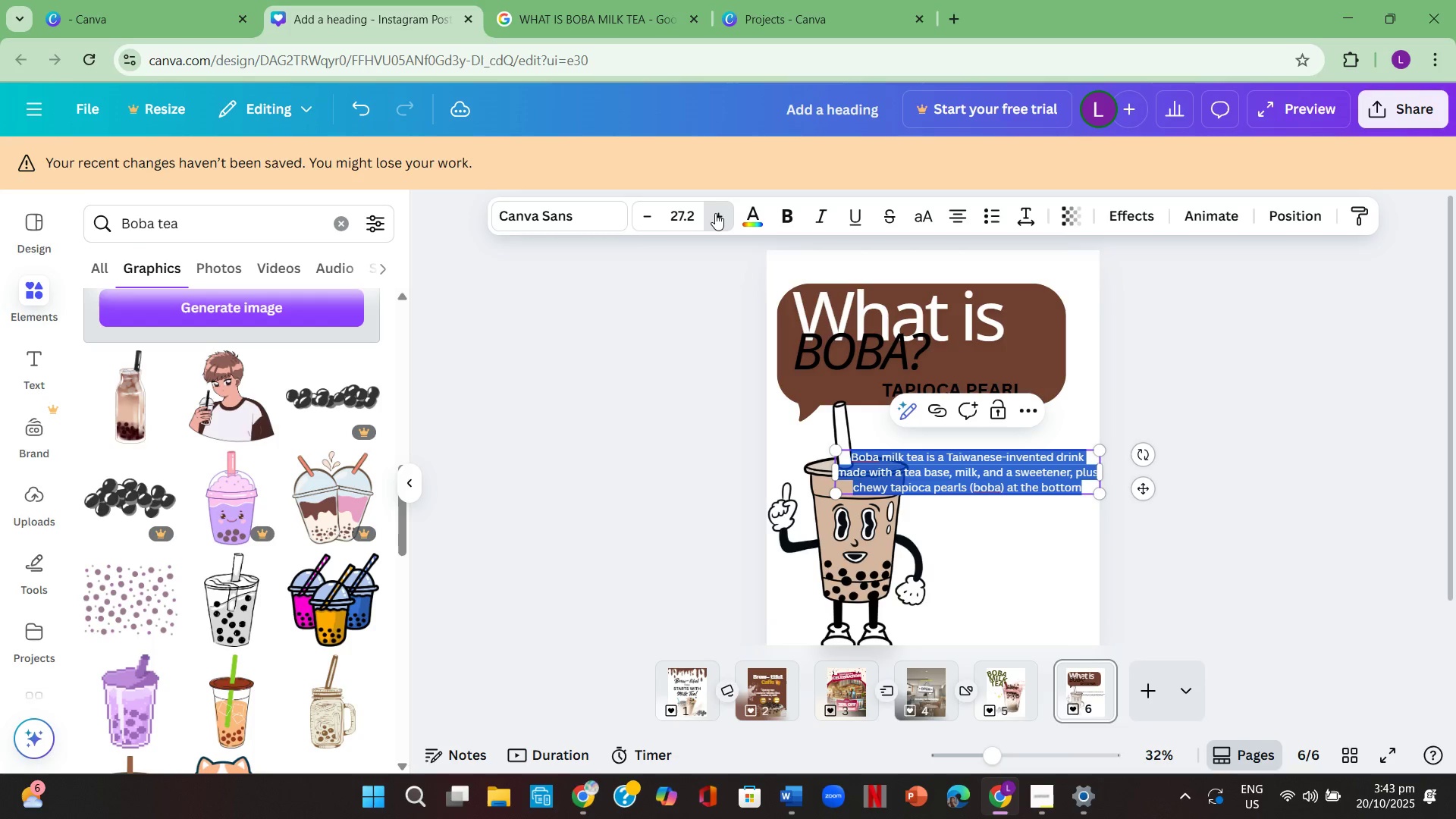 
triple_click([715, 213])
 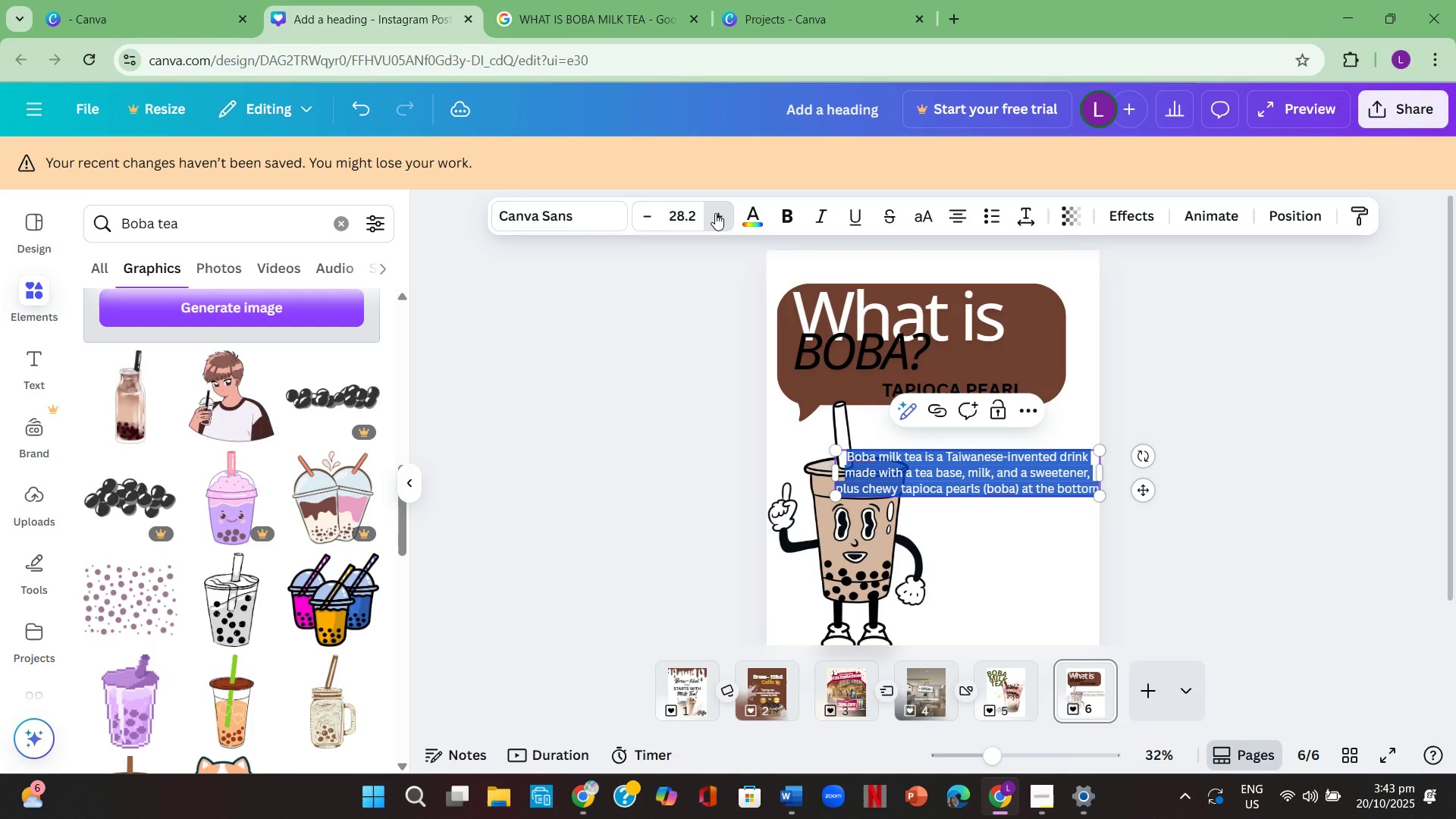 
triple_click([715, 213])
 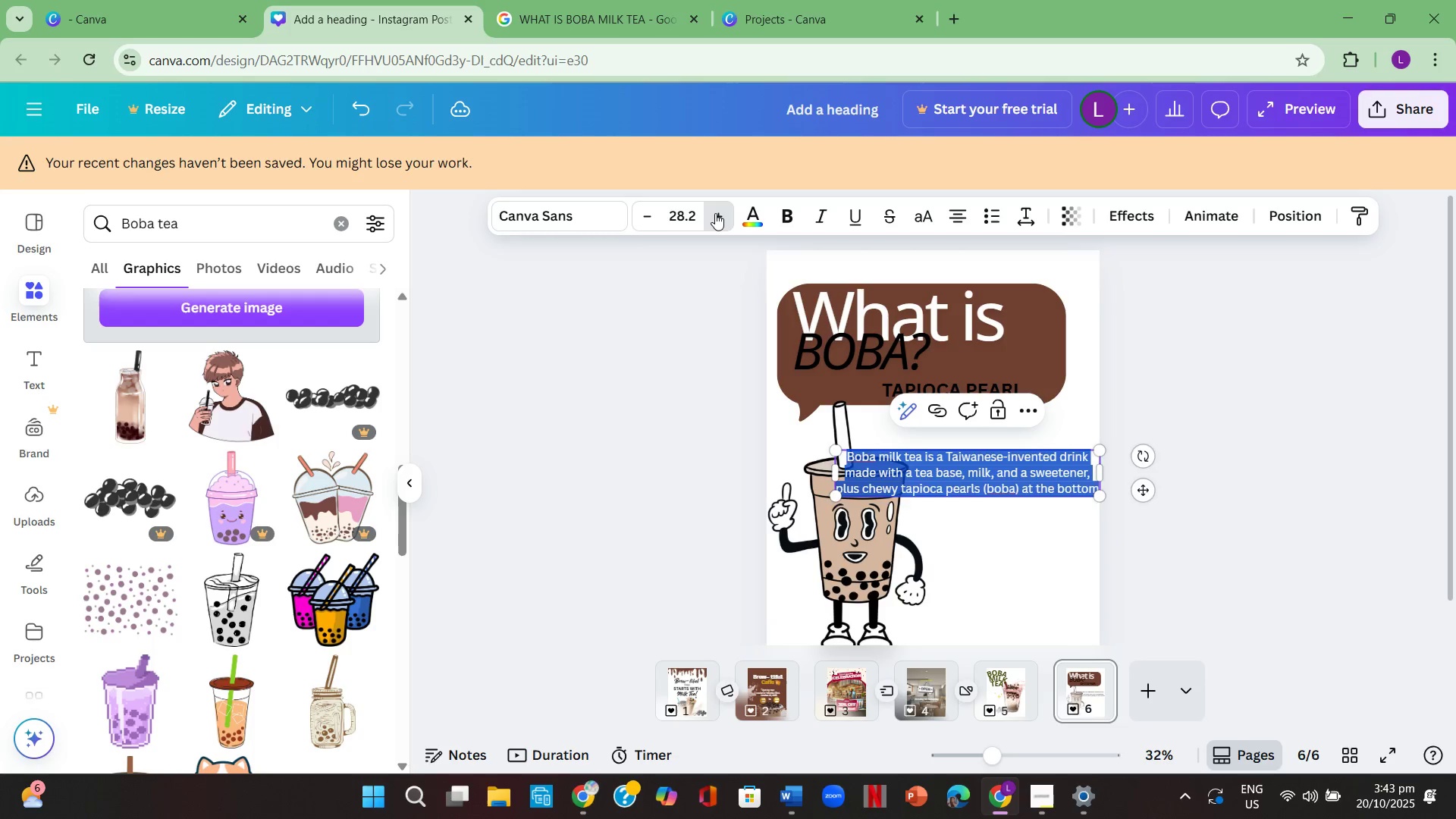 
triple_click([715, 213])
 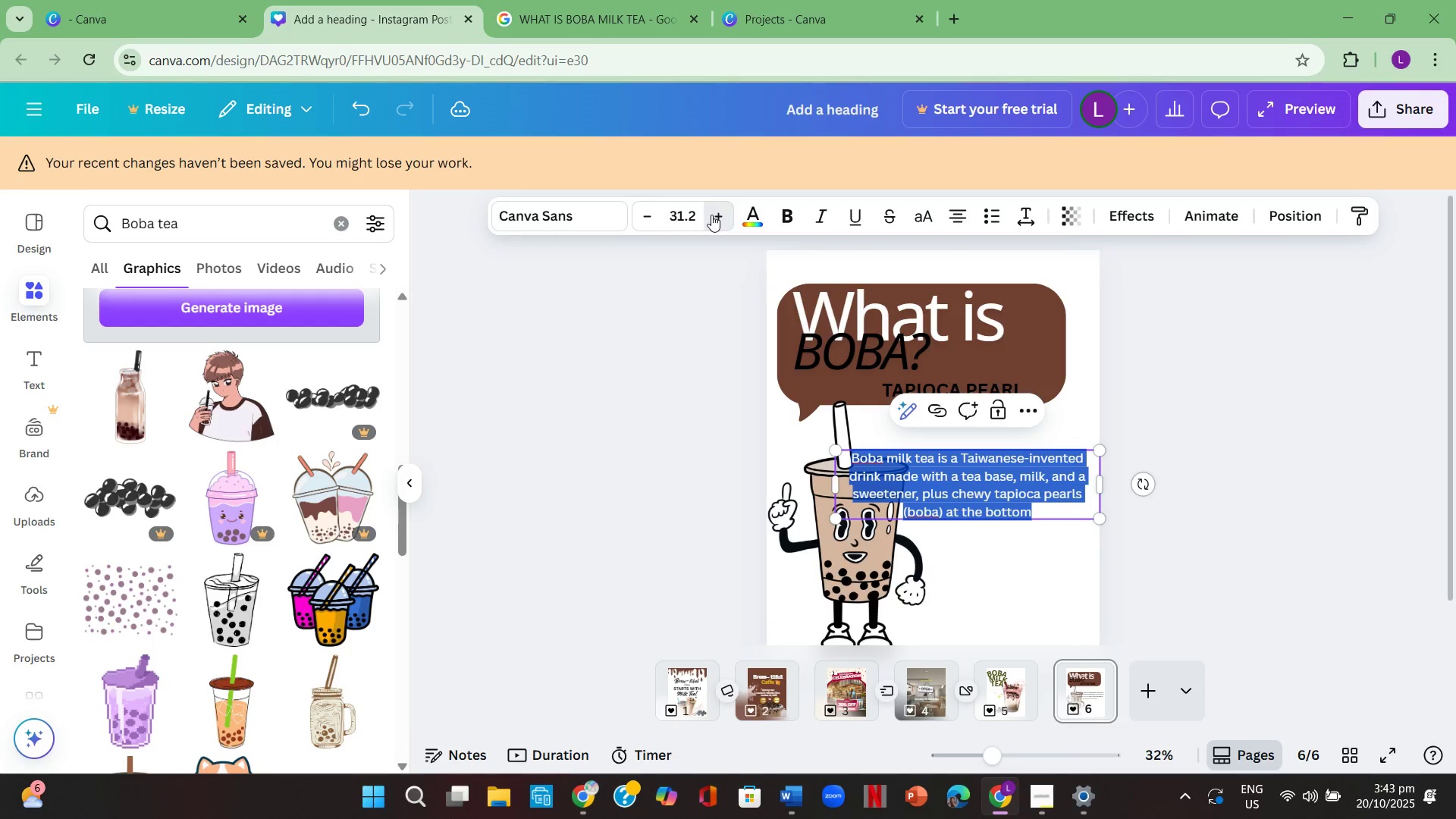 
triple_click([711, 215])
 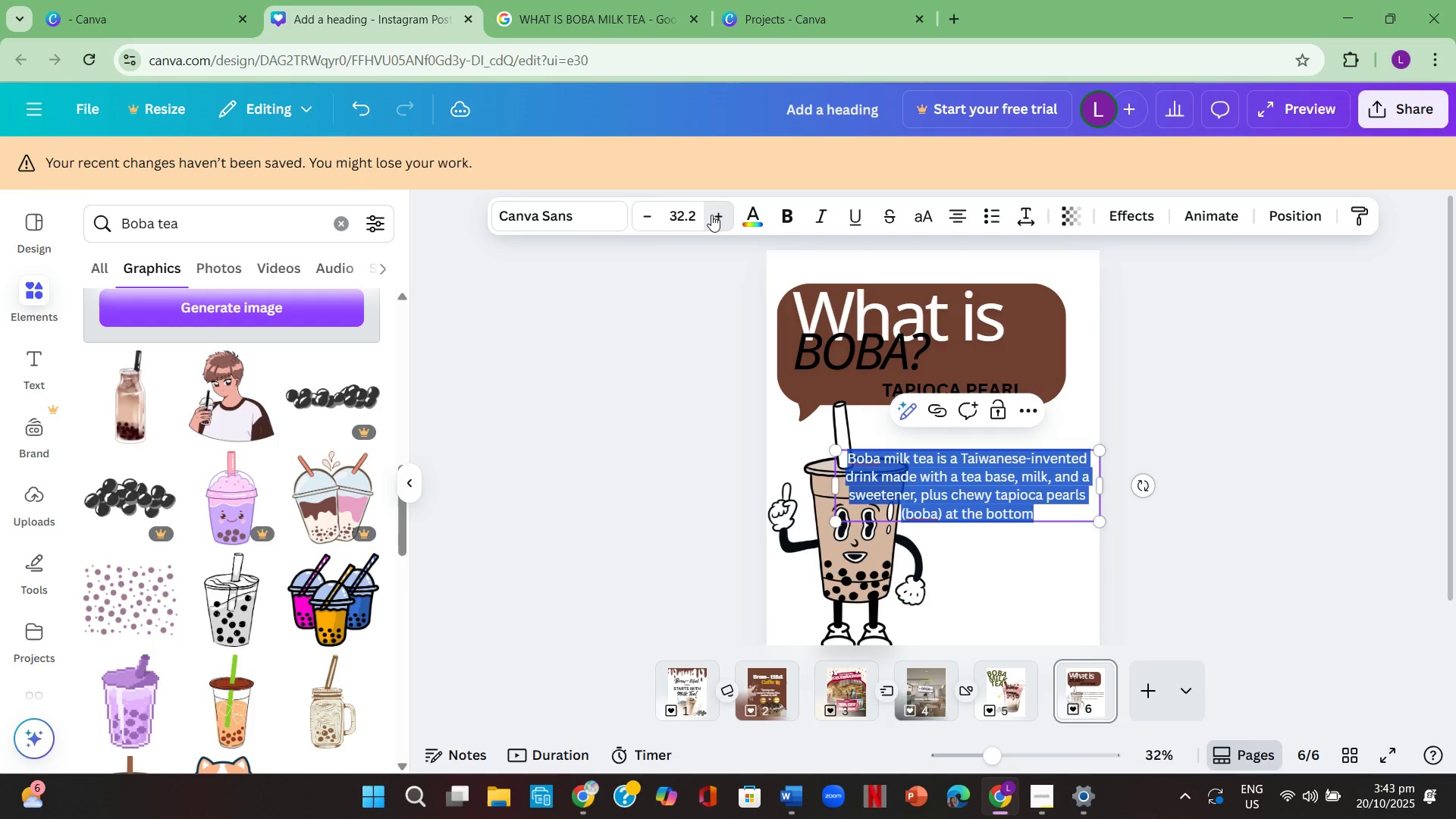 
triple_click([711, 215])
 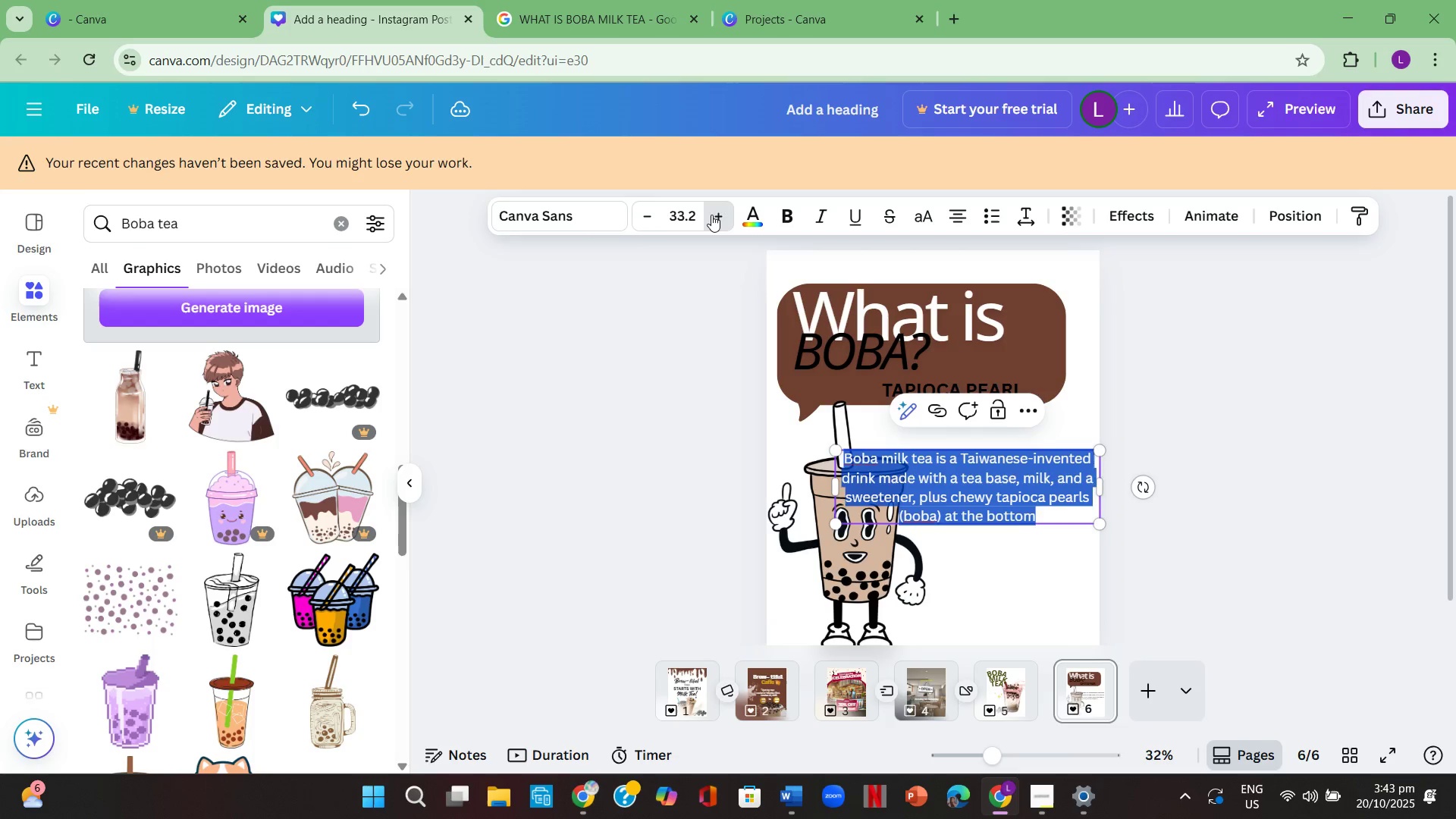 
triple_click([711, 215])
 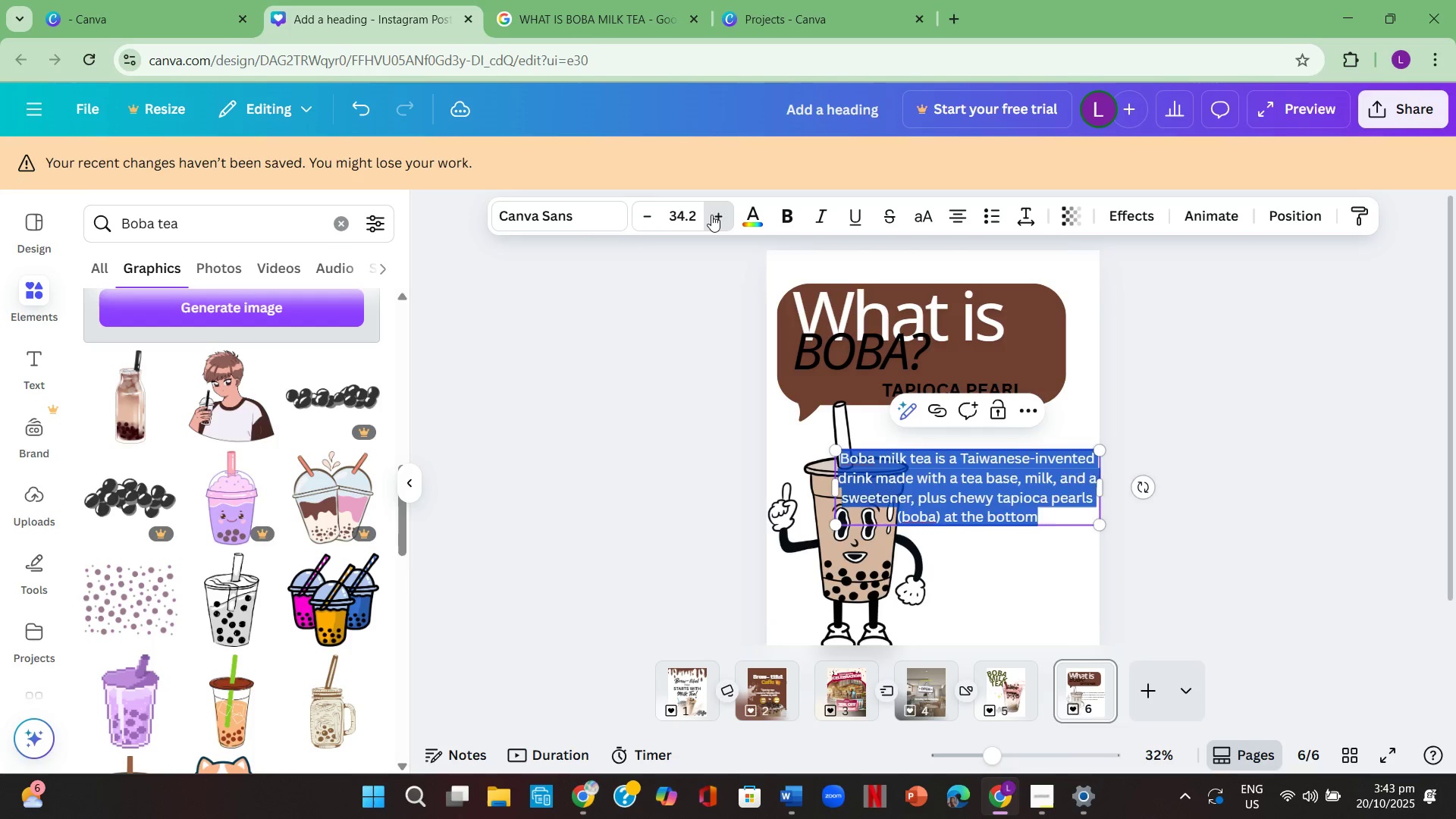 
triple_click([711, 215])
 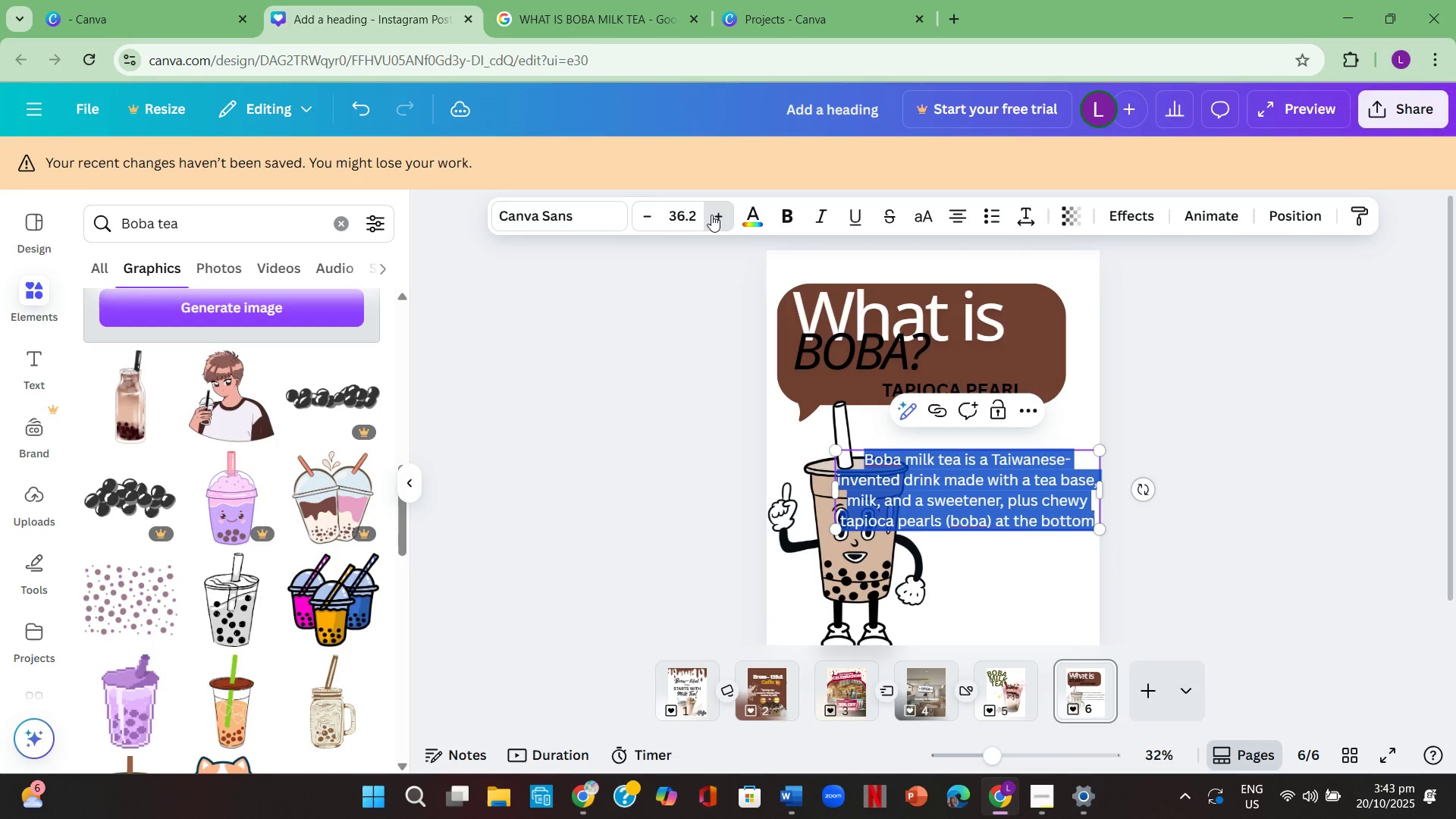 
triple_click([711, 215])
 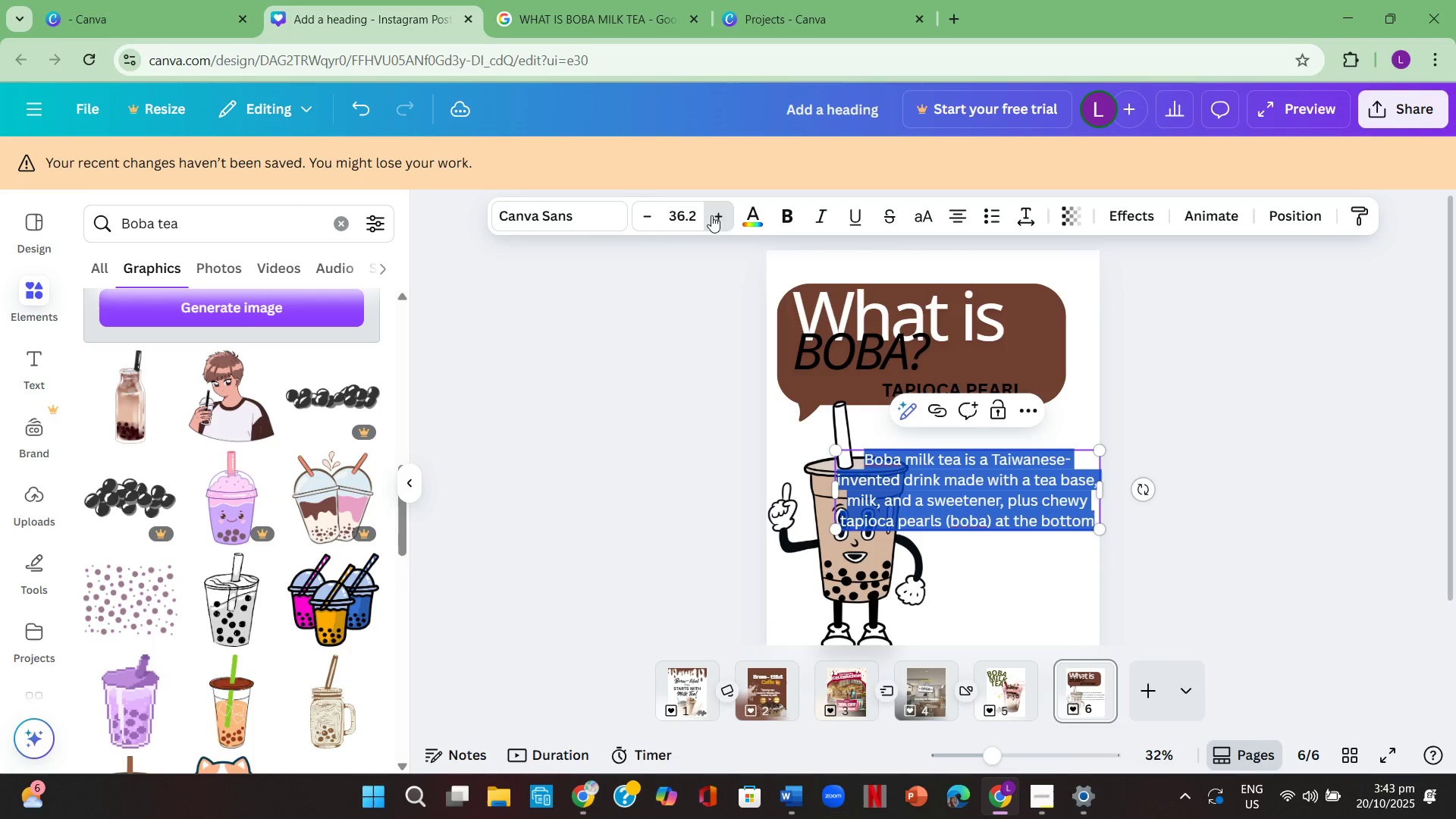 
triple_click([711, 215])
 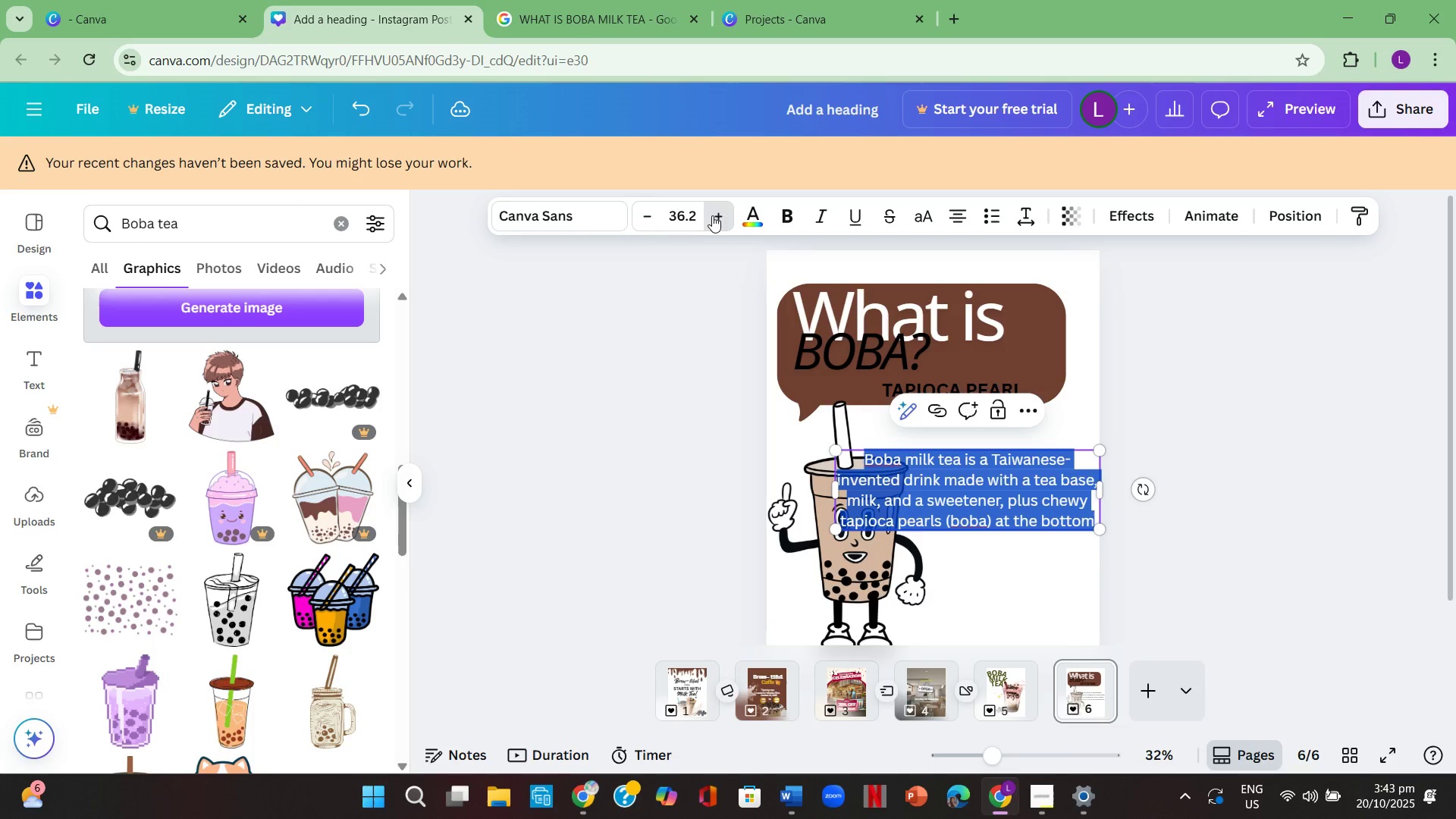 
triple_click([711, 215])
 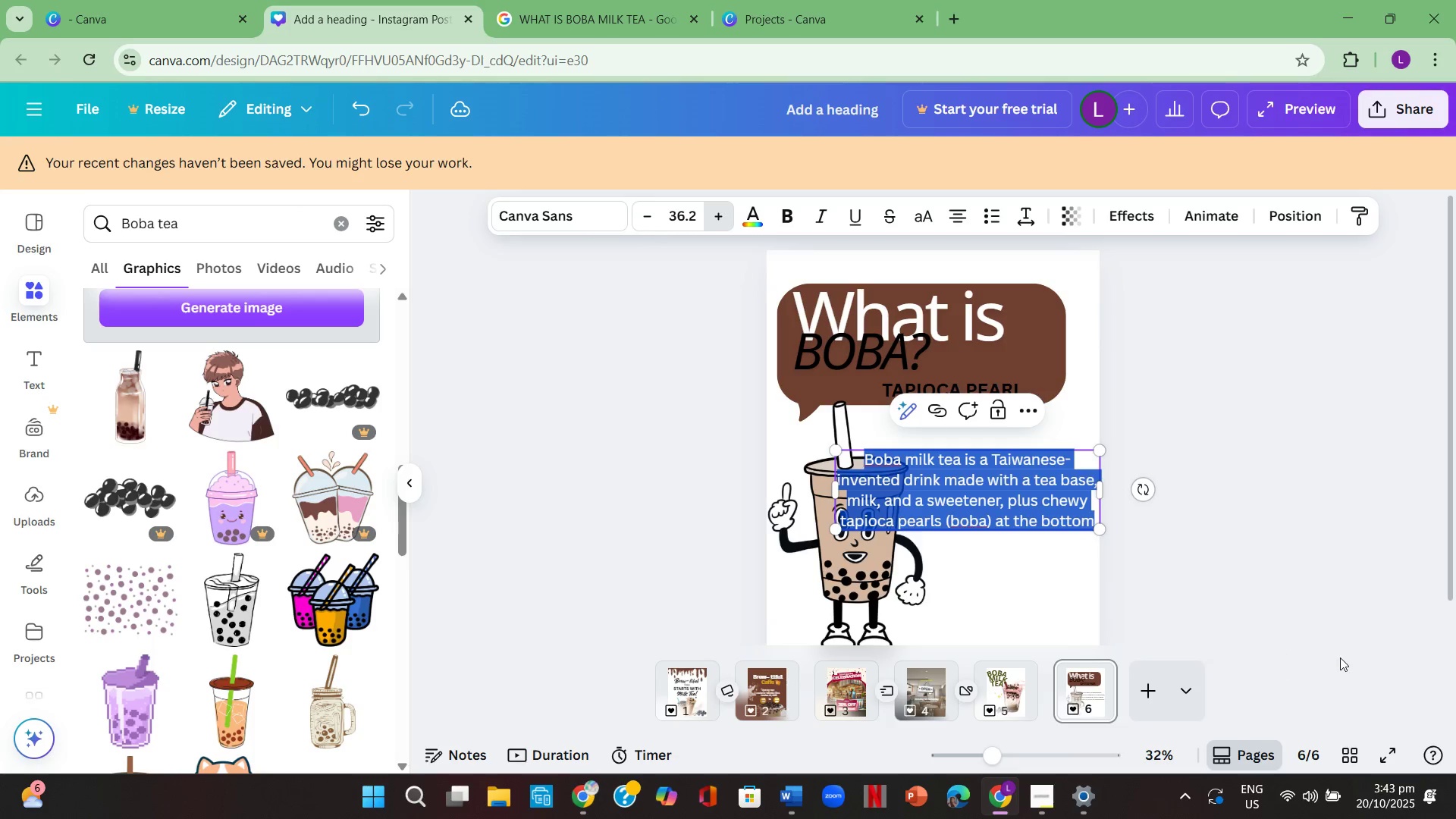 
left_click([1340, 657])
 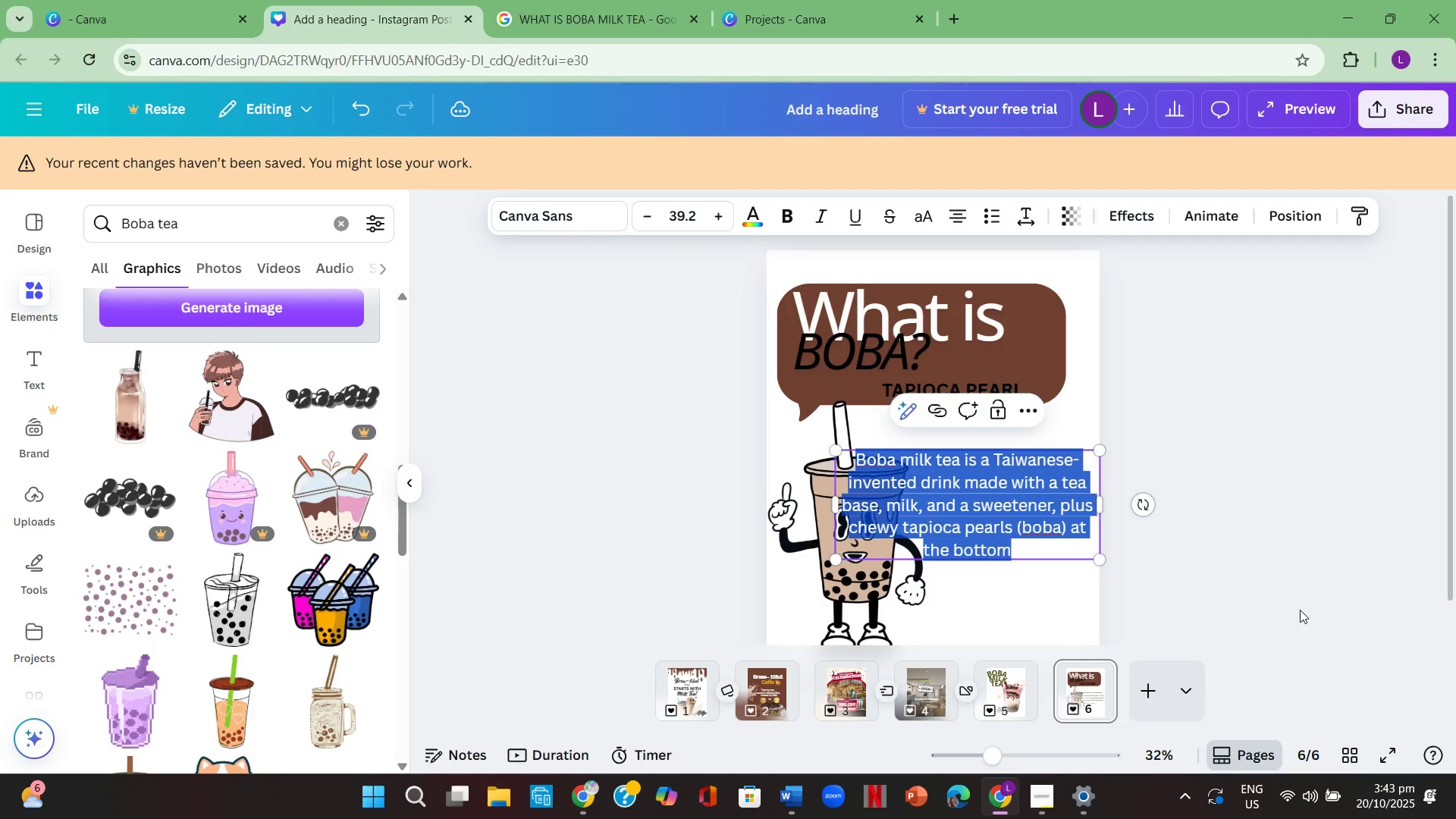 
left_click([1299, 610])
 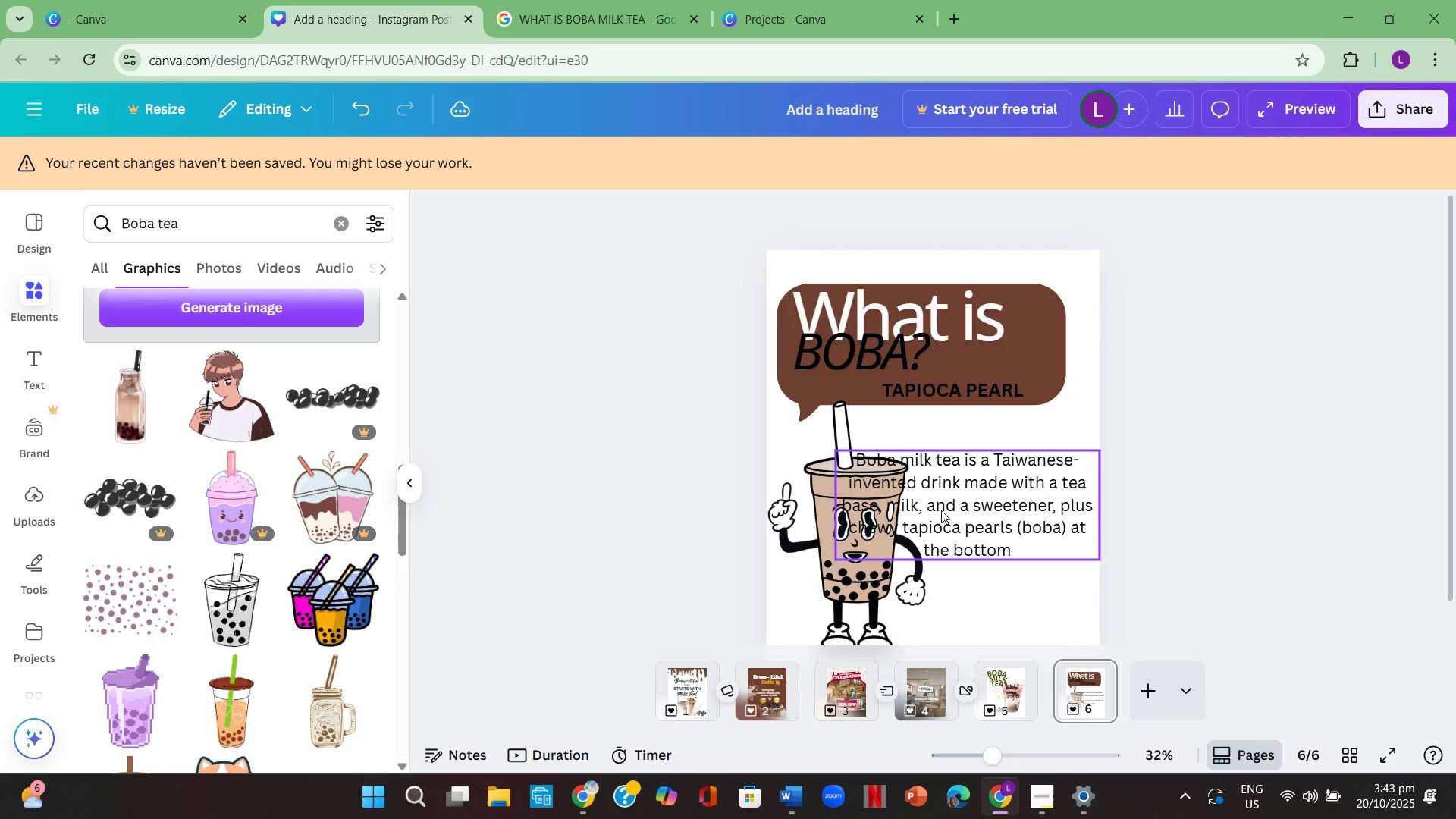 
left_click([940, 510])
 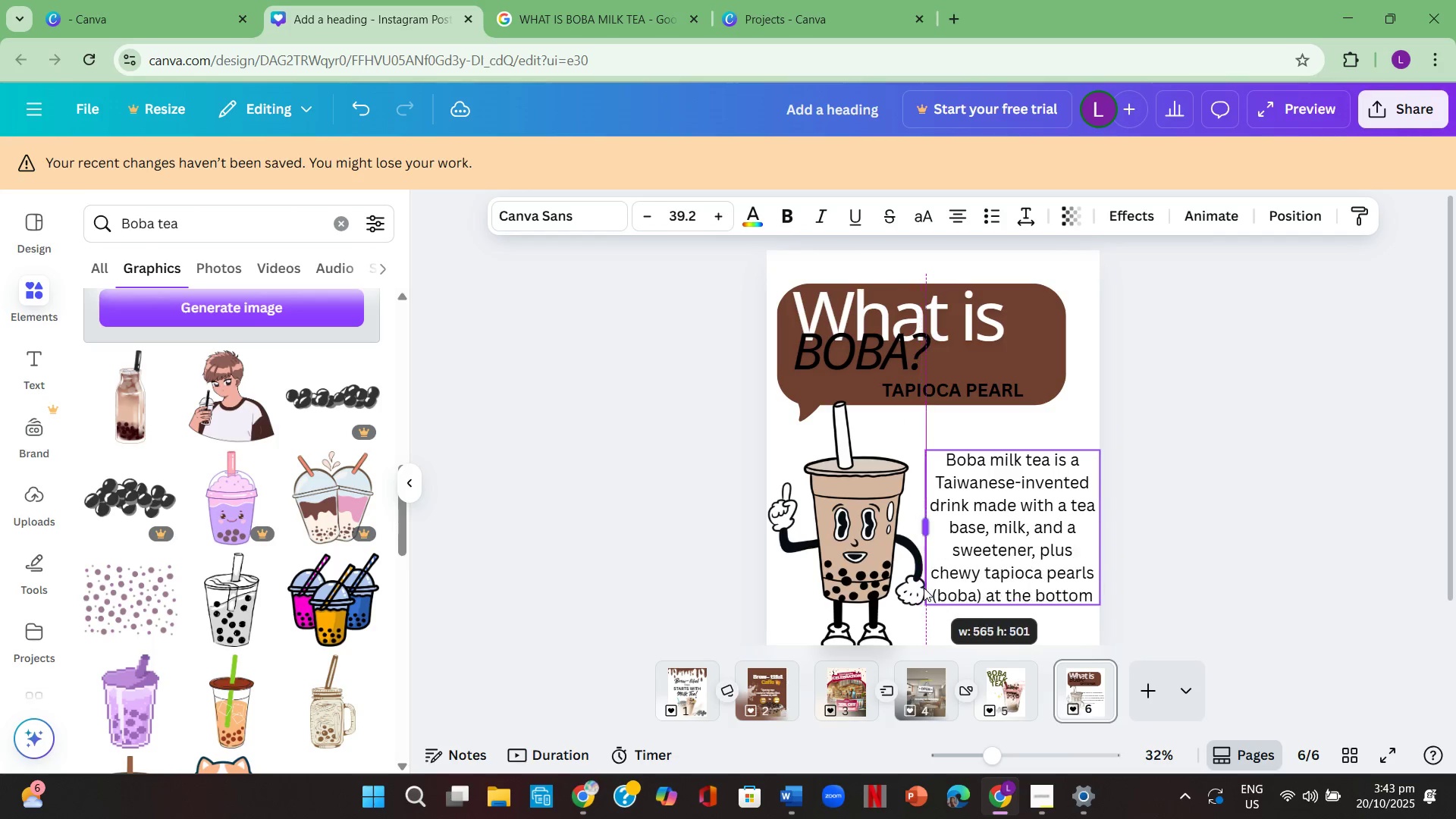 
left_click([1224, 601])
 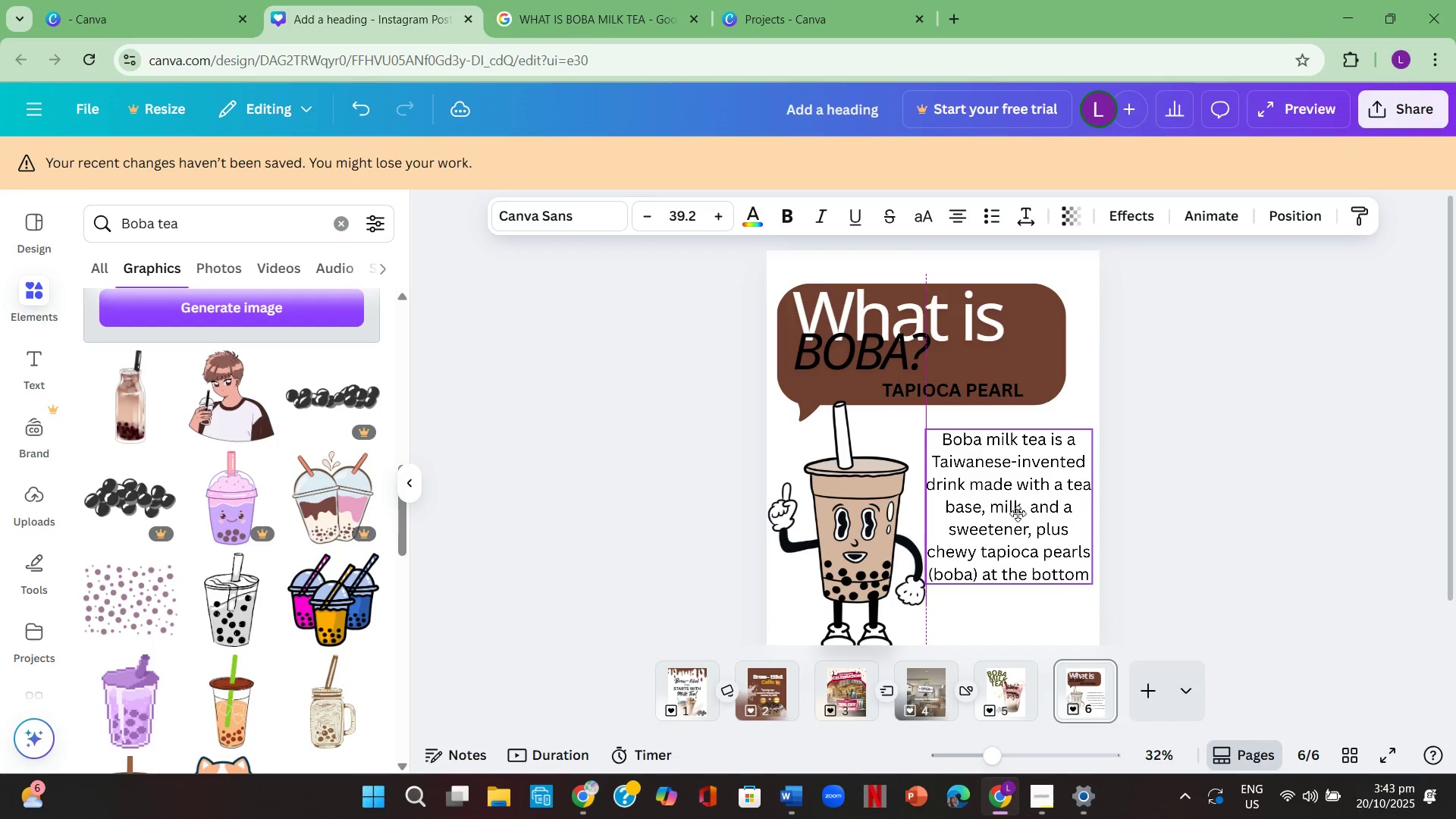 
left_click([1249, 535])
 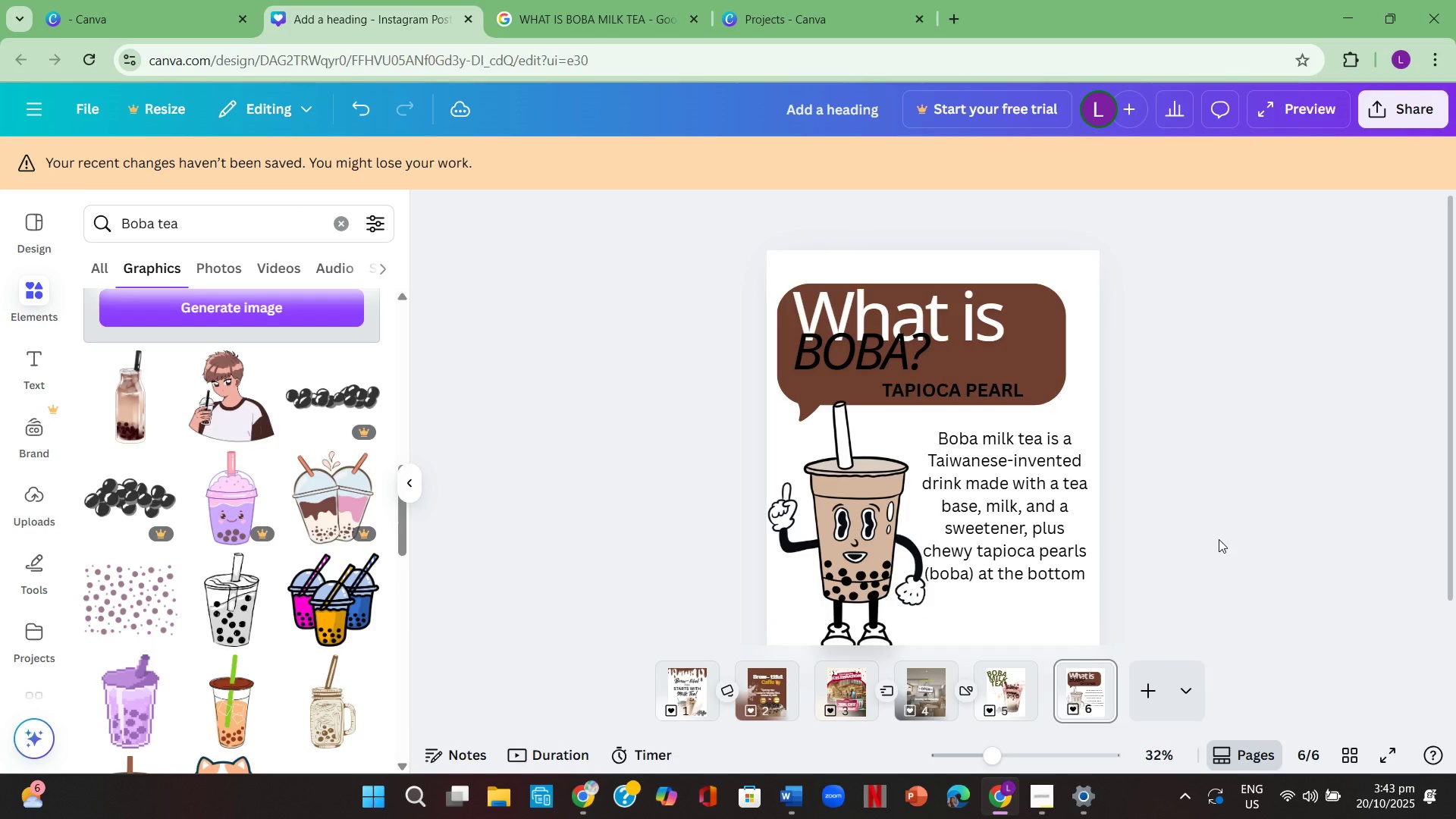 
wait(6.28)
 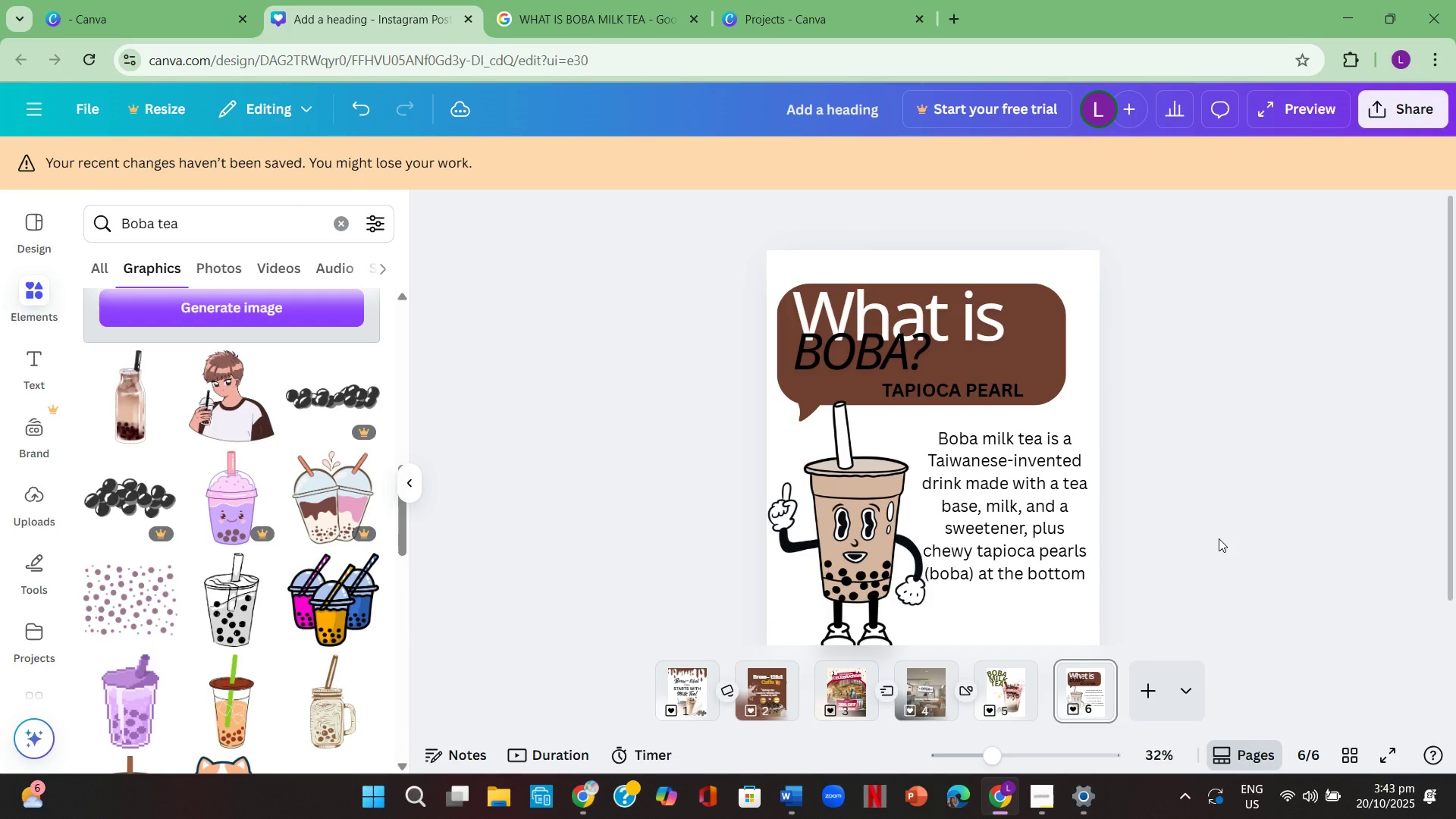 
left_click([1065, 539])
 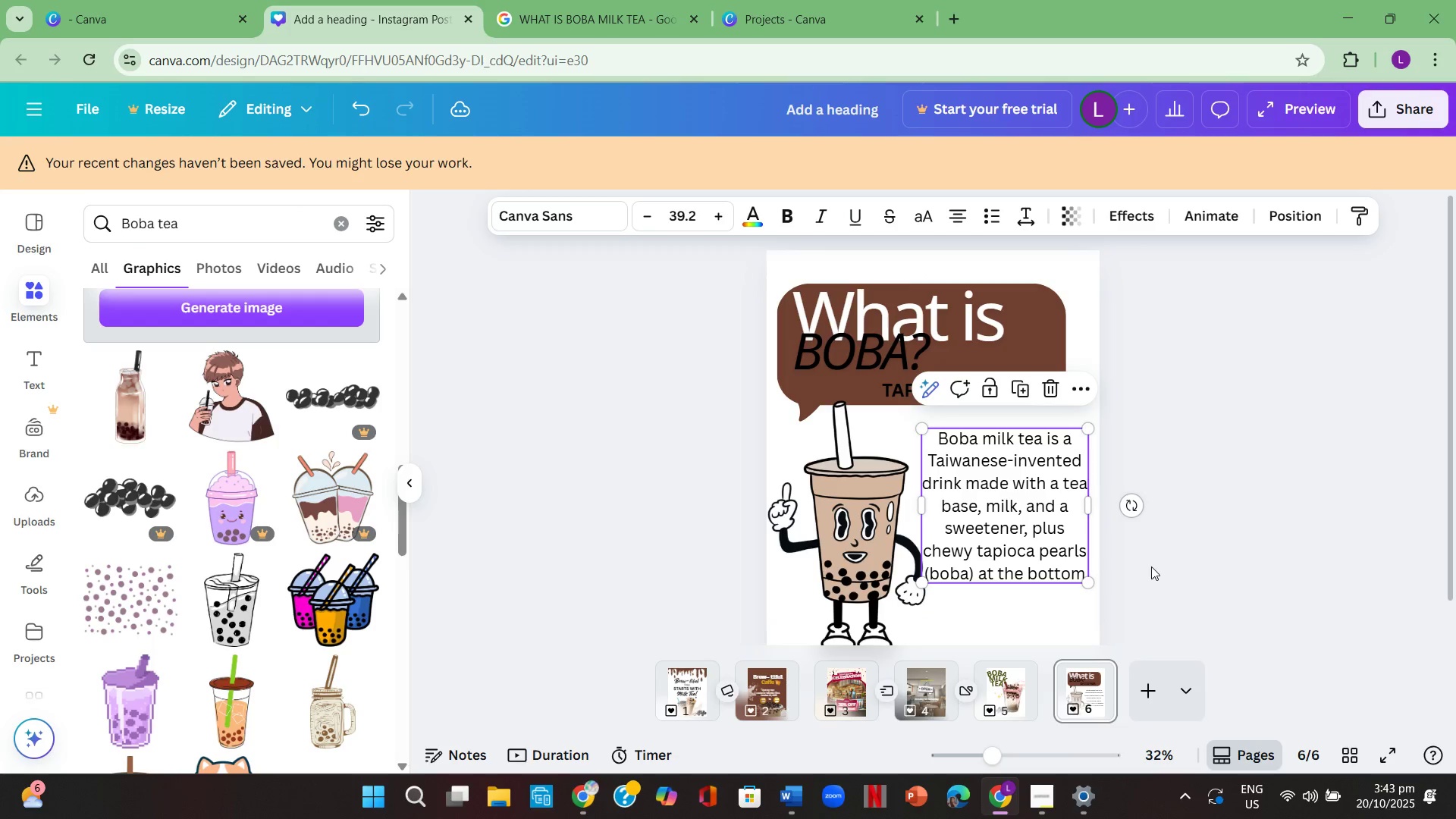 
left_click([1151, 566])
 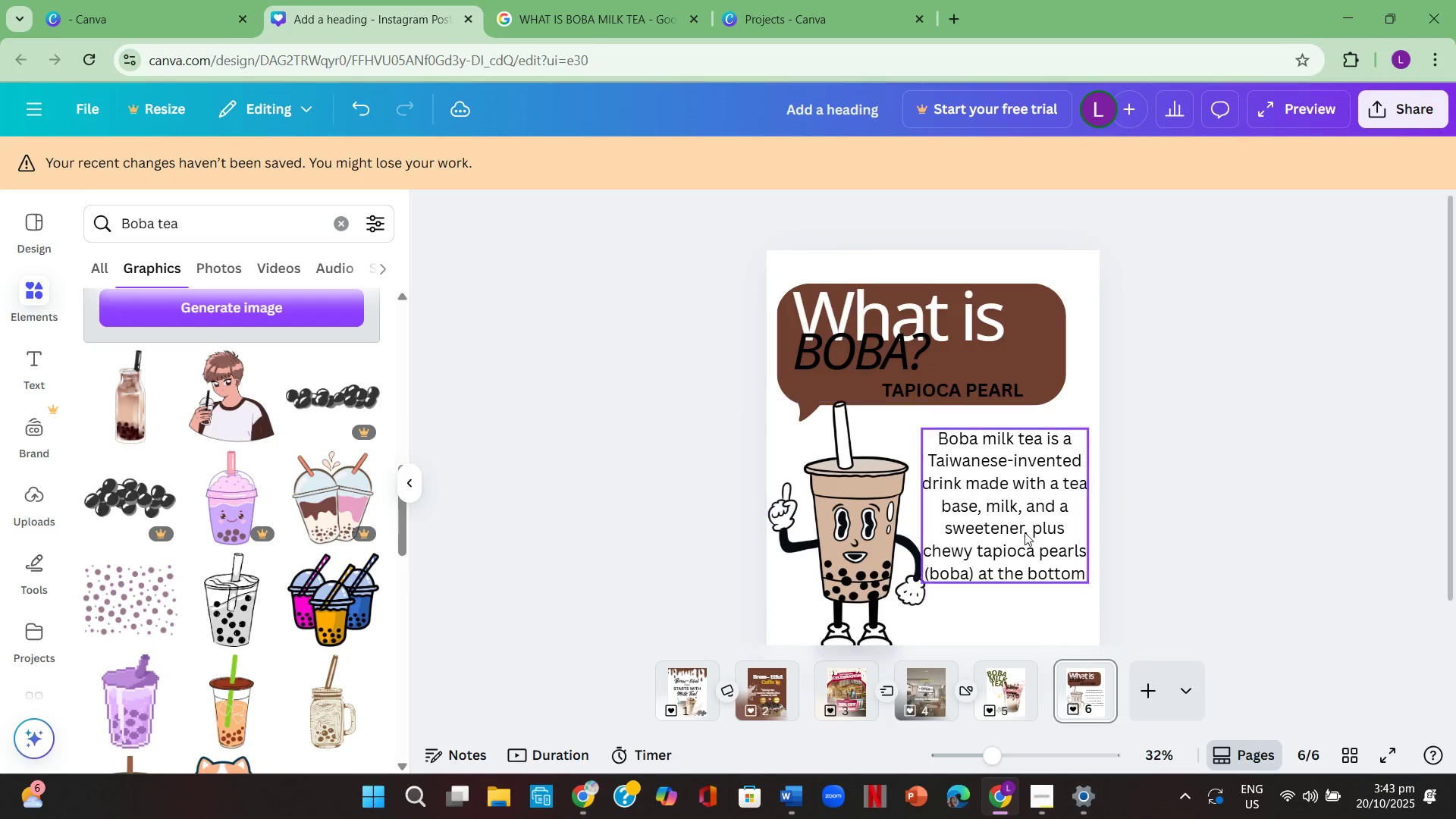 
left_click([1027, 532])
 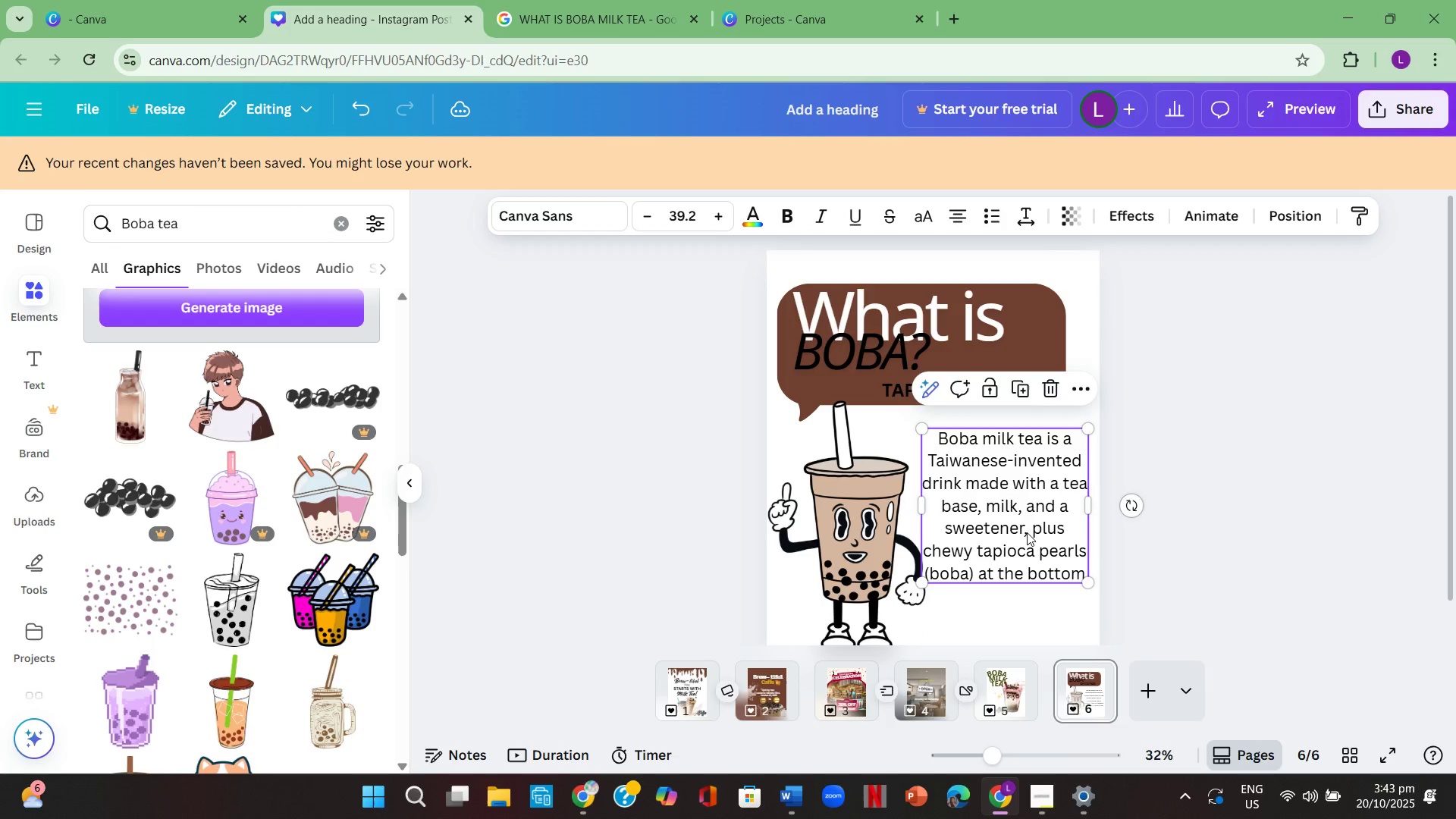 
left_click([1027, 532])
 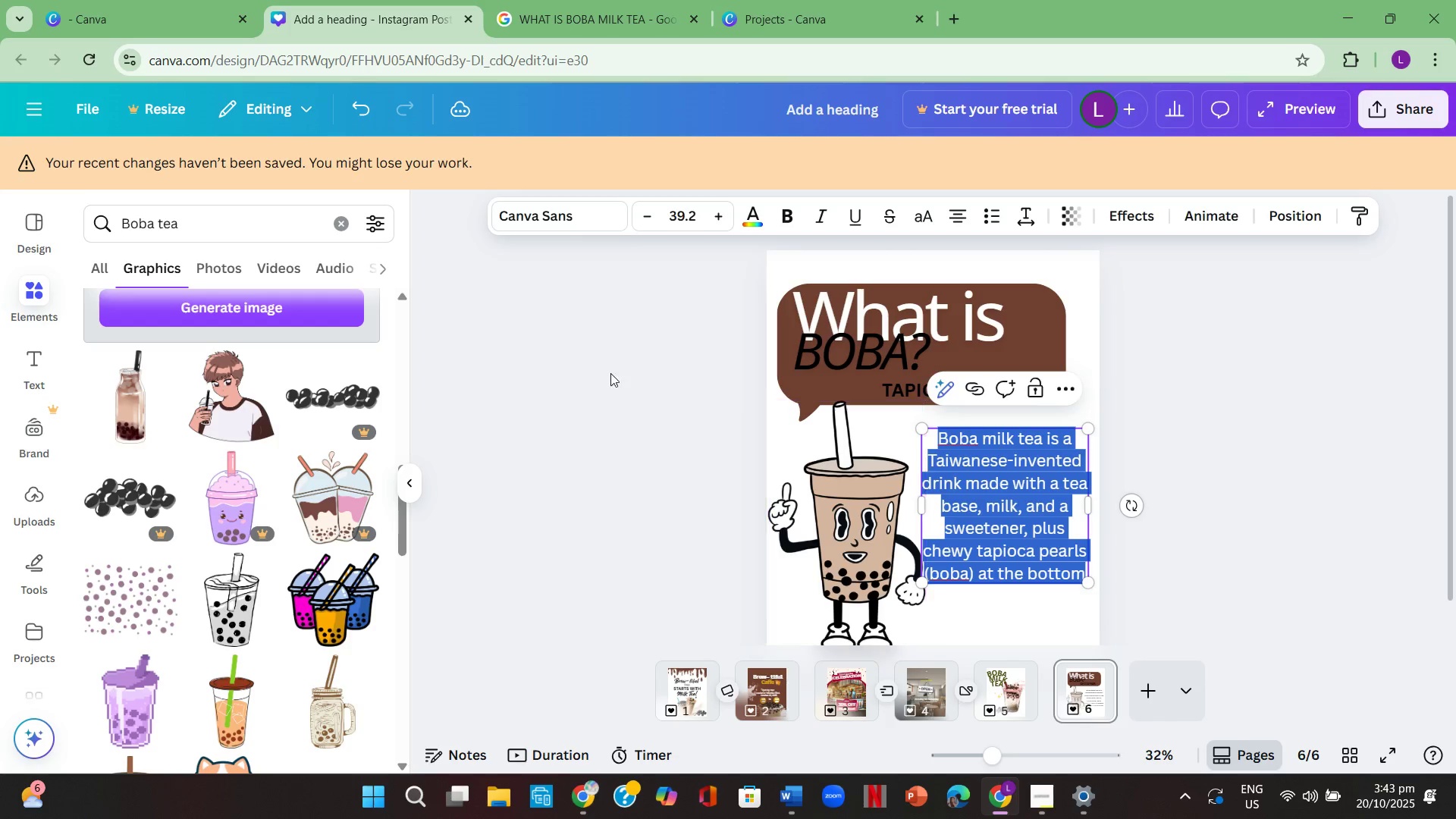 
left_click([554, 214])
 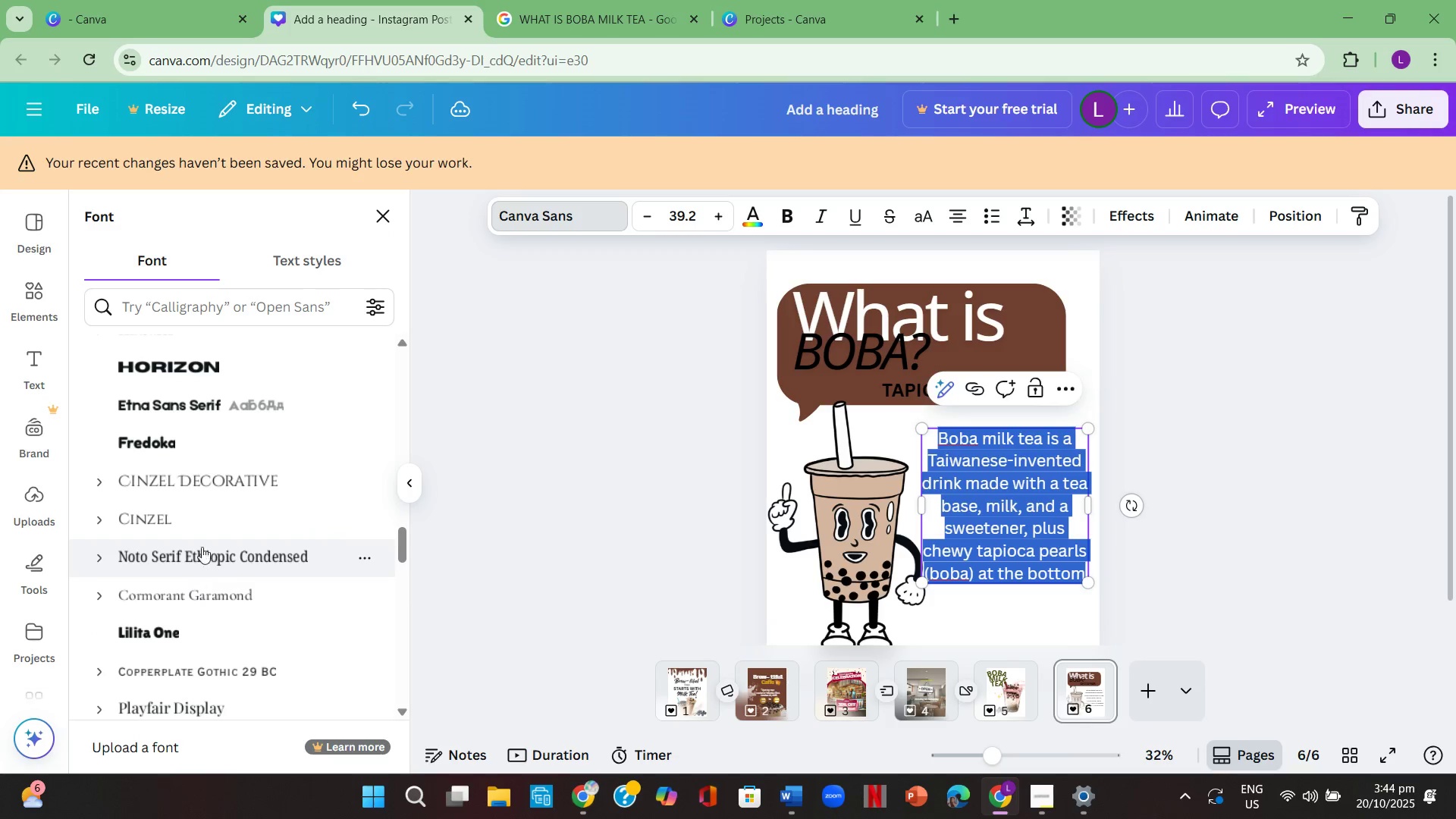 
scroll: coordinate [215, 547], scroll_direction: down, amount: 3.0
 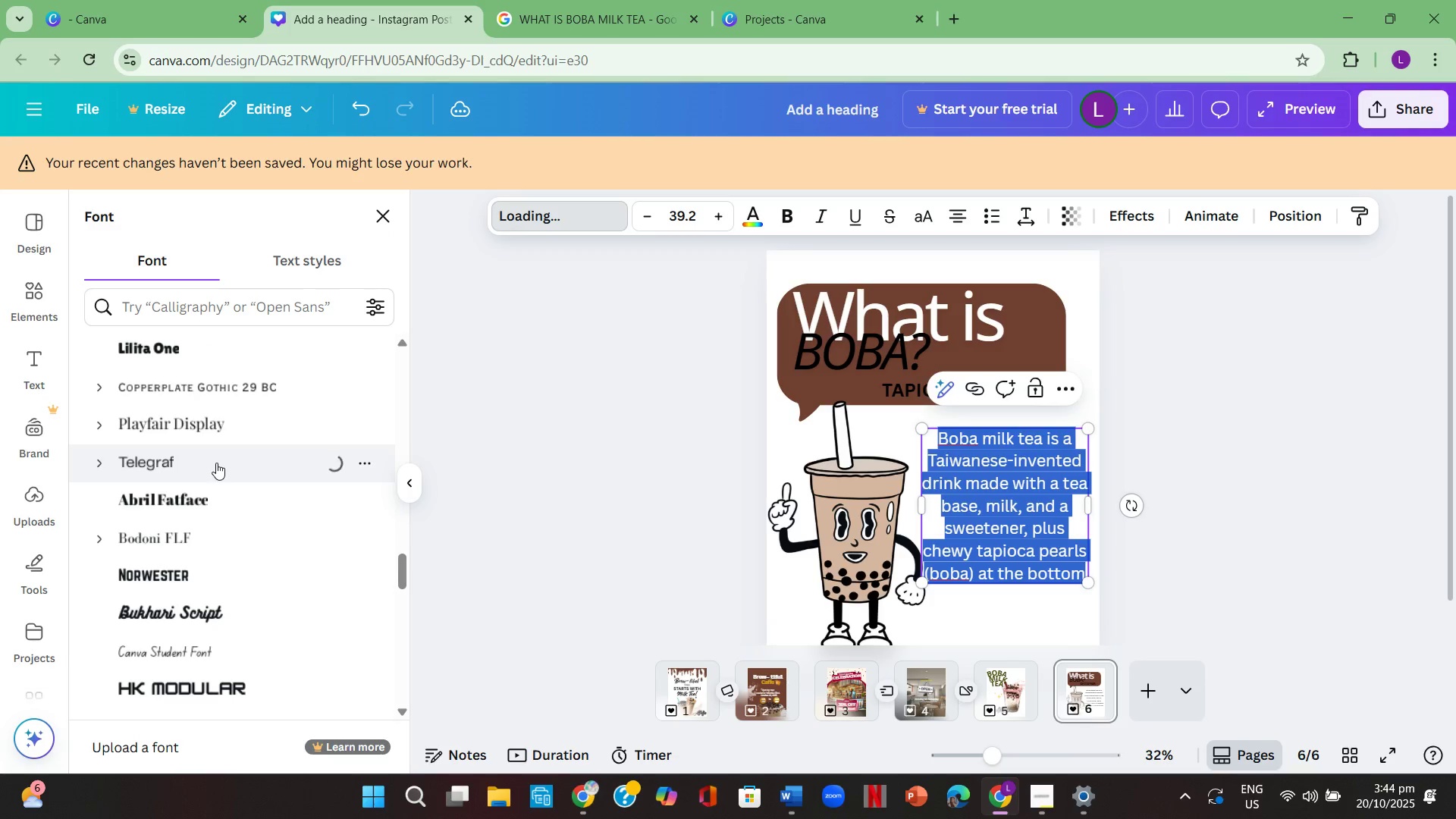 
wait(8.58)
 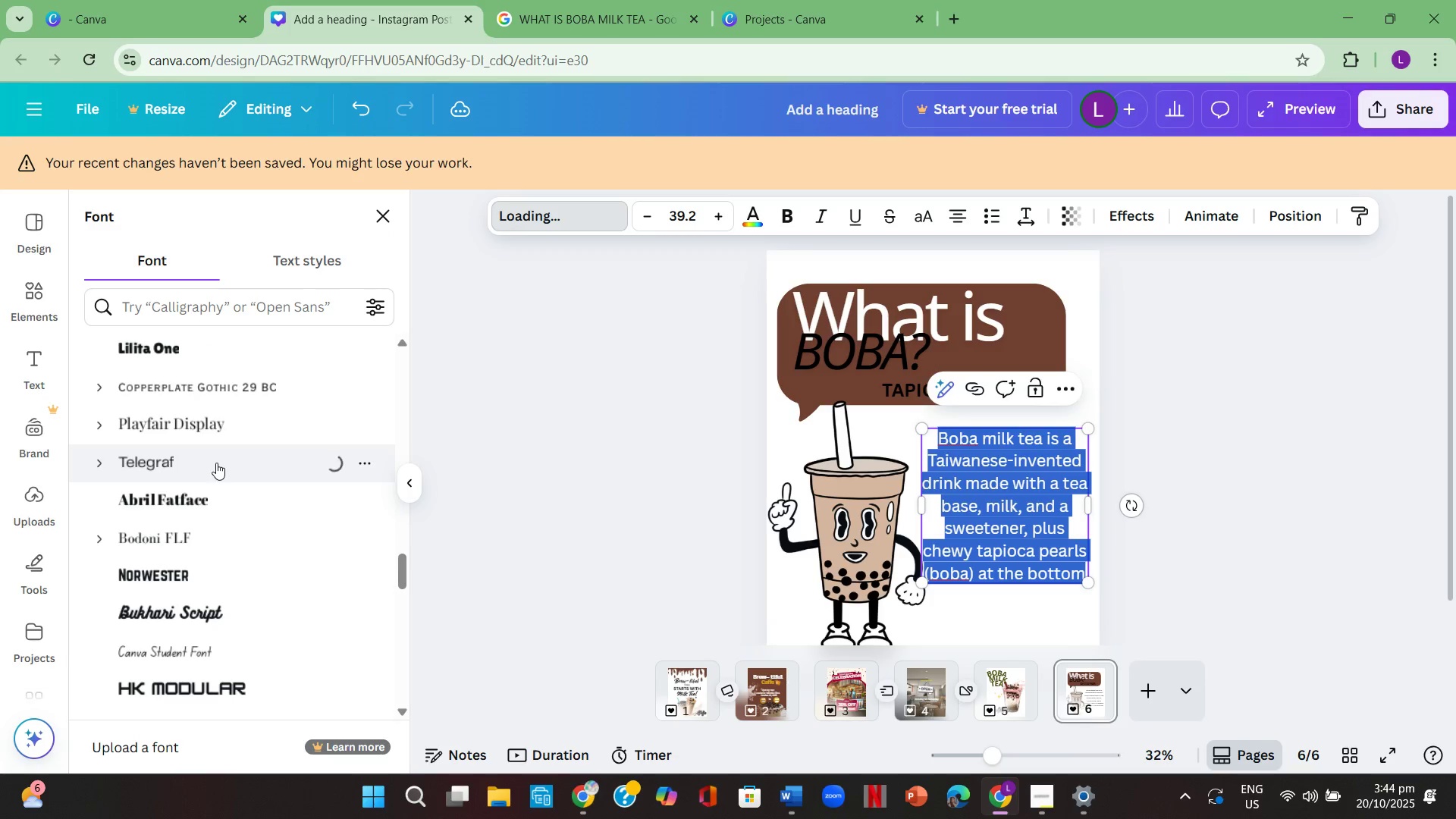 
scroll: coordinate [215, 463], scroll_direction: down, amount: 1.0
 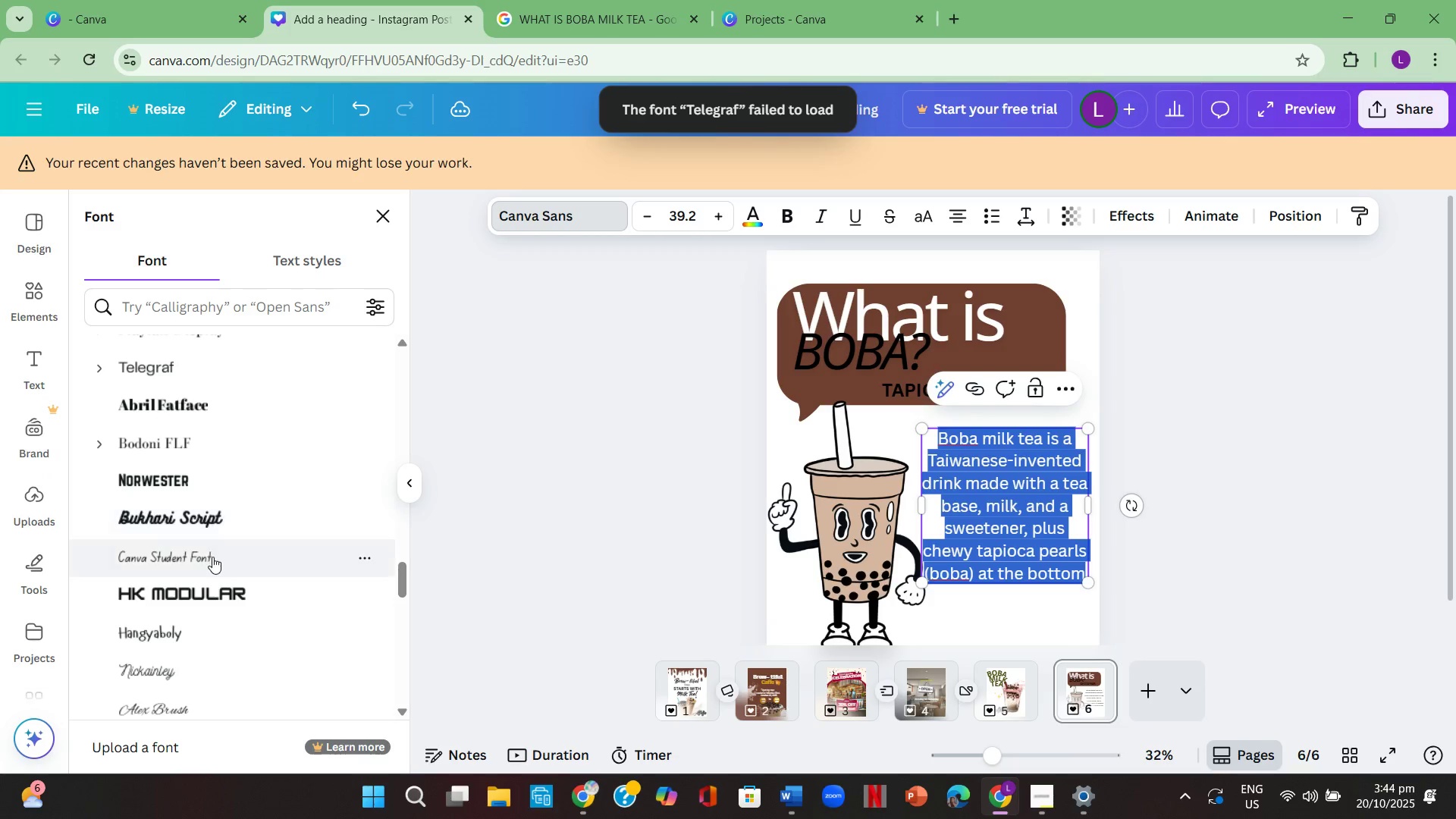 
left_click([212, 557])
 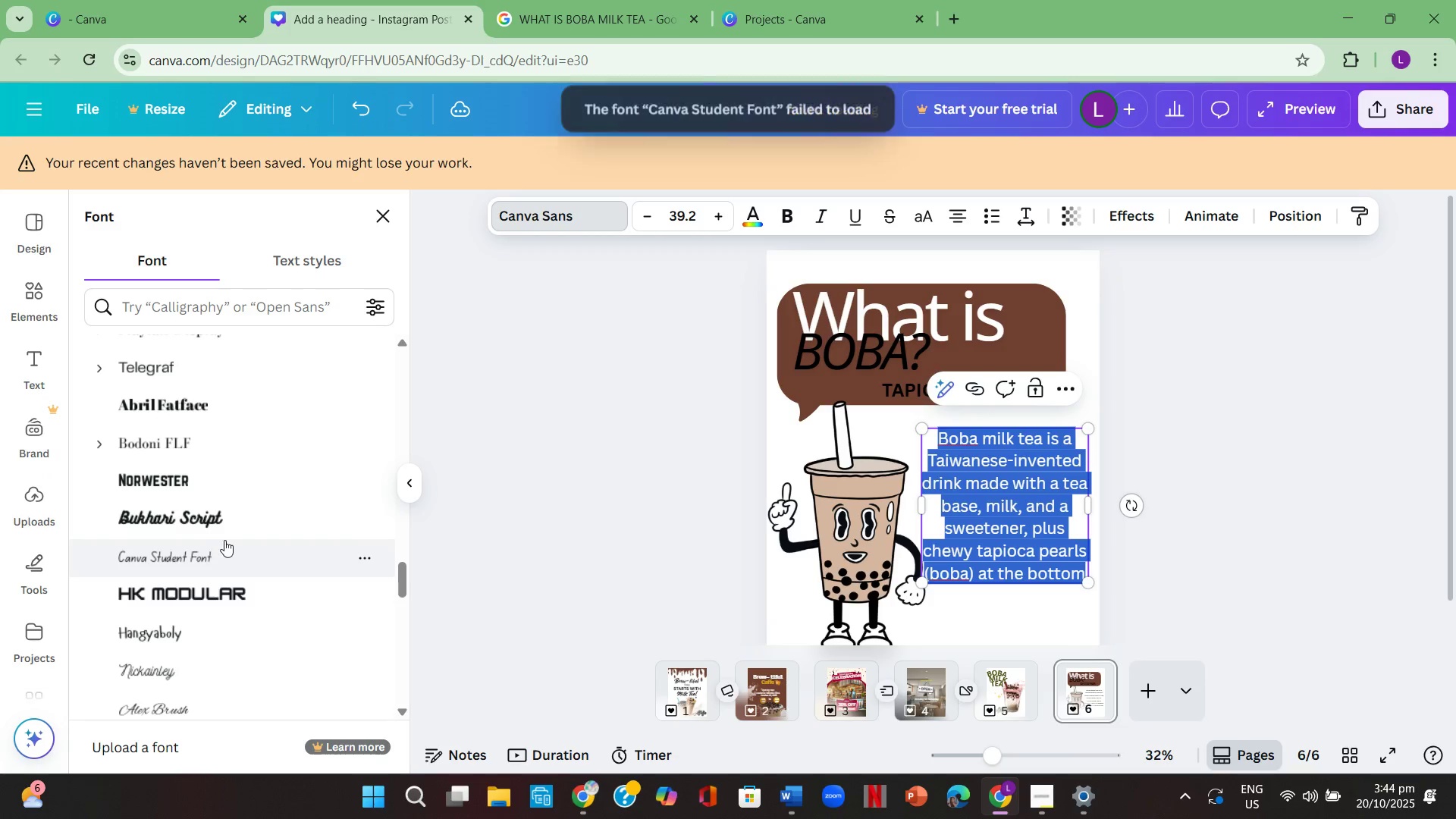 
wait(5.1)
 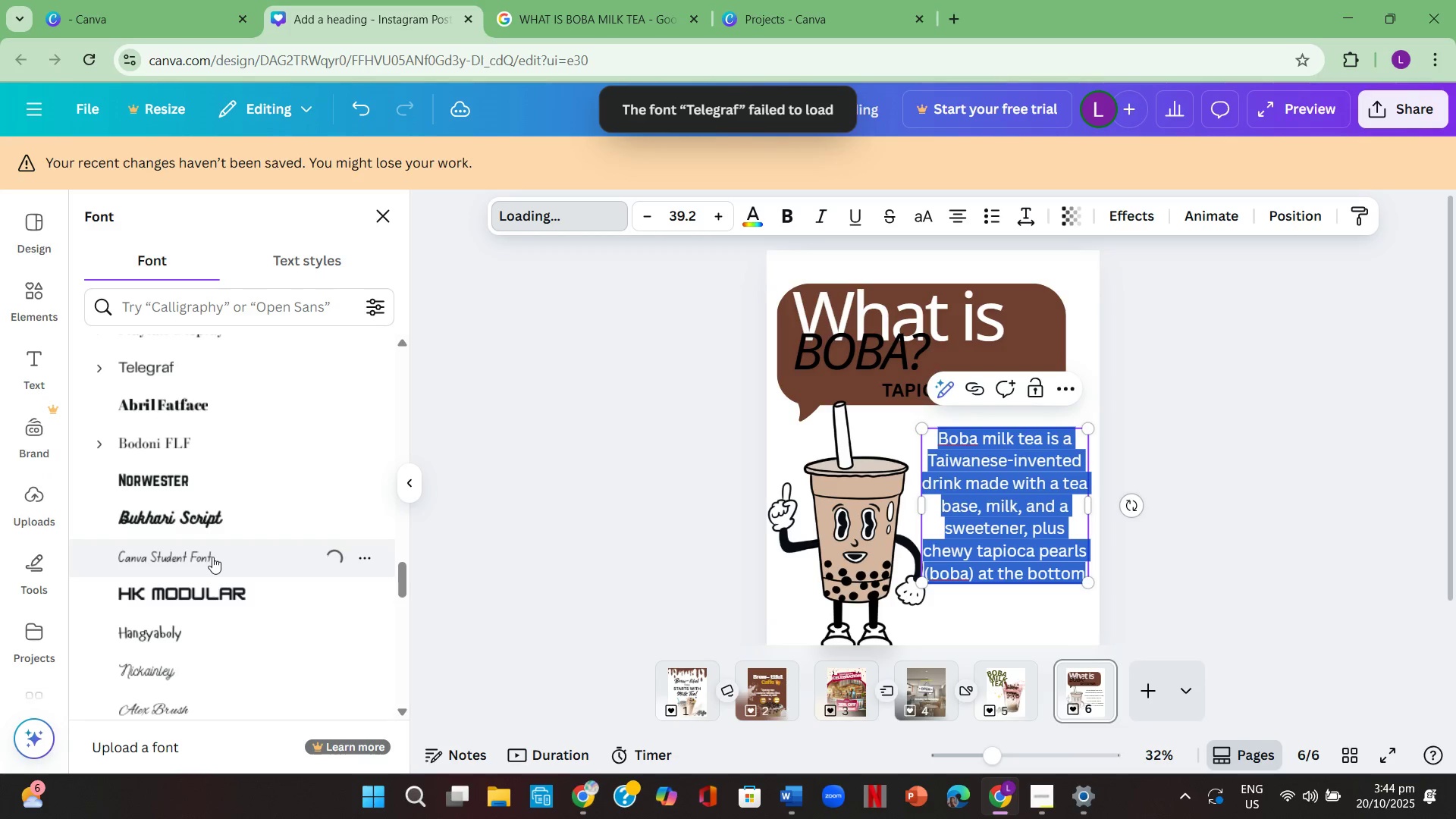 
double_click([601, 449])
 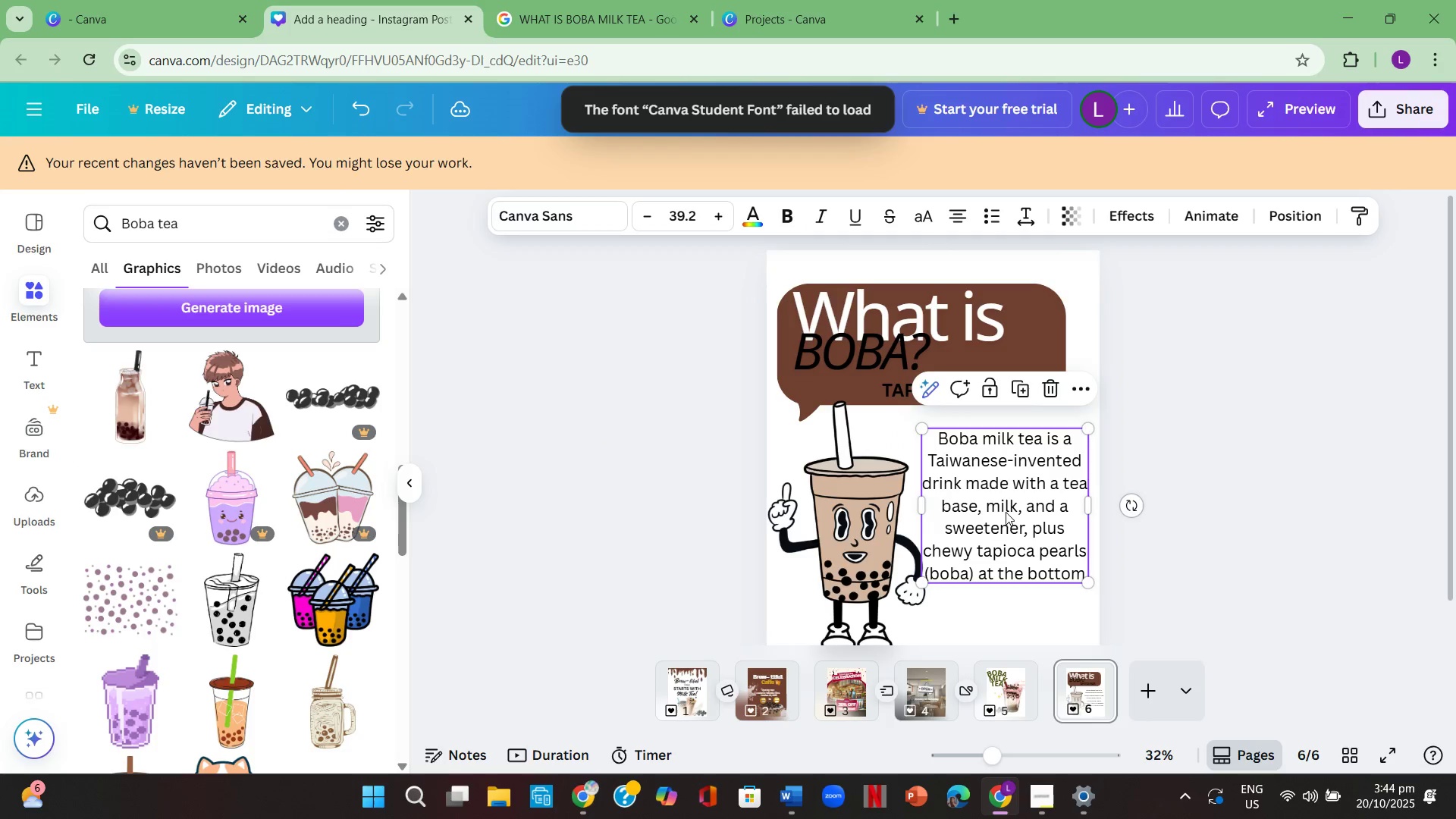 
double_click([1006, 512])
 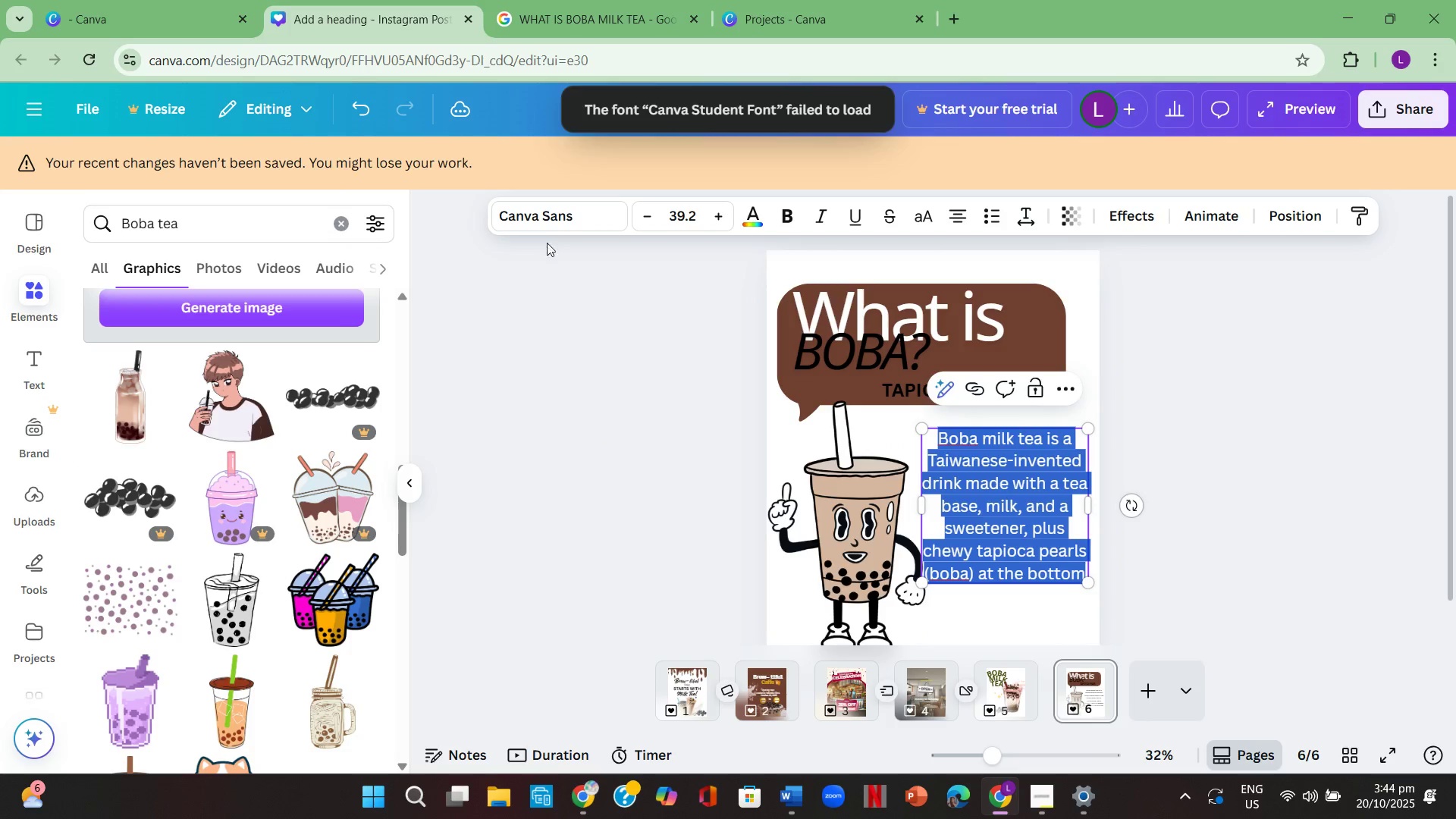 
scroll: coordinate [193, 397], scroll_direction: up, amount: 3.0
 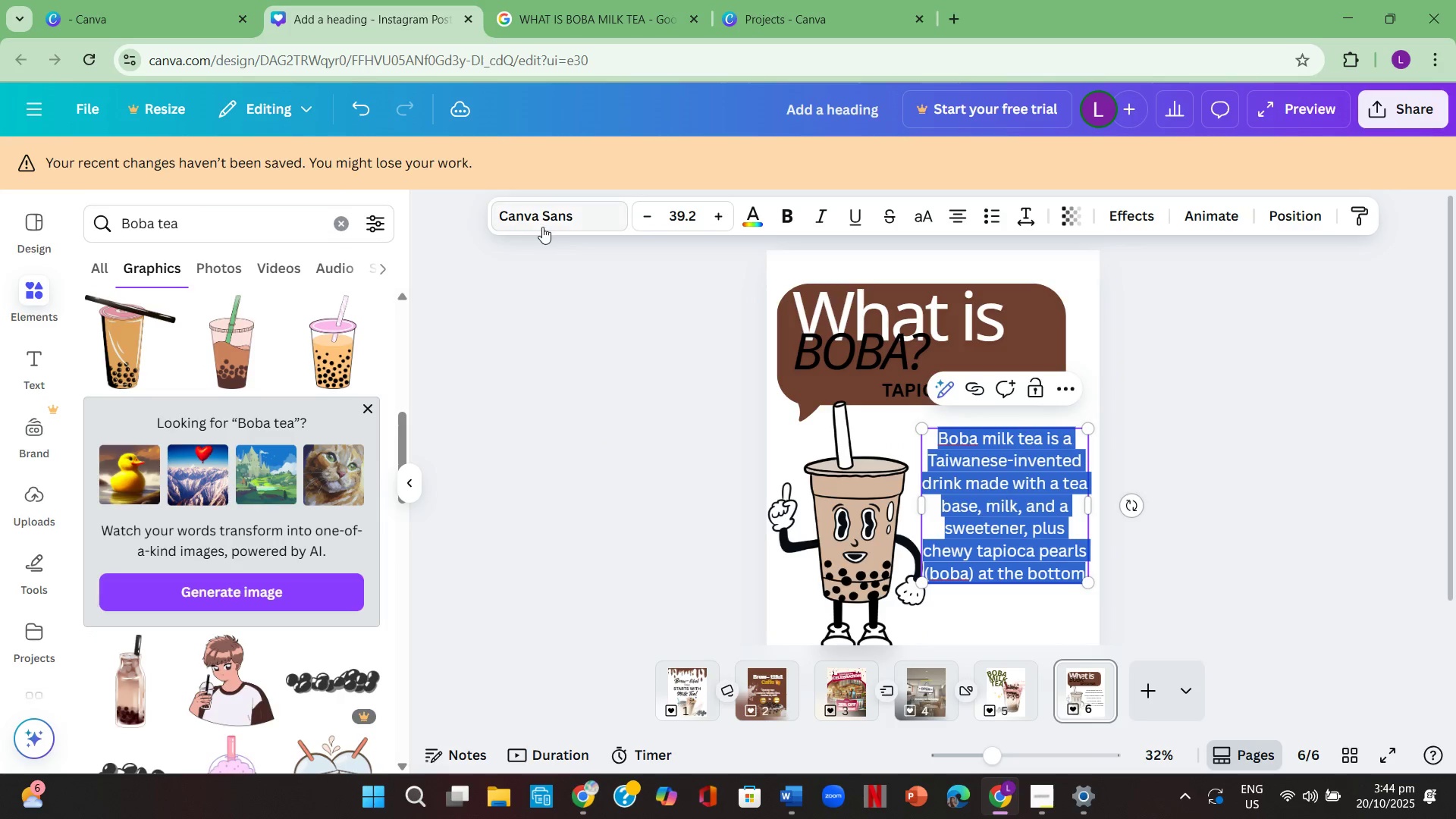 
left_click([542, 227])
 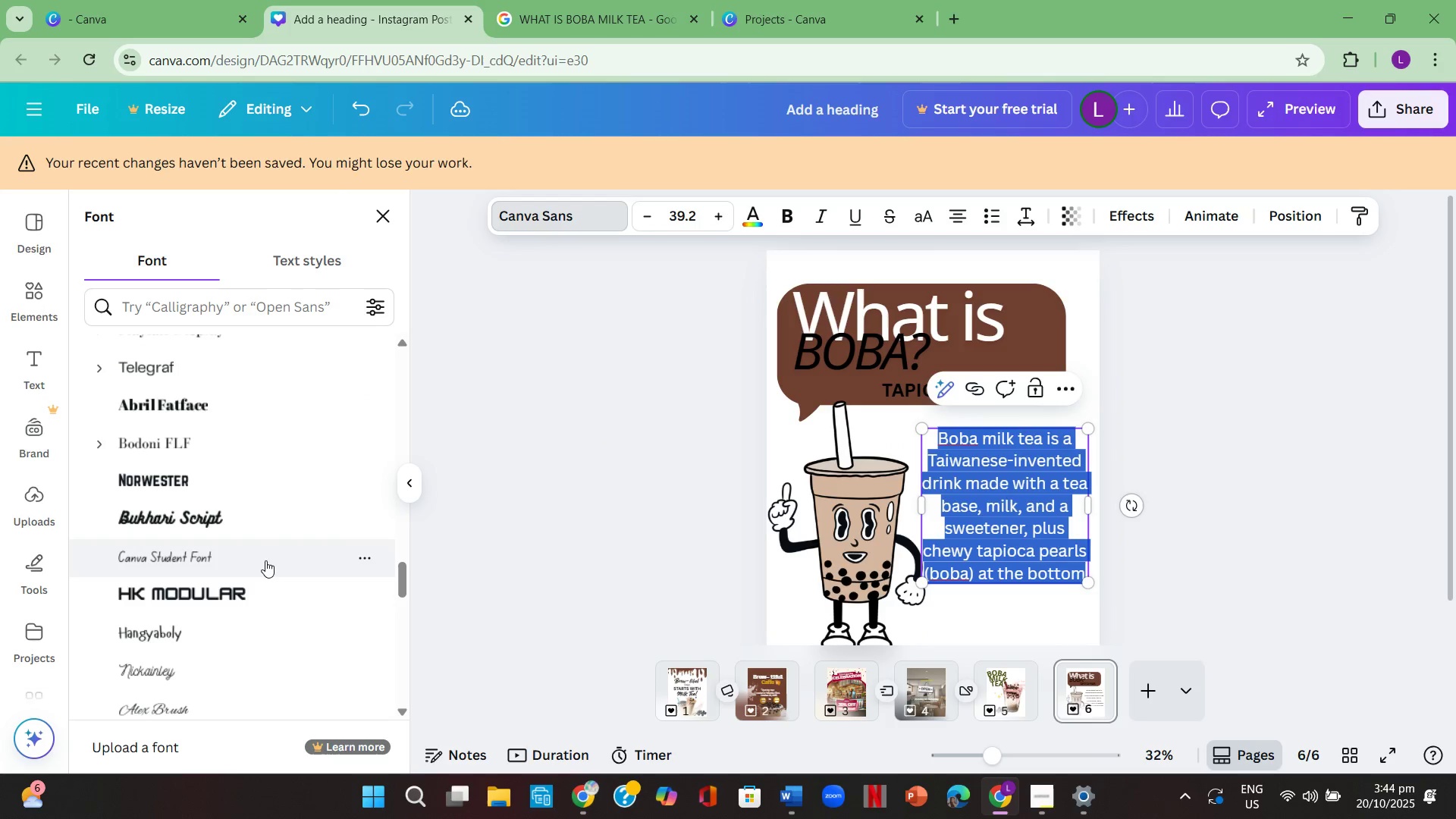 
left_click([266, 563])
 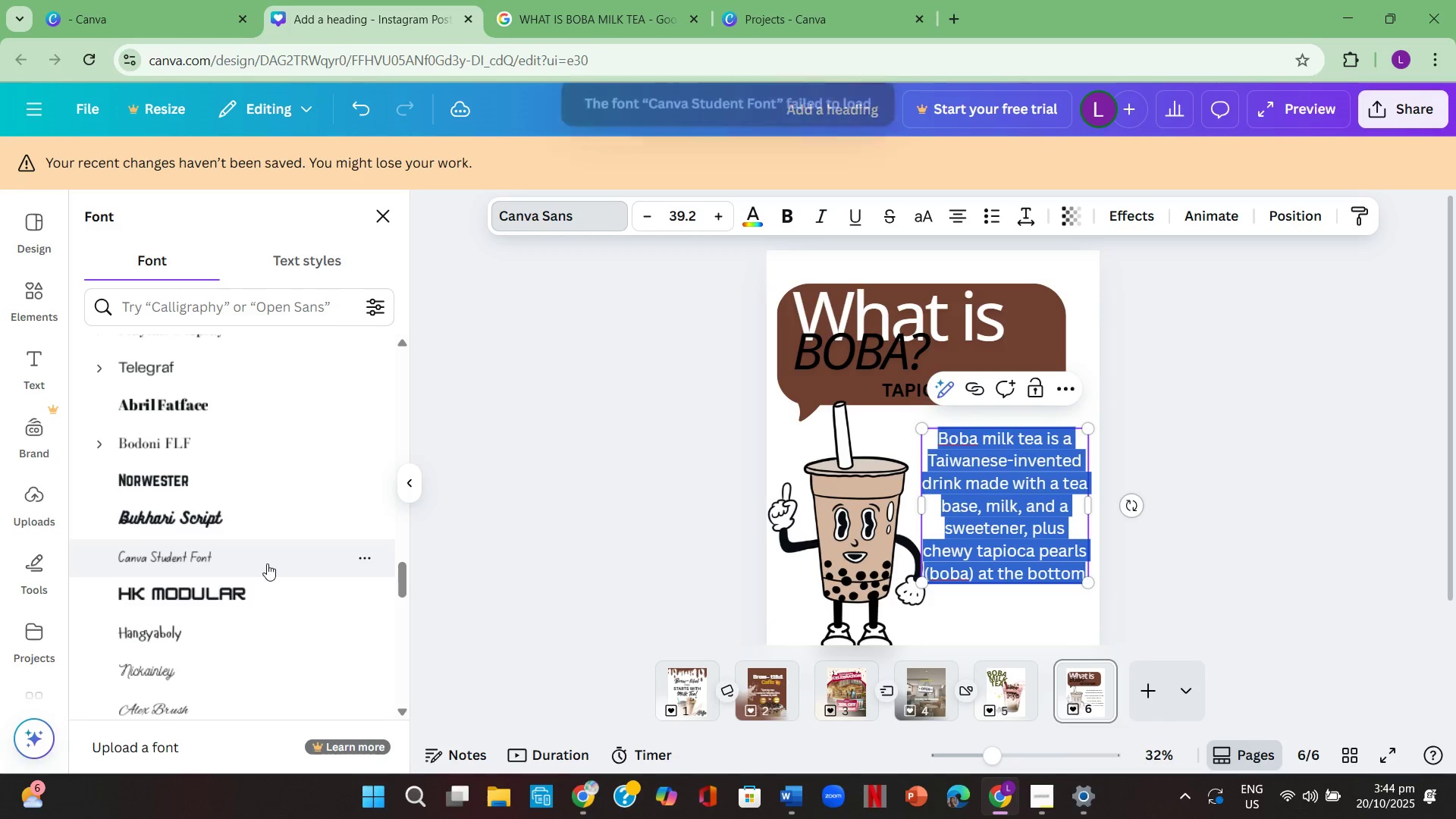 
left_click([587, 217])
 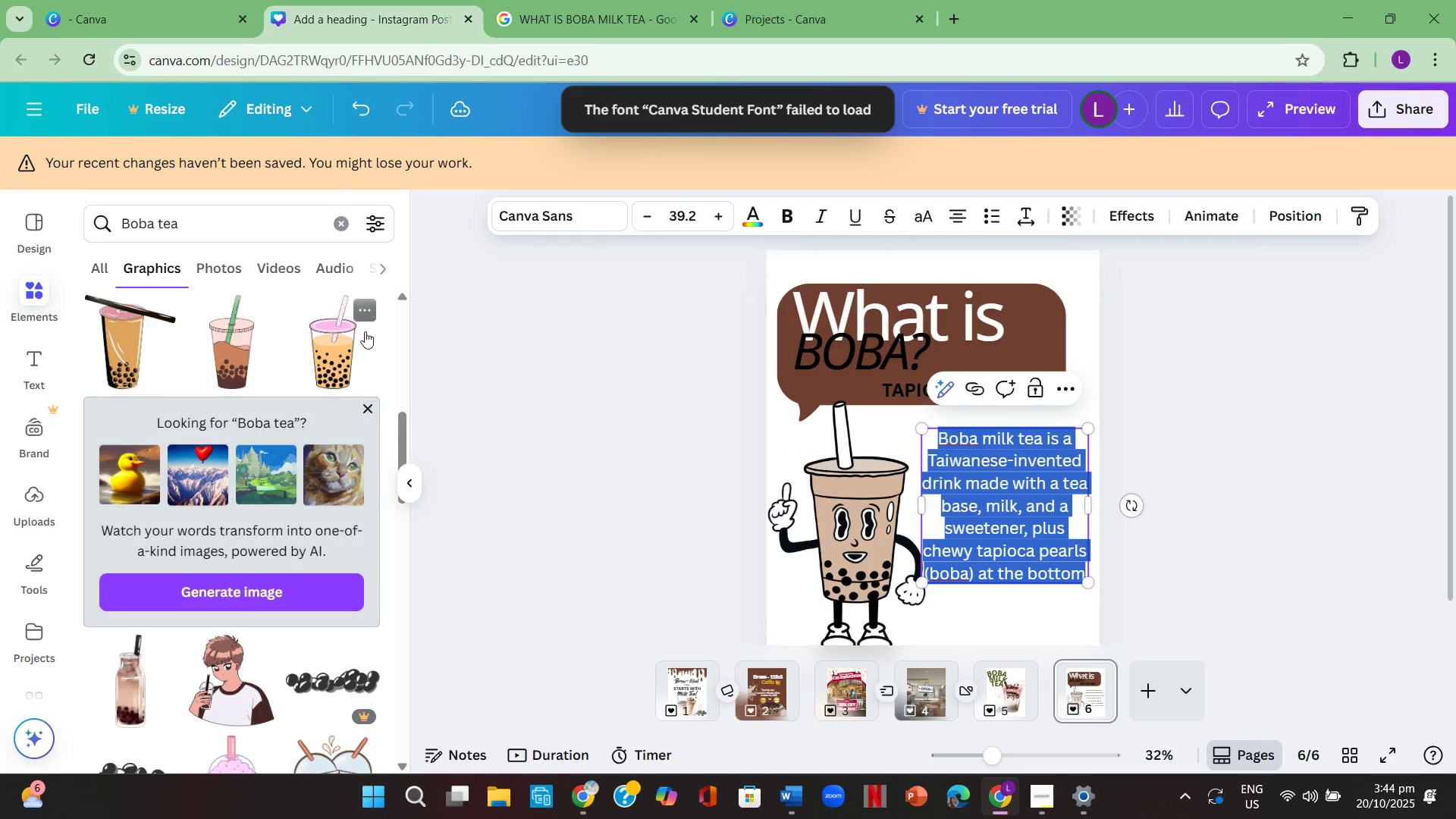 
left_click([578, 214])
 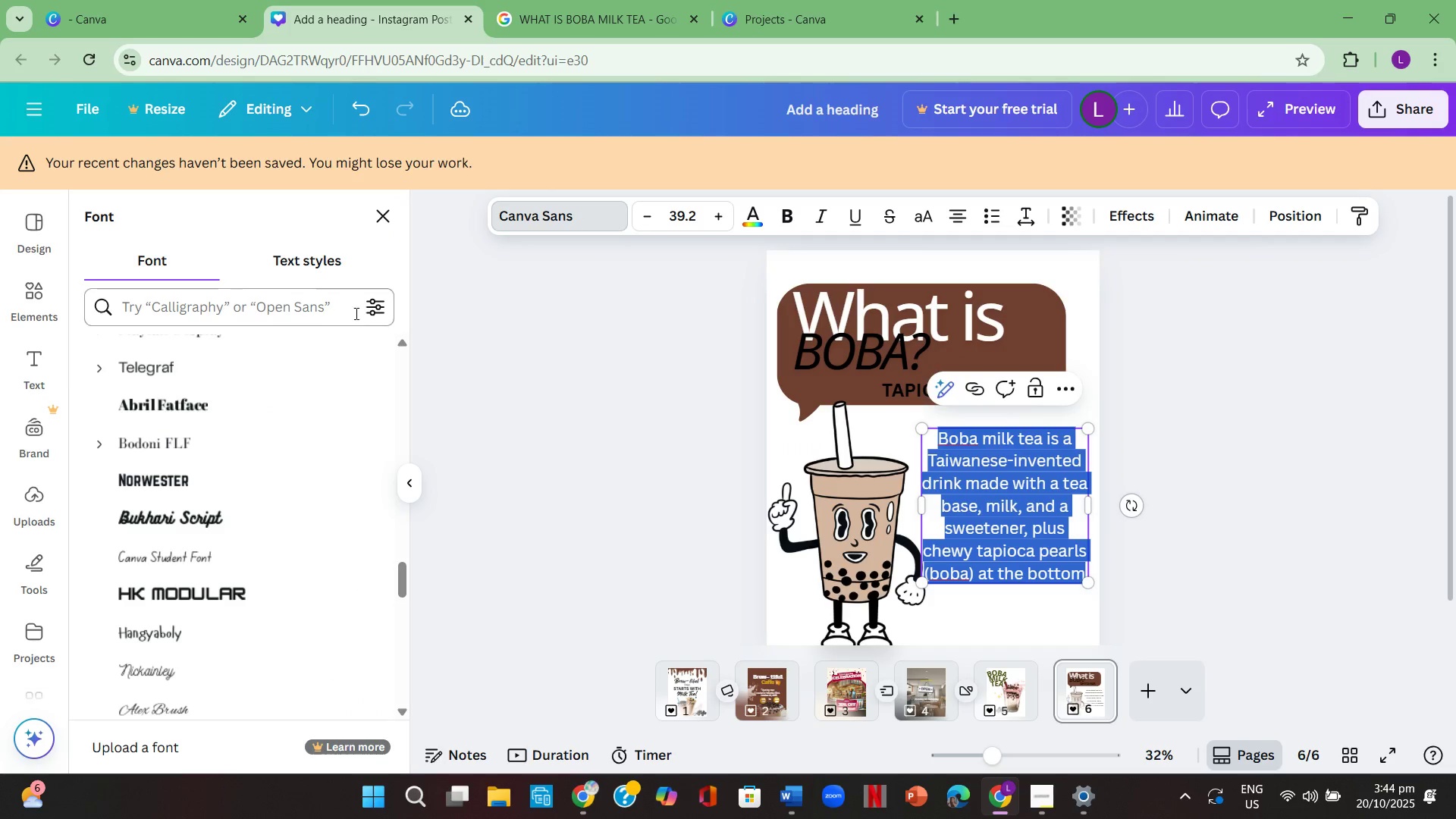 
scroll: coordinate [325, 637], scroll_direction: down, amount: 1.0
 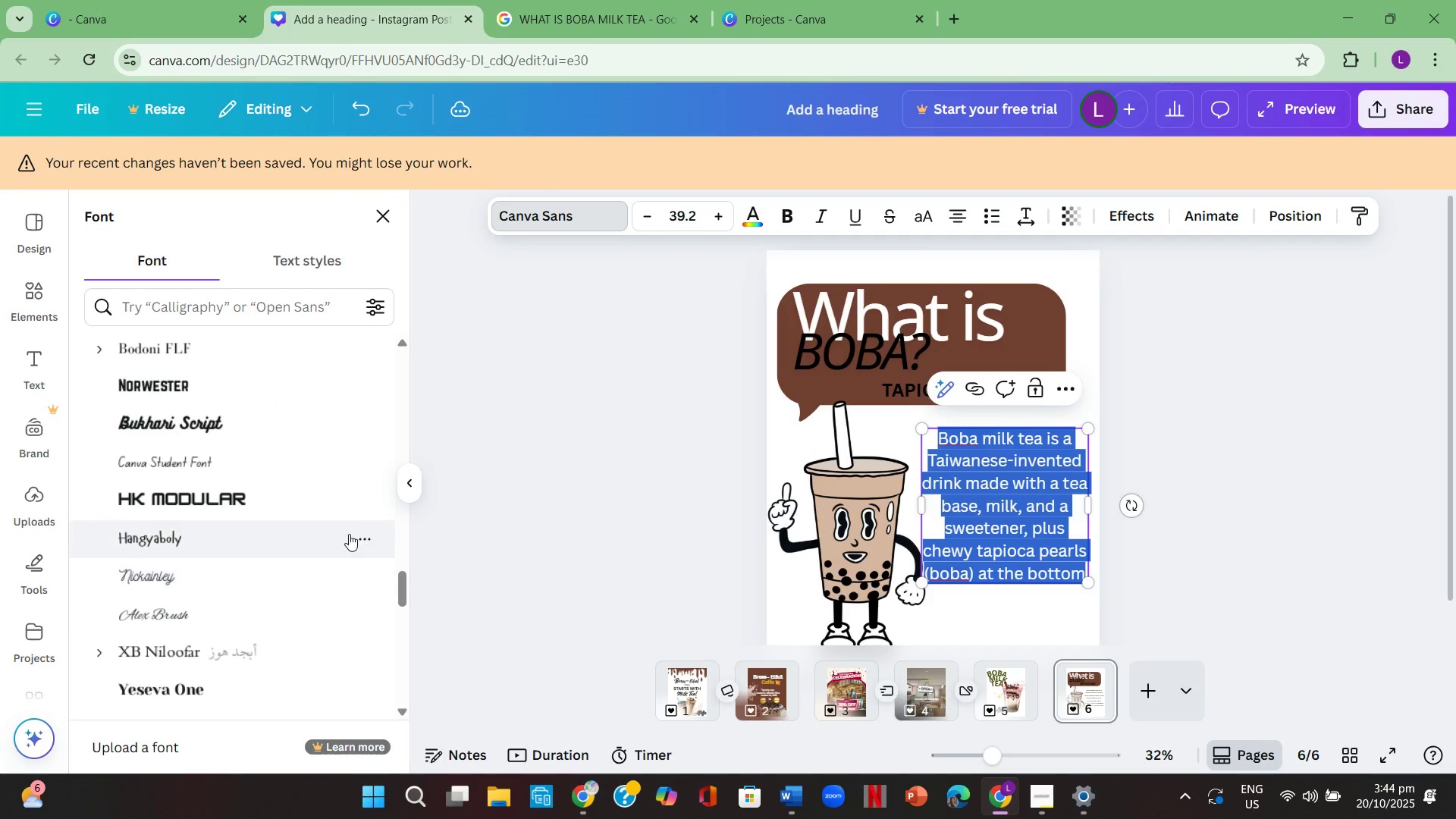 
left_click([371, 470])
 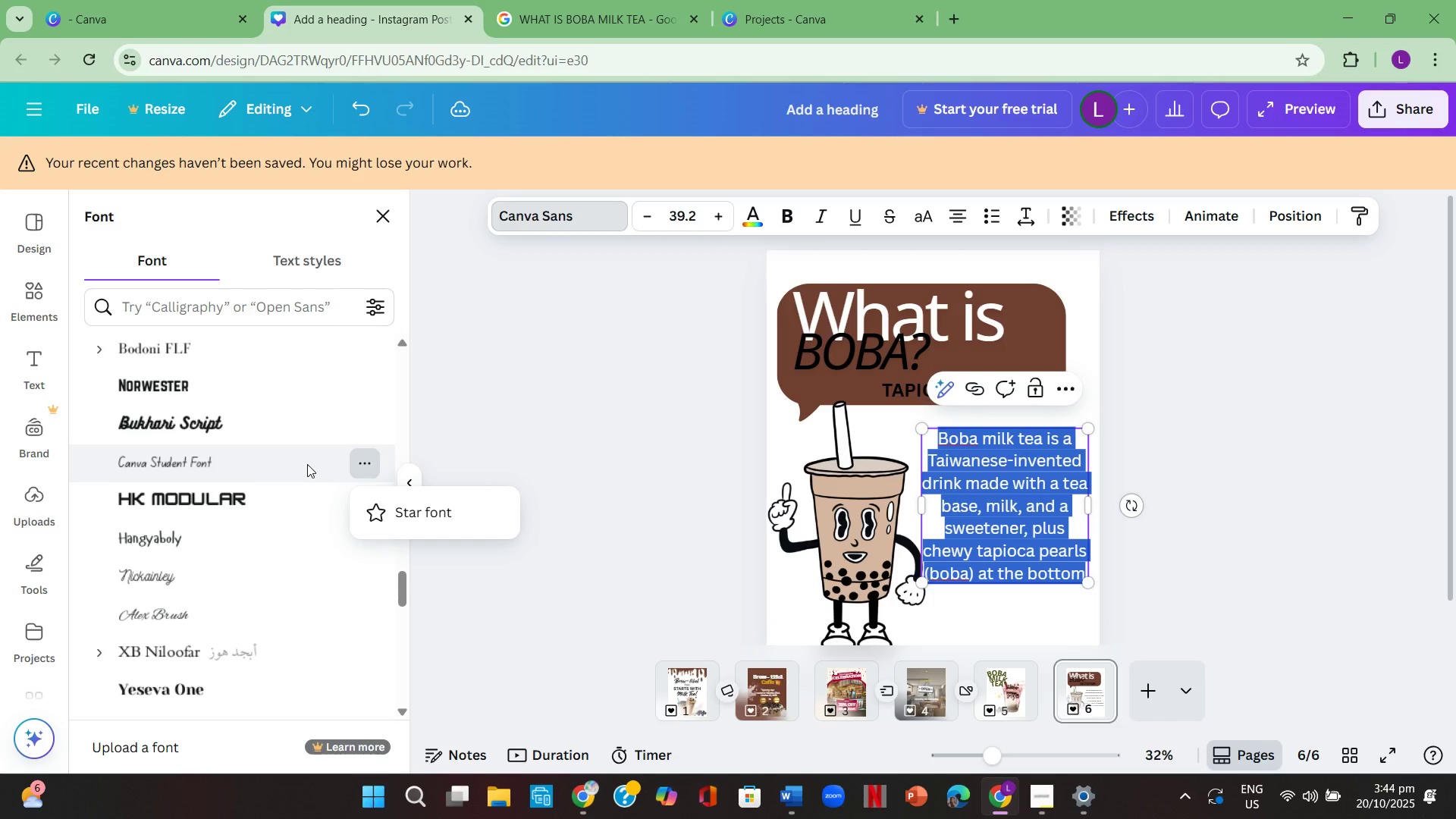 
left_click([306, 464])
 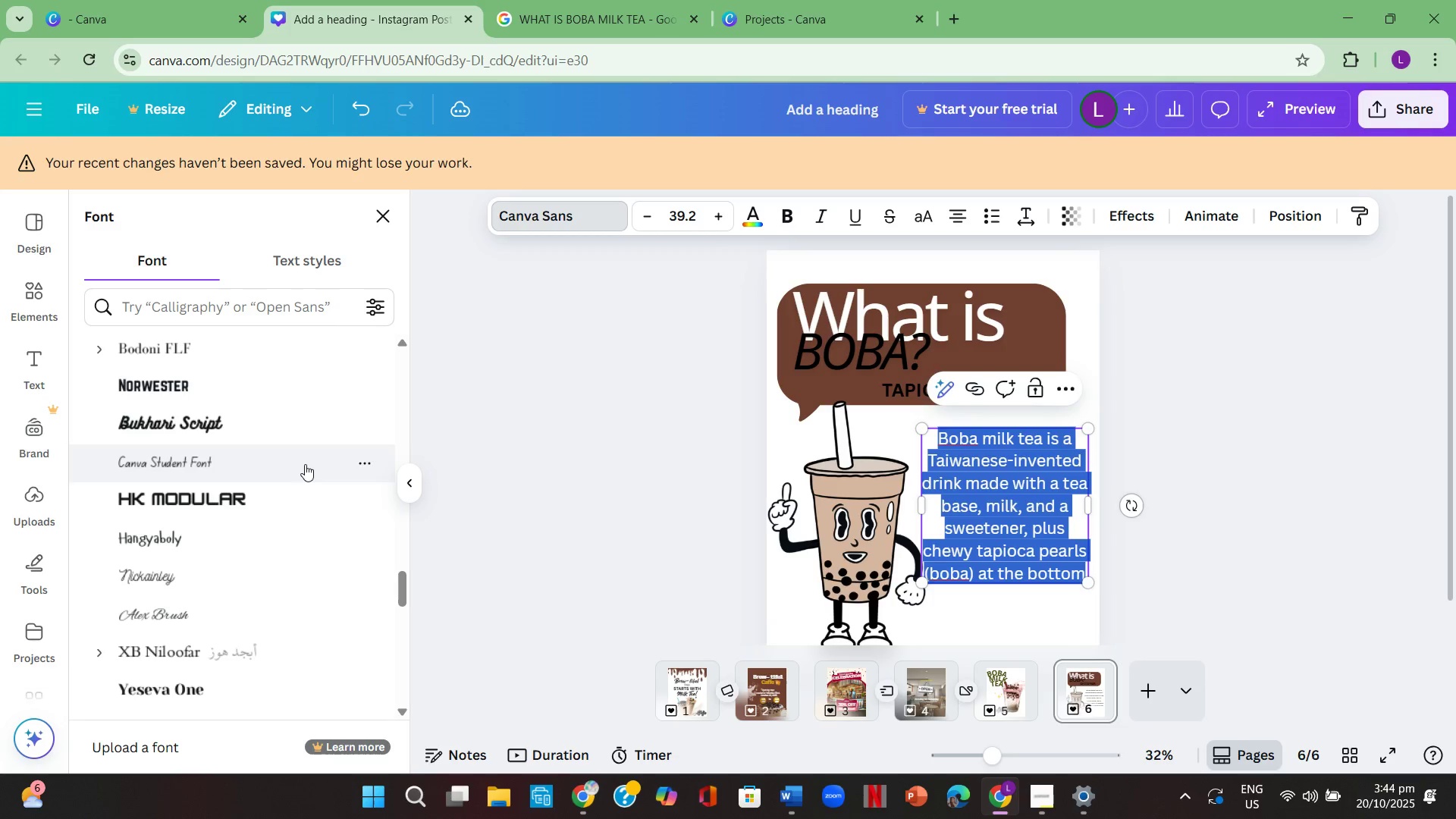 
left_click([305, 464])
 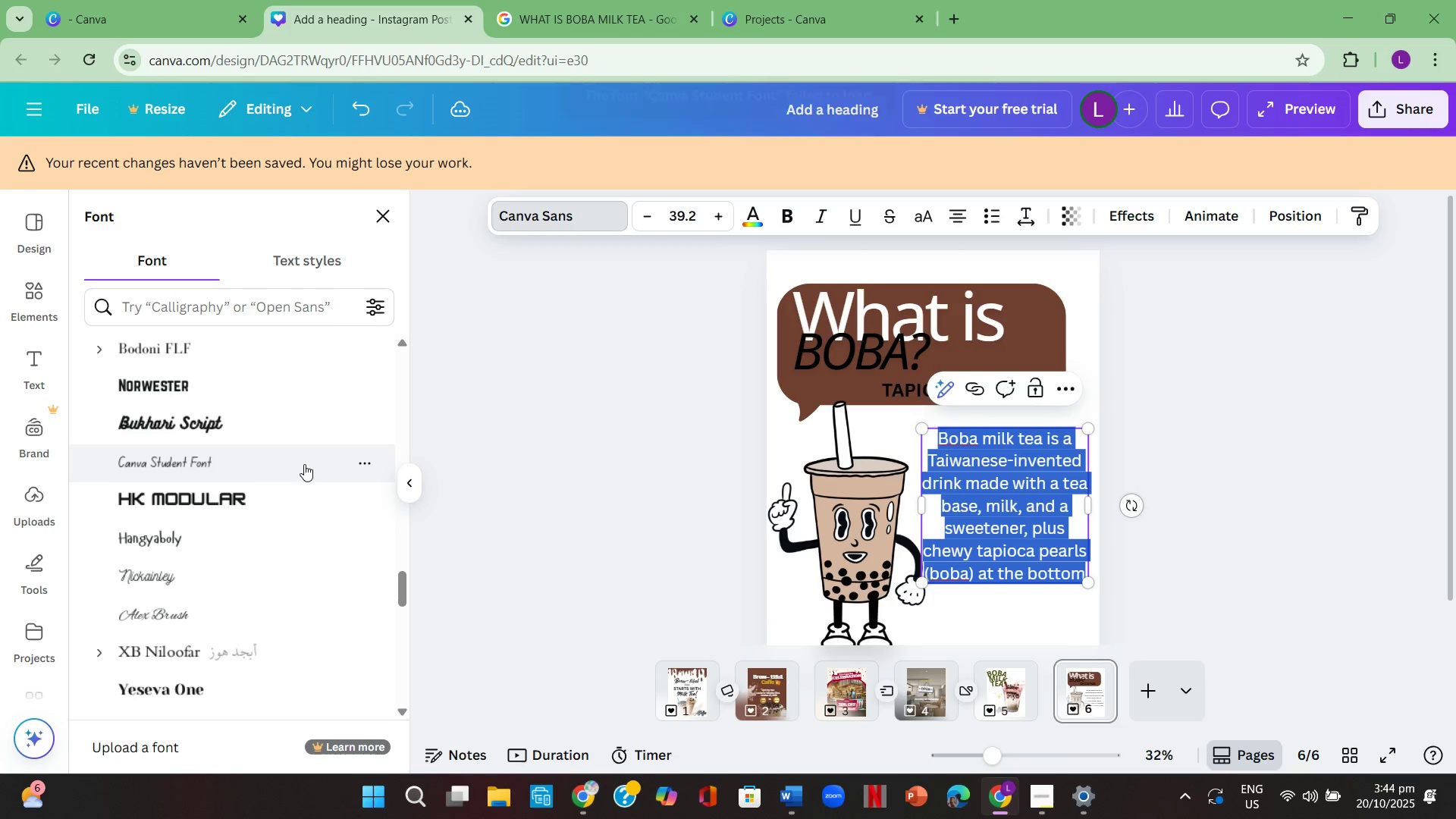 
wait(5.26)
 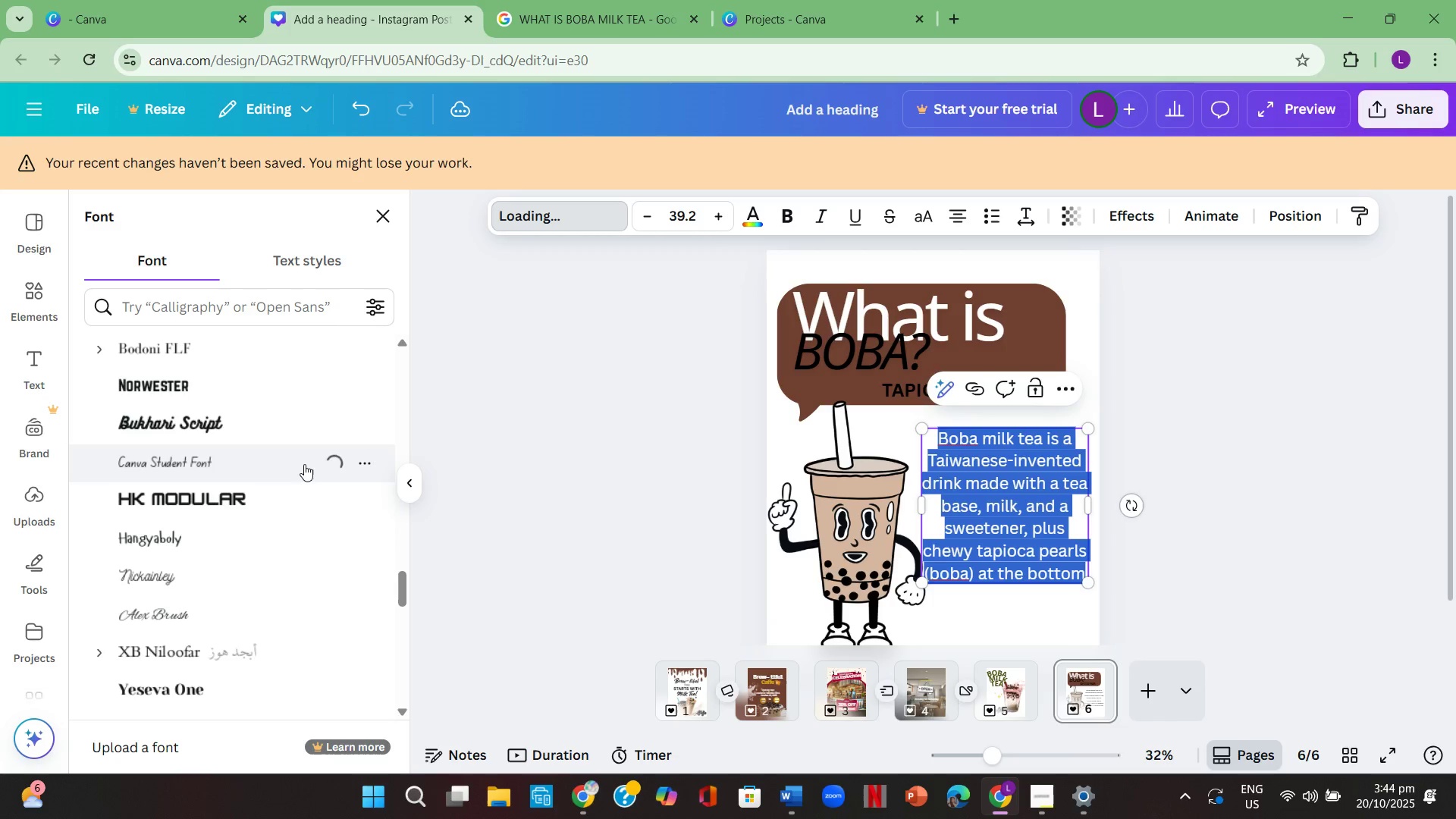 
left_click([652, 494])
 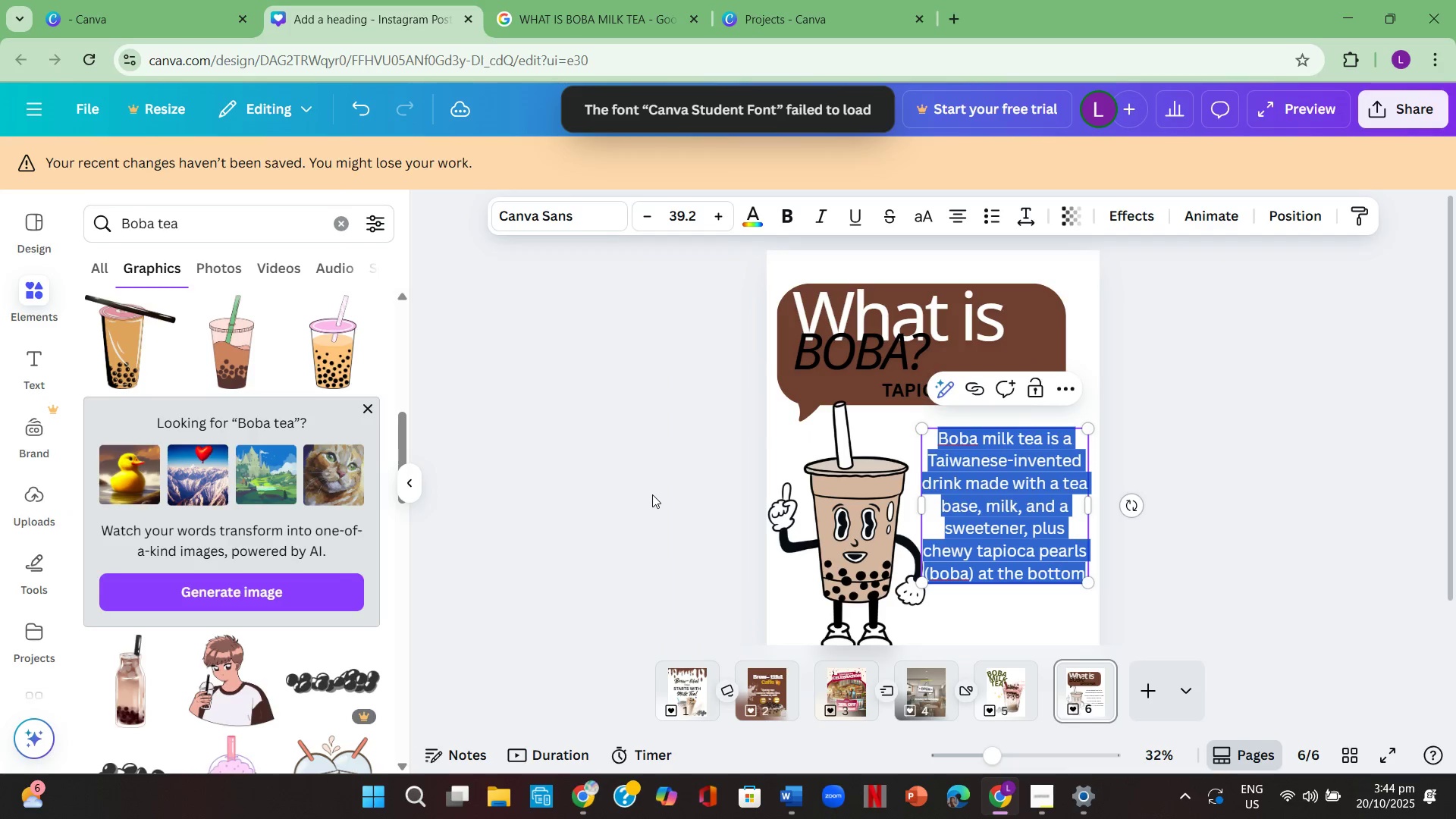 
left_click([652, 494])
 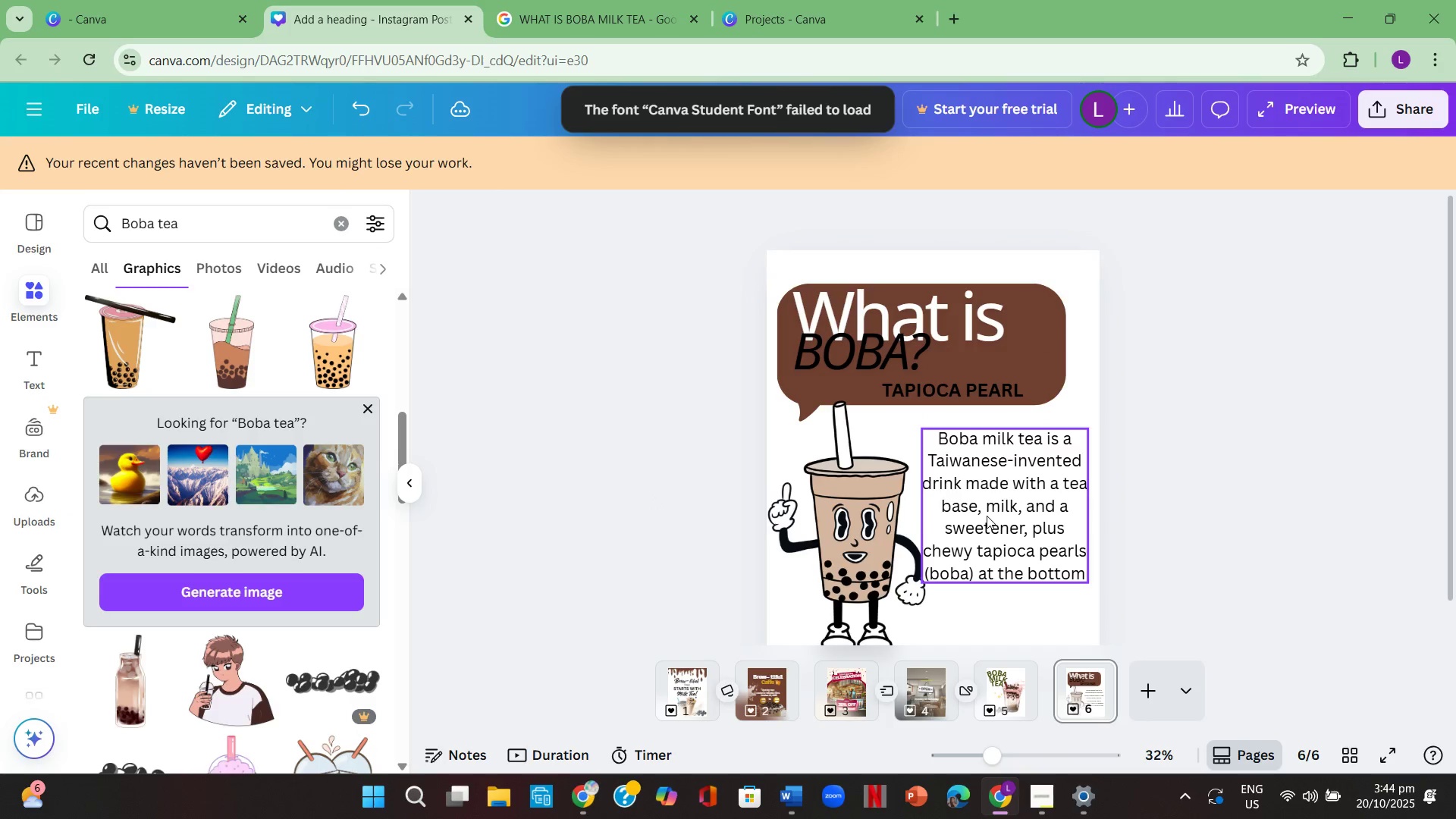 
left_click([987, 516])
 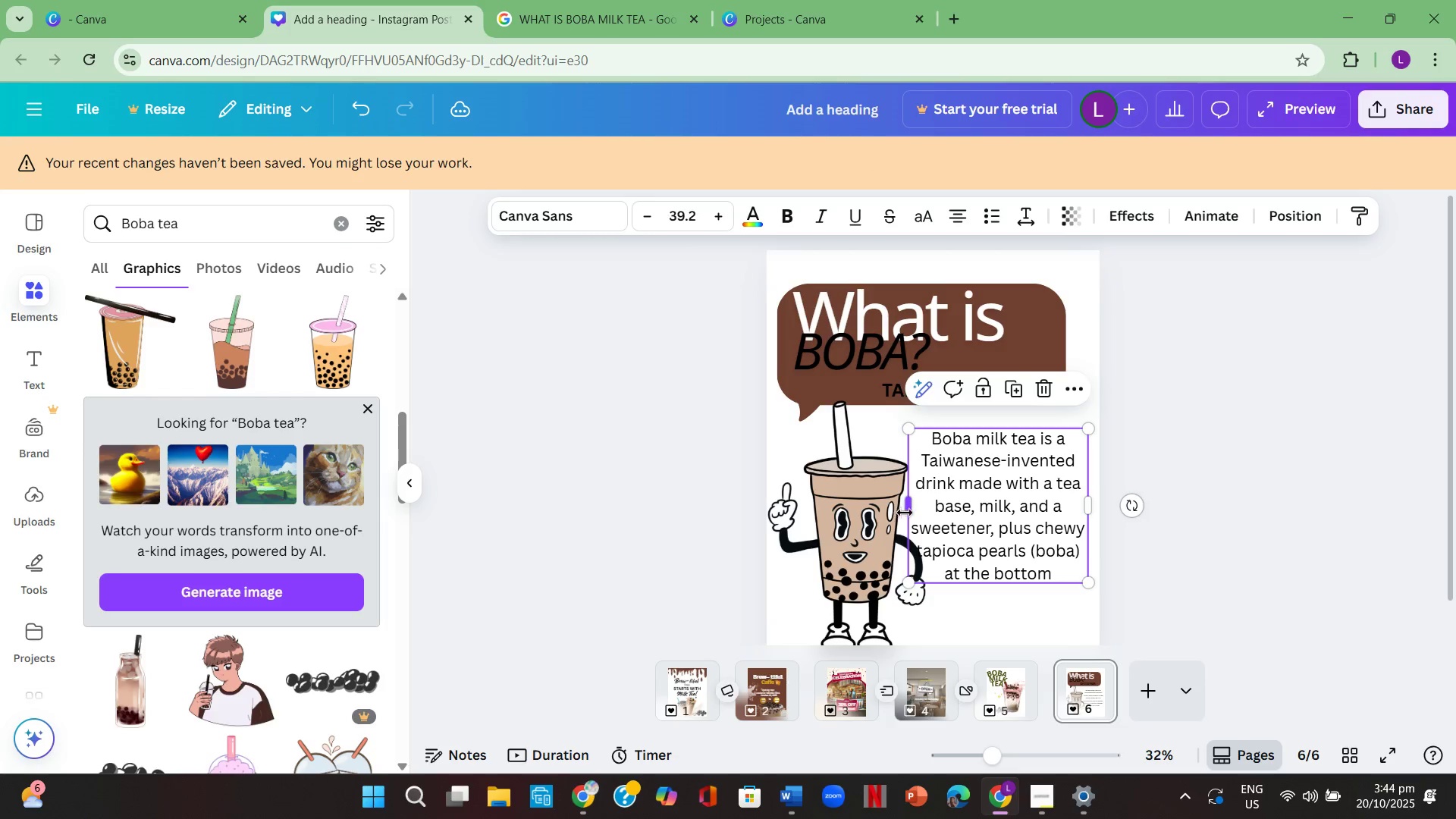 
left_click([1180, 532])
 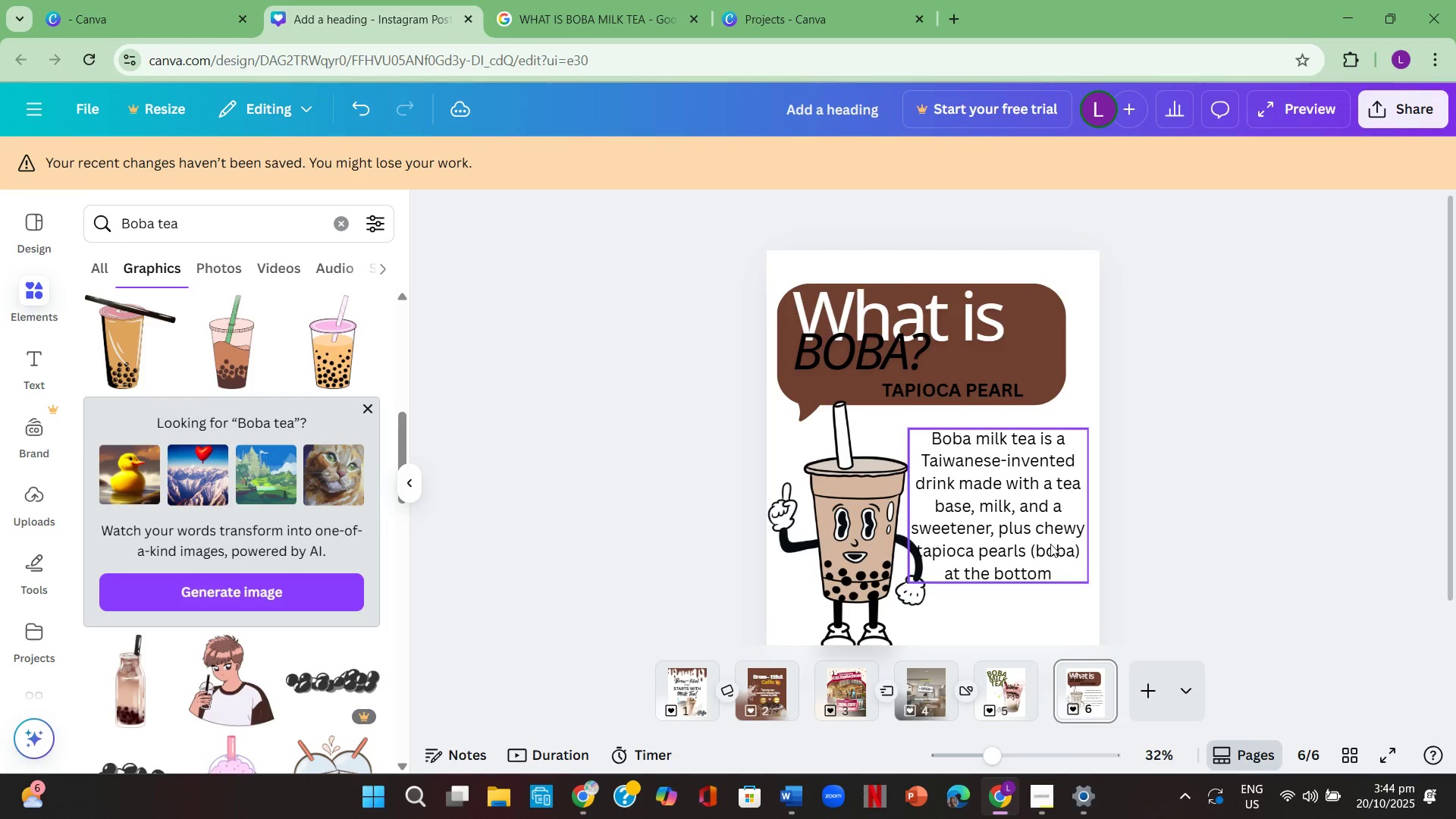 
left_click([1018, 538])
 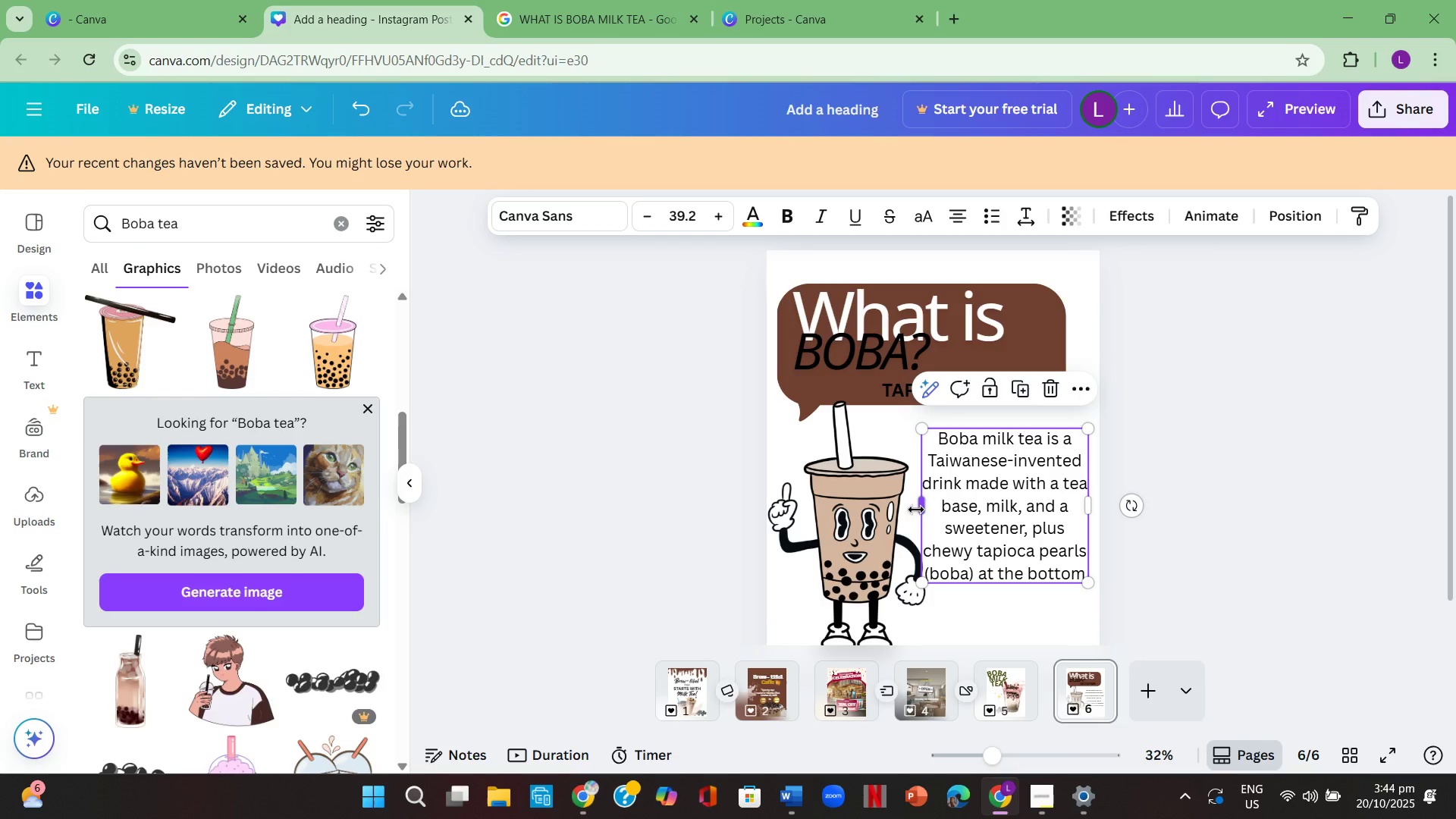 
left_click([1200, 556])
 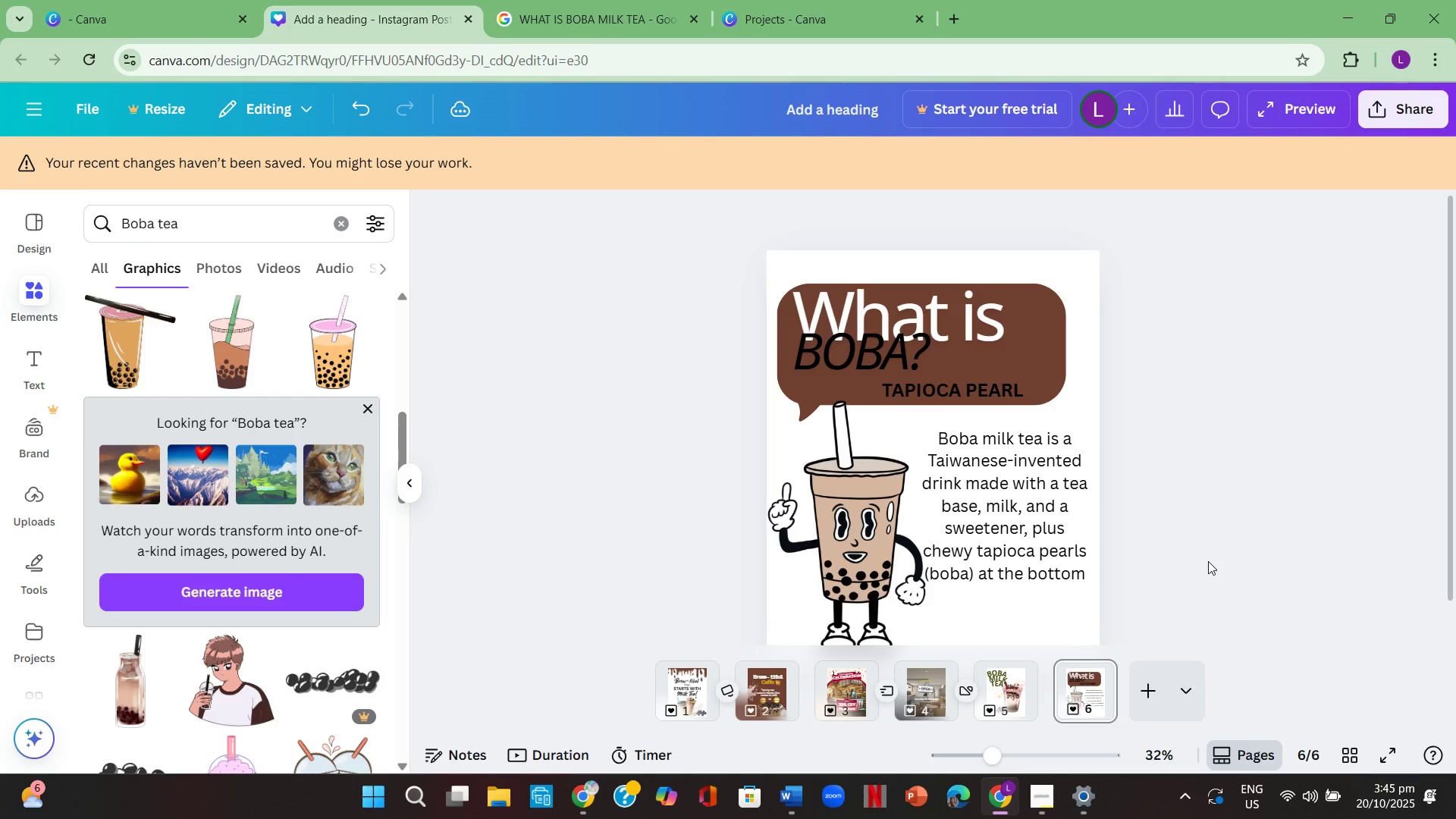 
wait(12.71)
 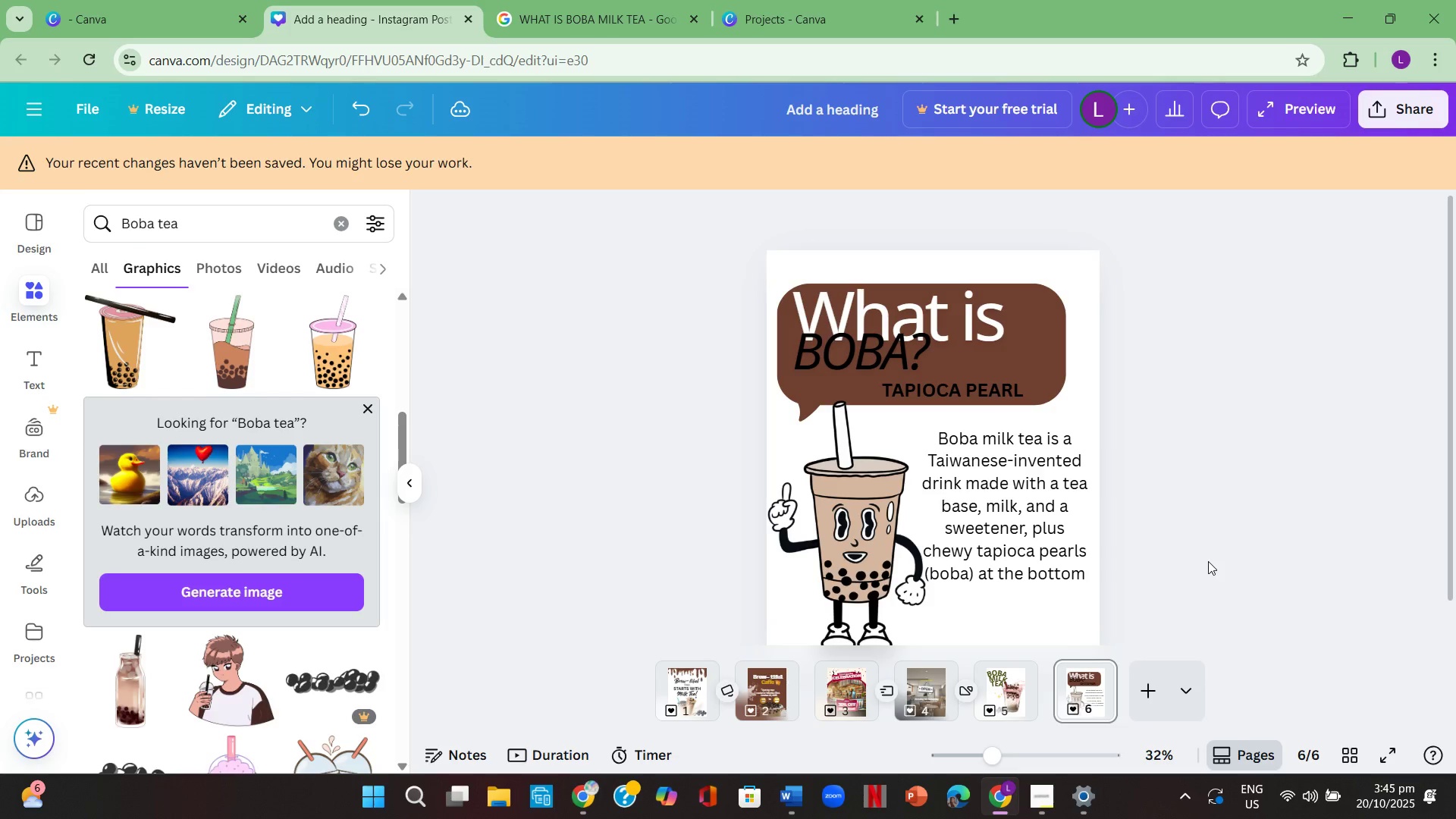 
left_click([592, 552])
 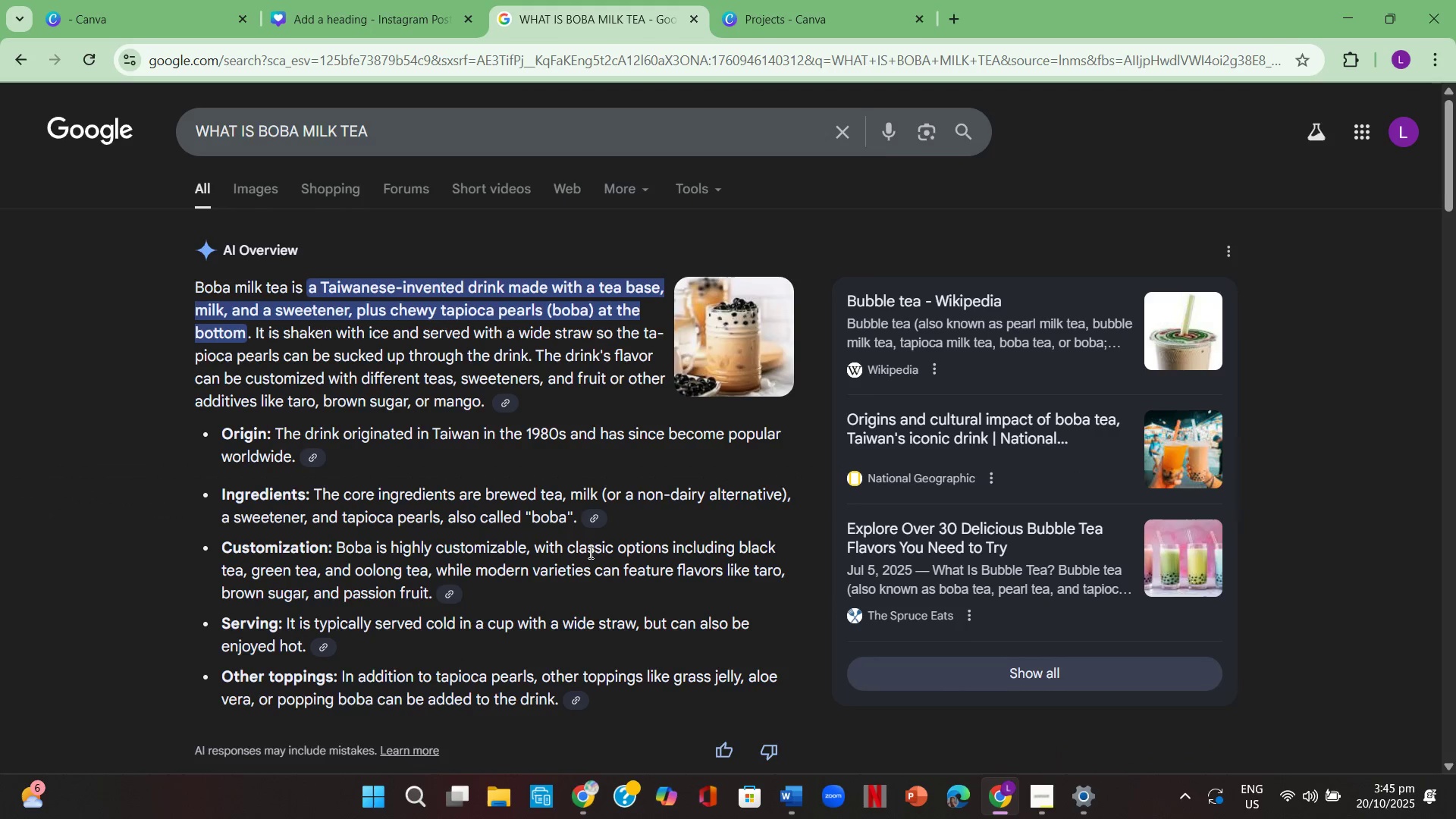 
scroll: coordinate [587, 552], scroll_direction: down, amount: 5.0
 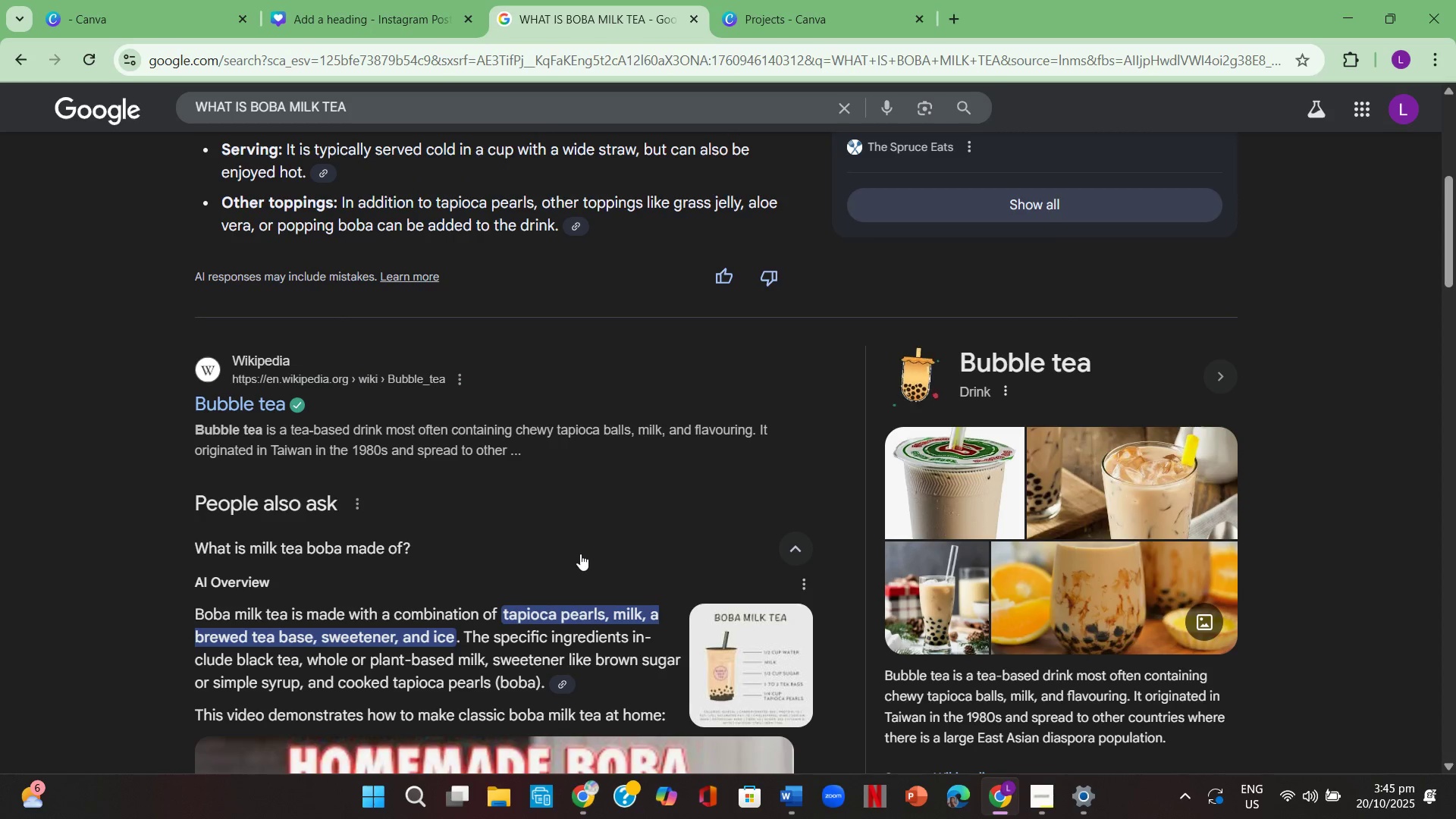 
wait(9.07)
 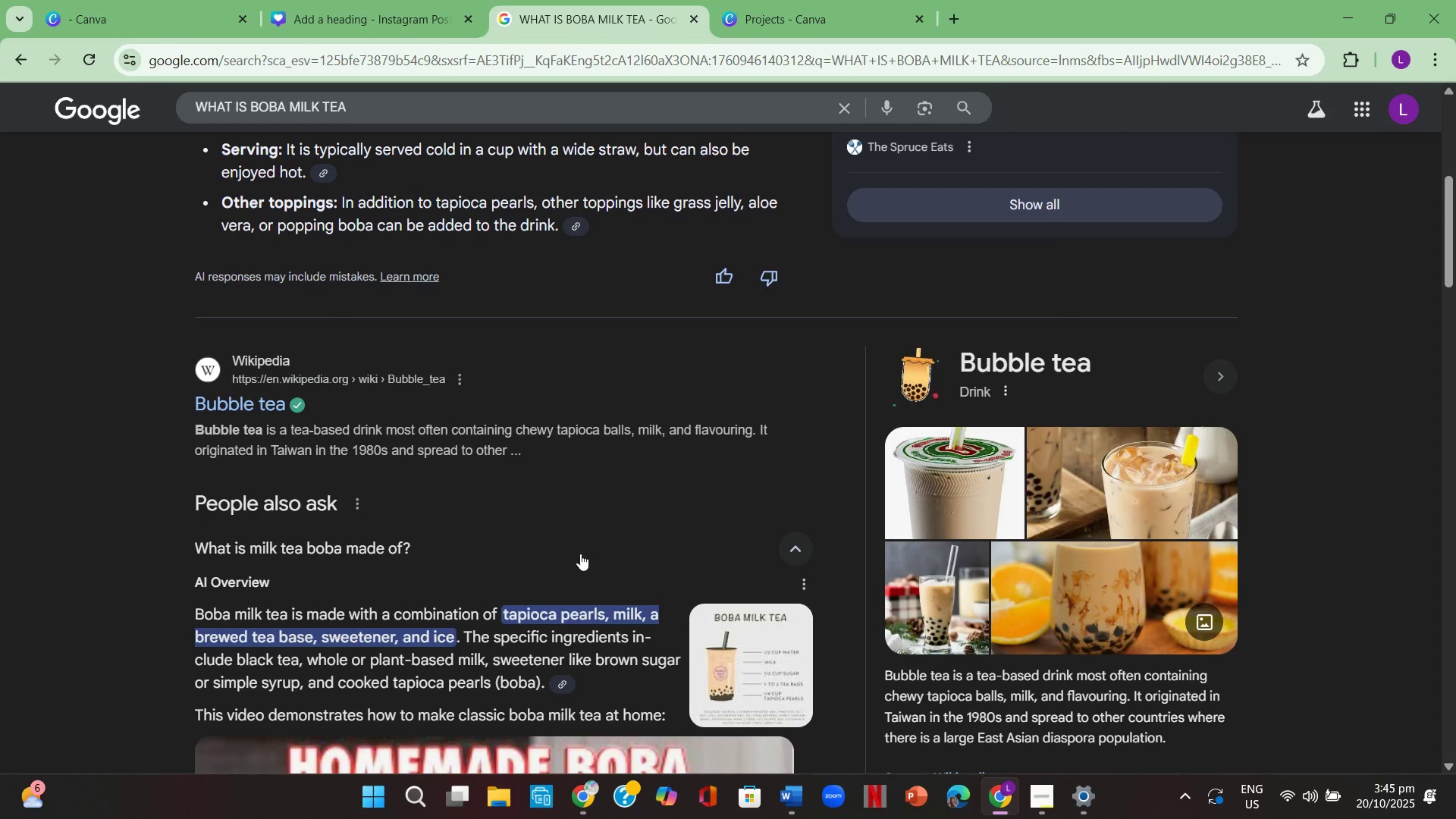 
left_click([436, 0])
 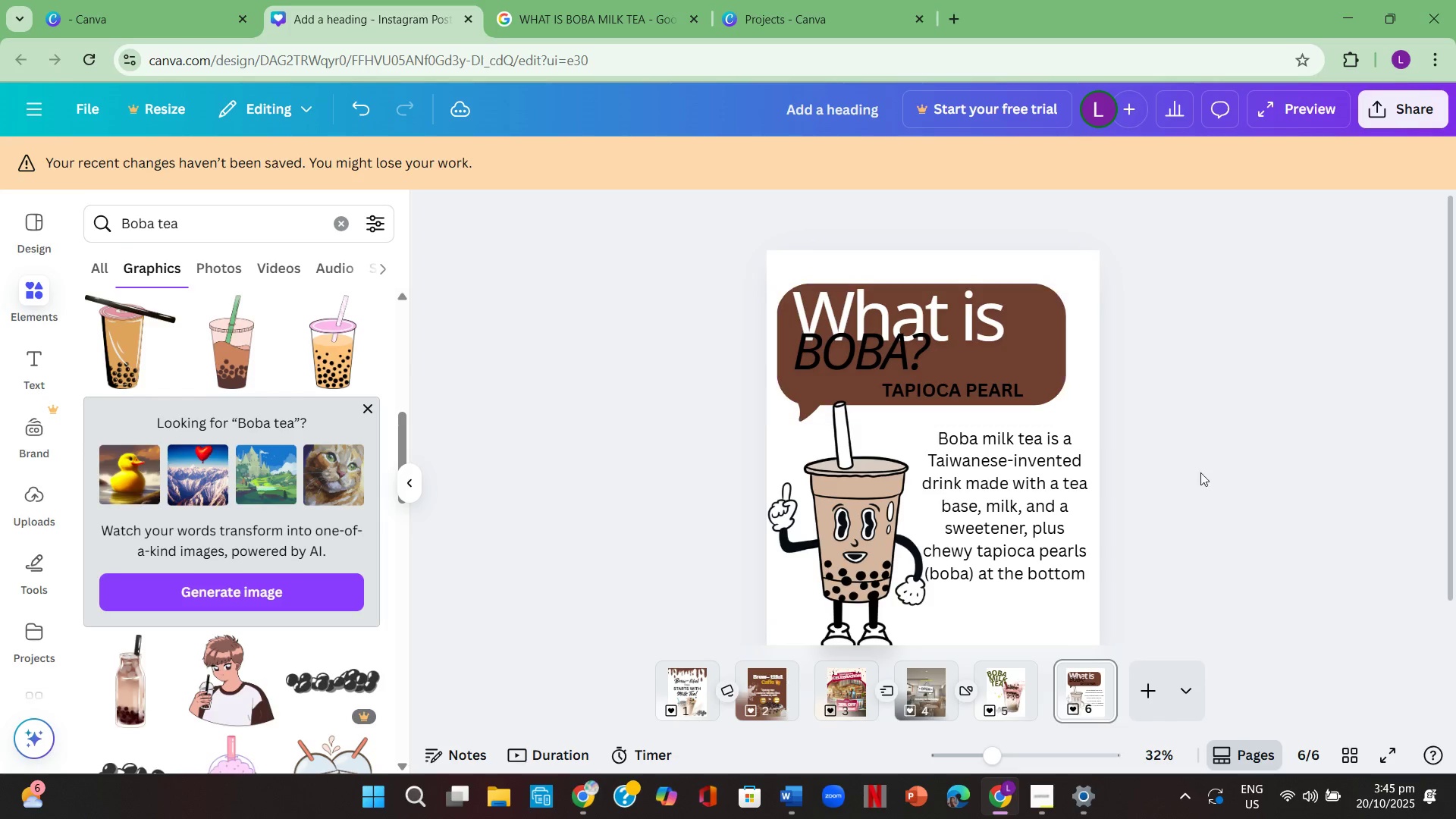 
left_click([1219, 516])
 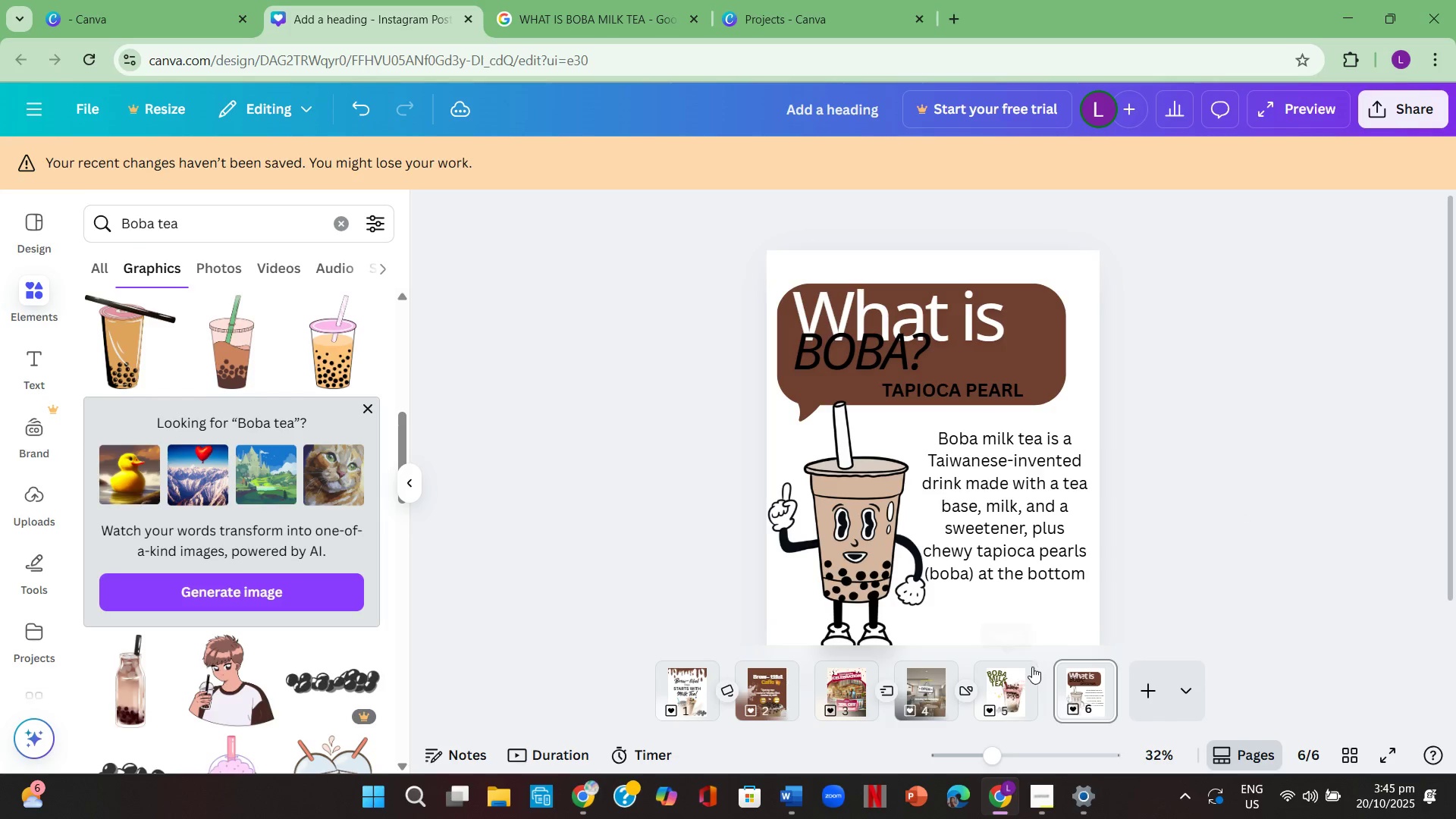 
left_click([1019, 680])
 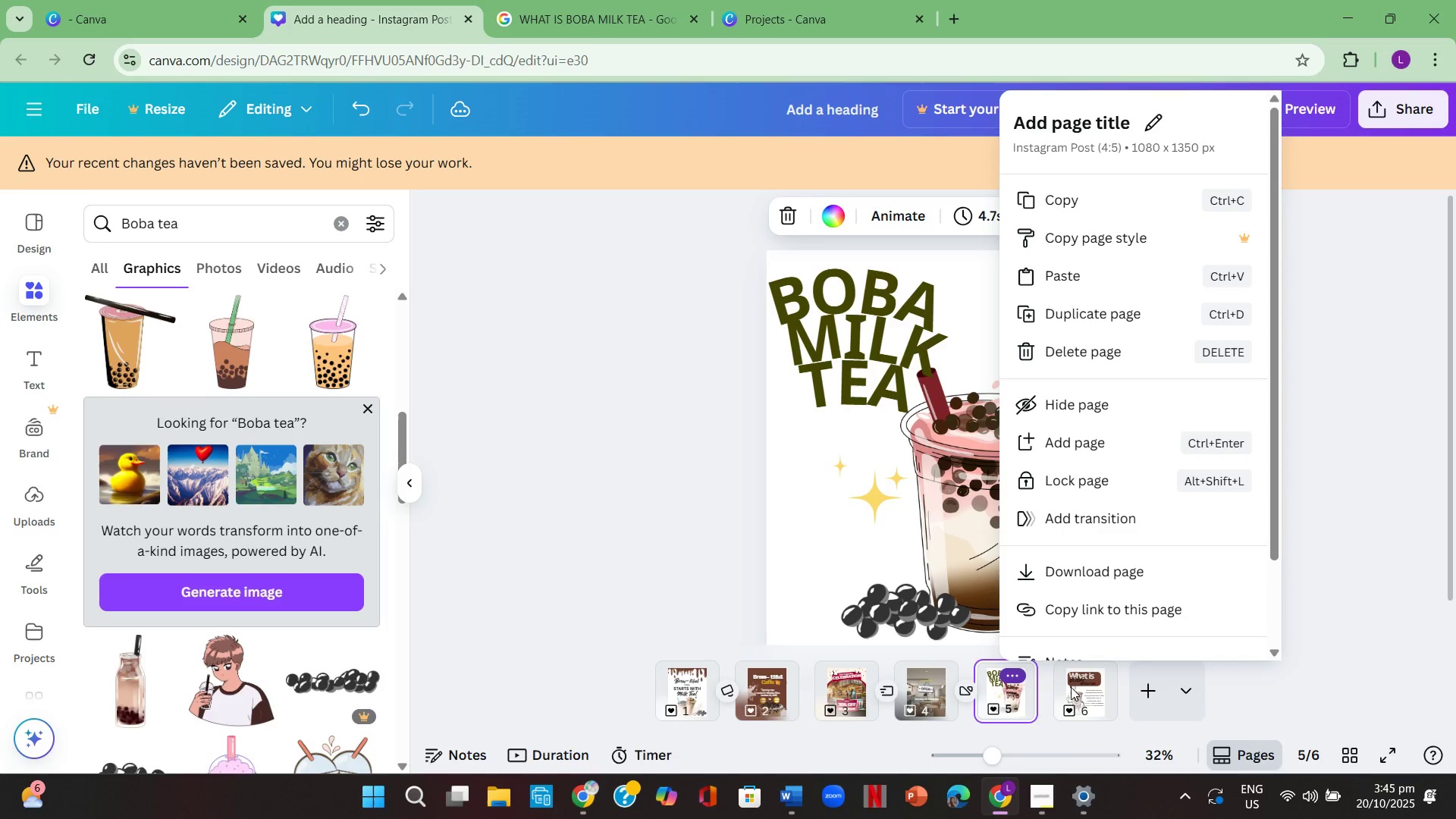 
left_click([1090, 692])
 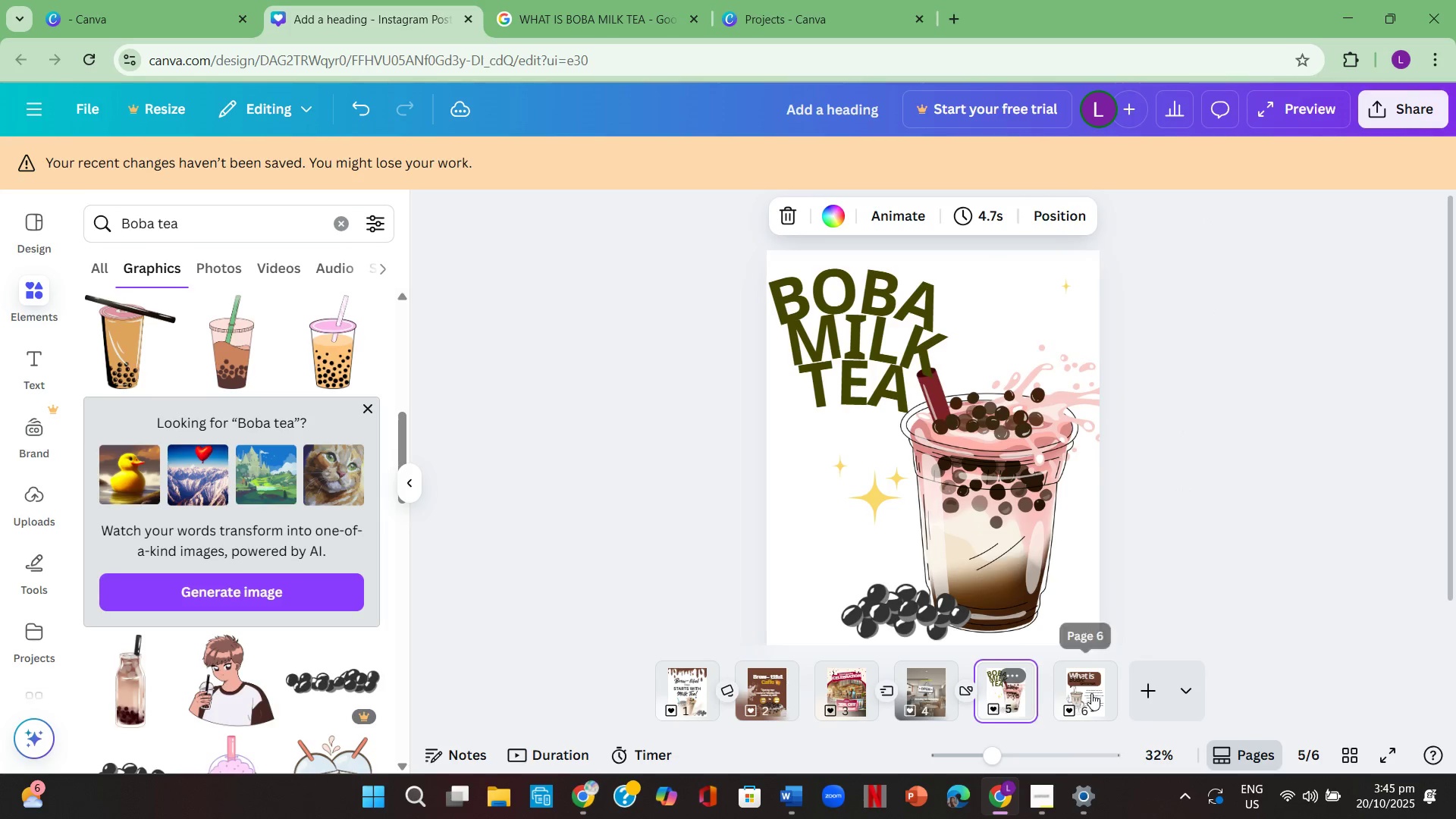 
left_click([1091, 693])
 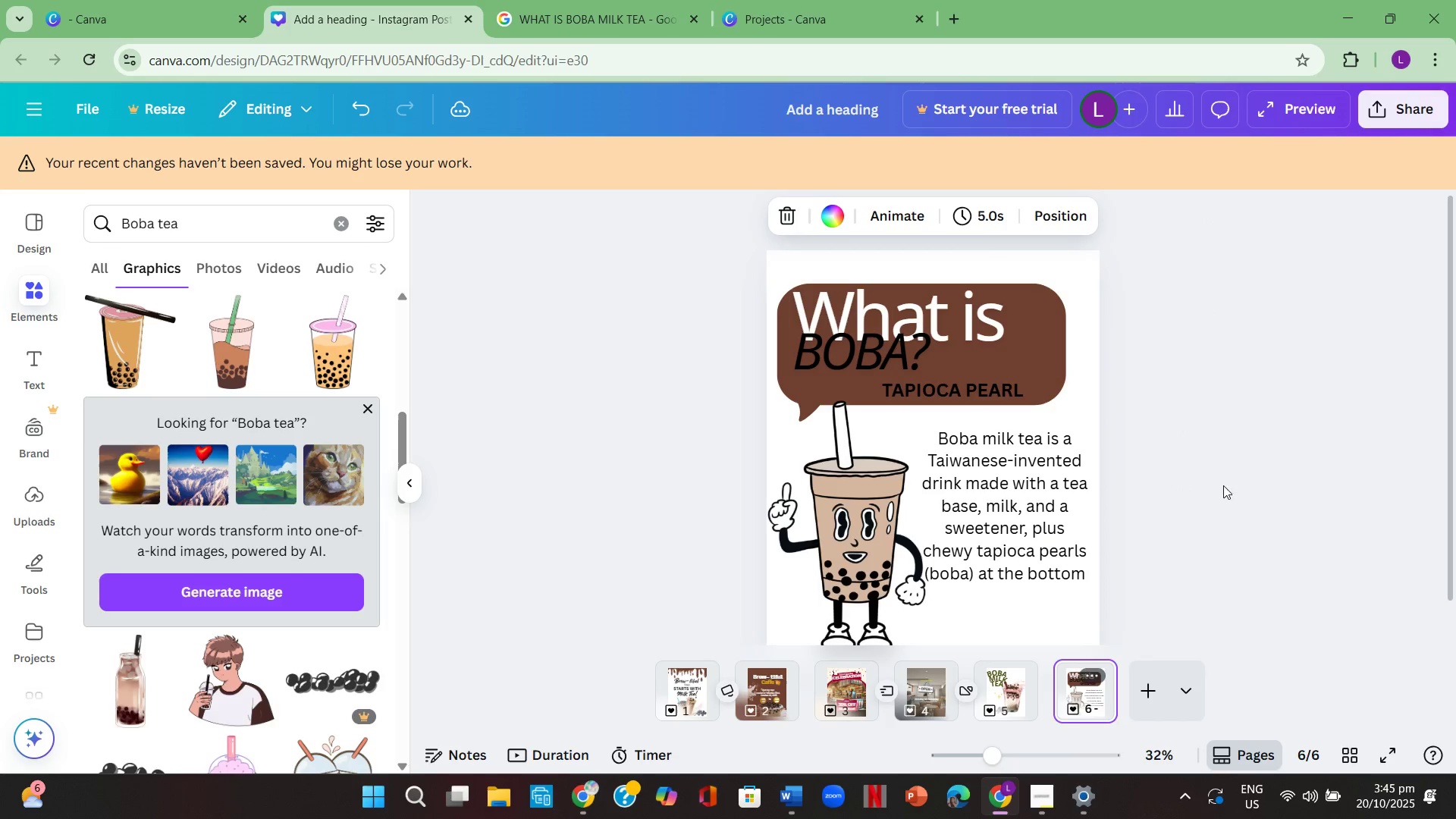 
left_click([1228, 482])
 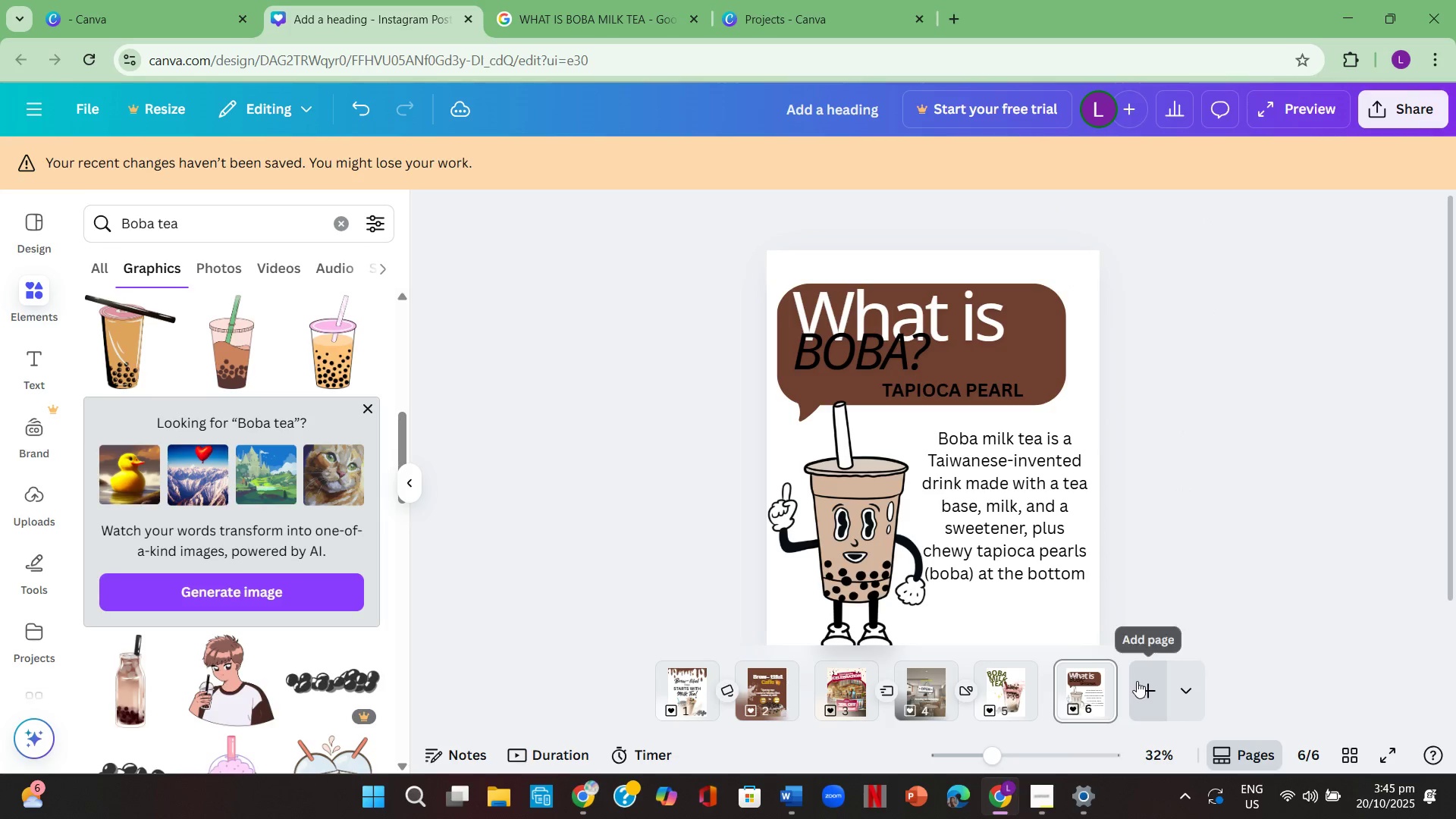 
left_click([1137, 685])
 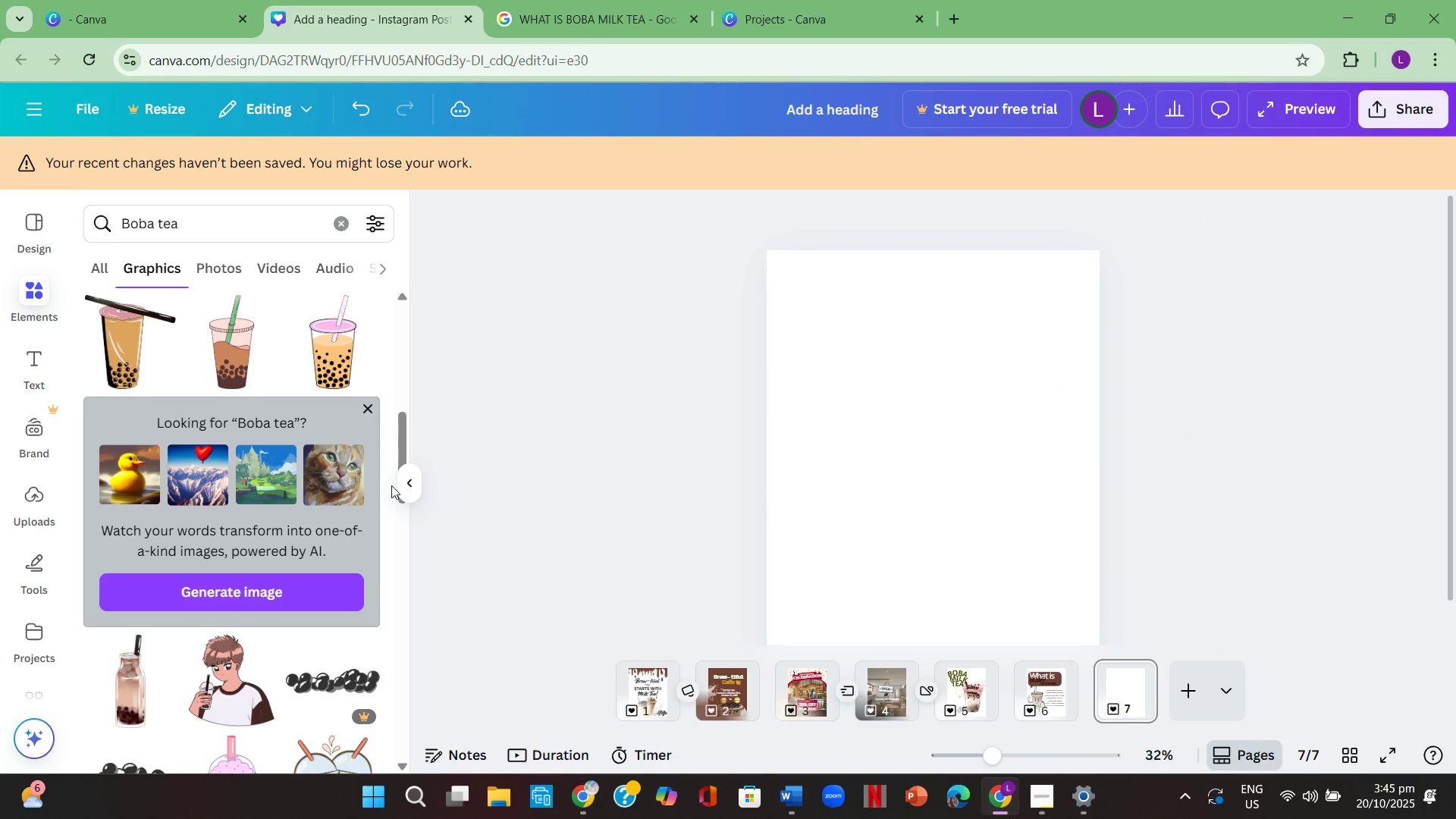 
left_click([405, 485])
 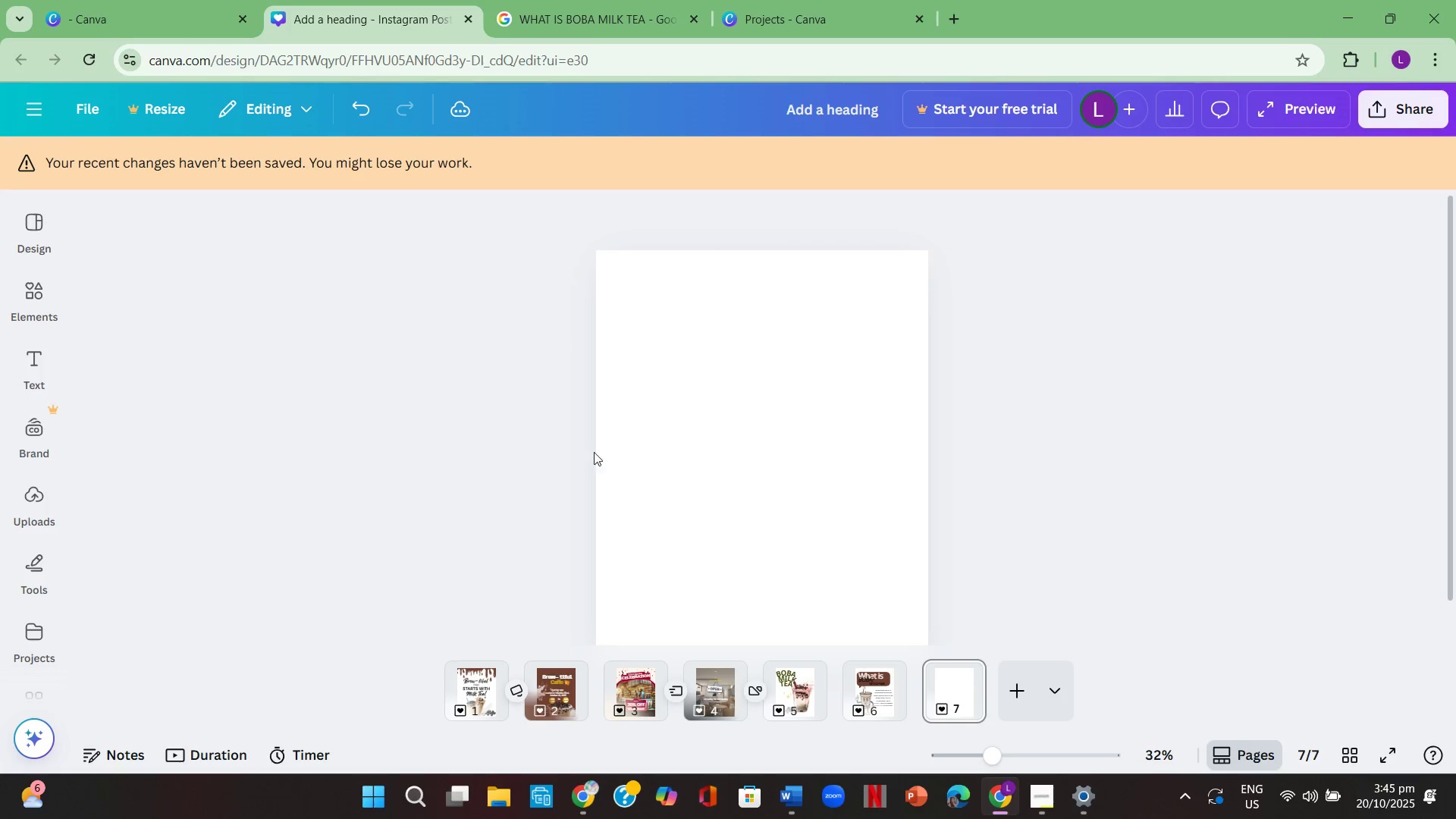 
wait(5.76)
 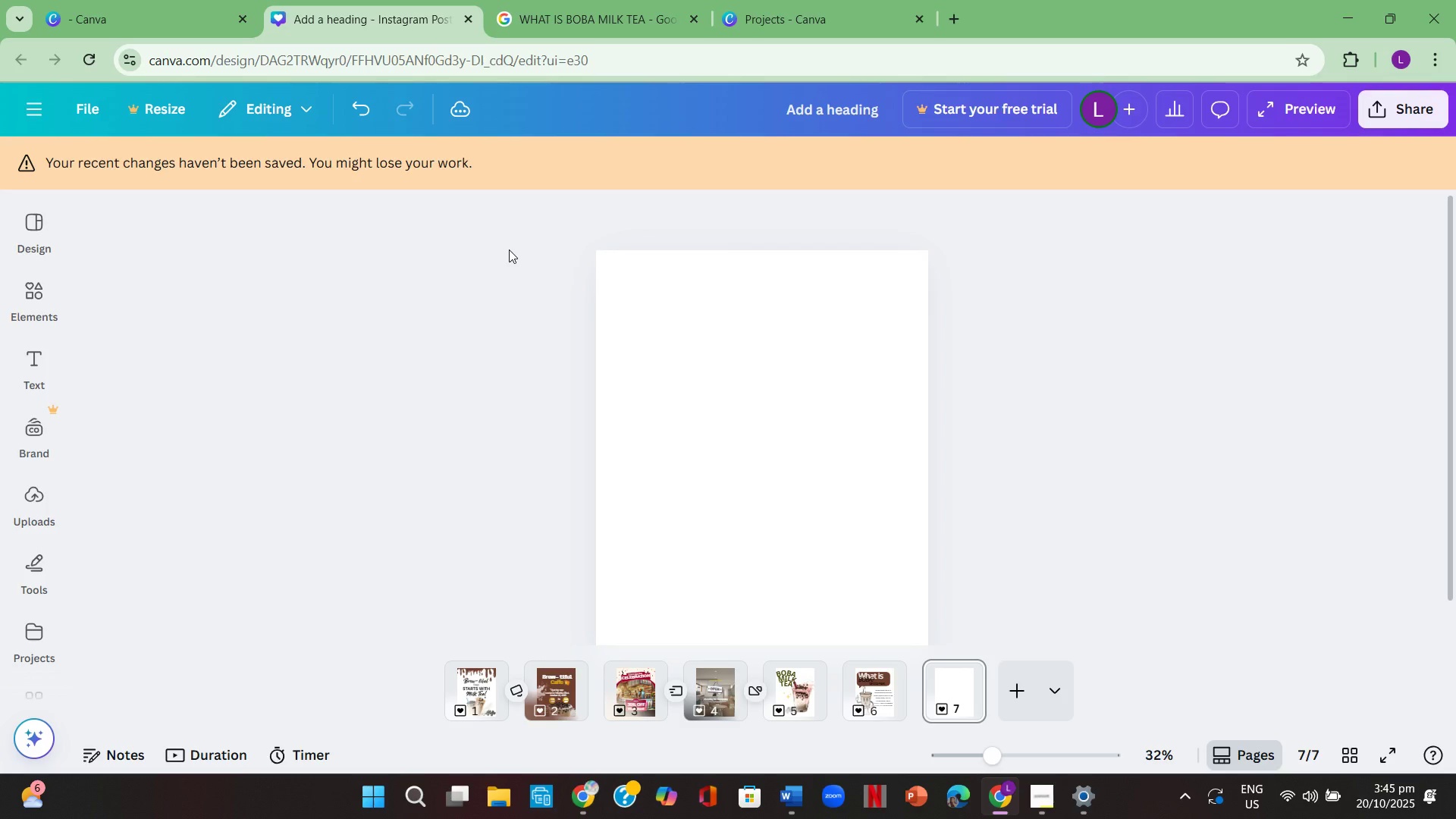 
left_click([782, 680])
 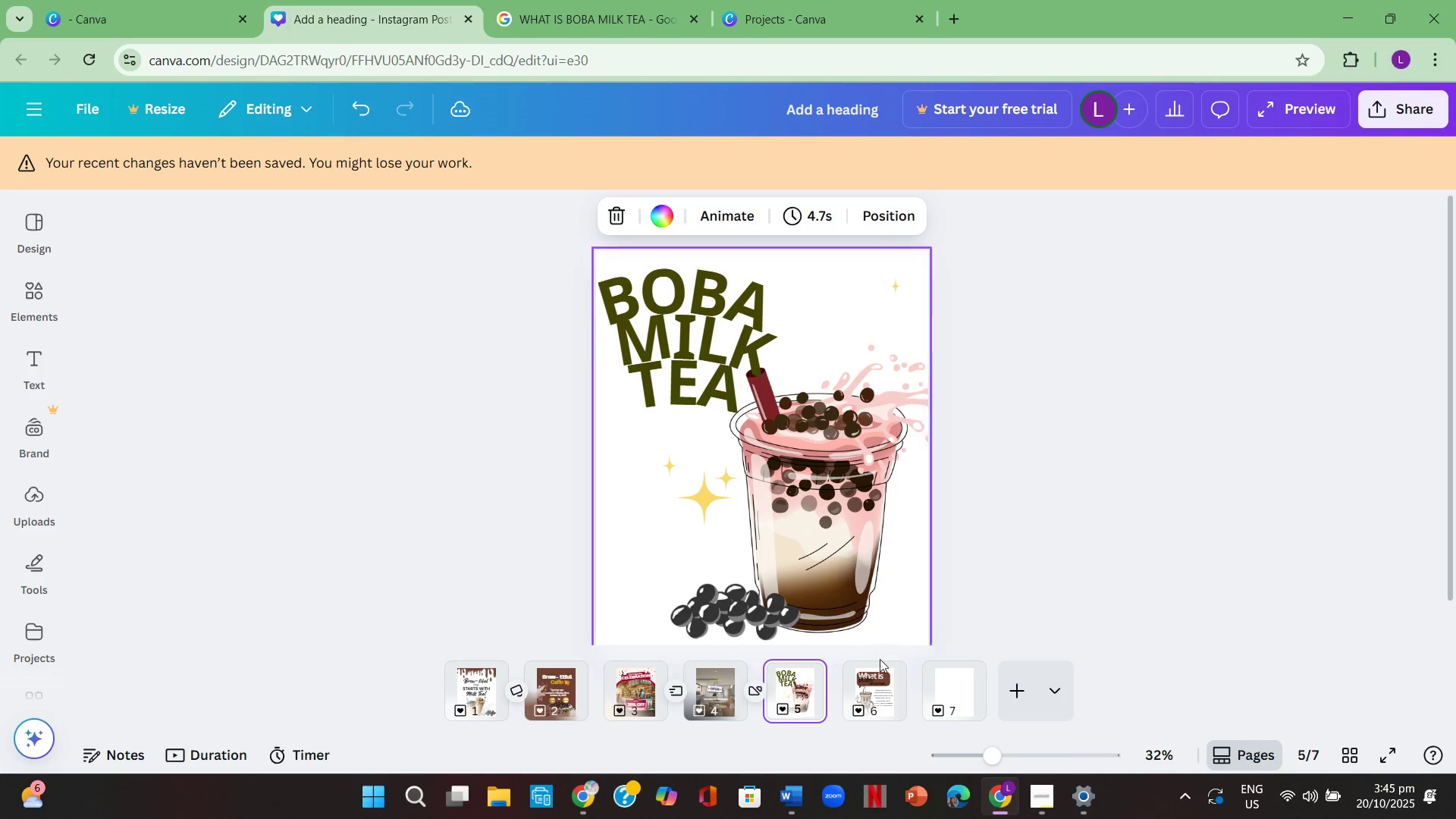 
left_click([872, 695])
 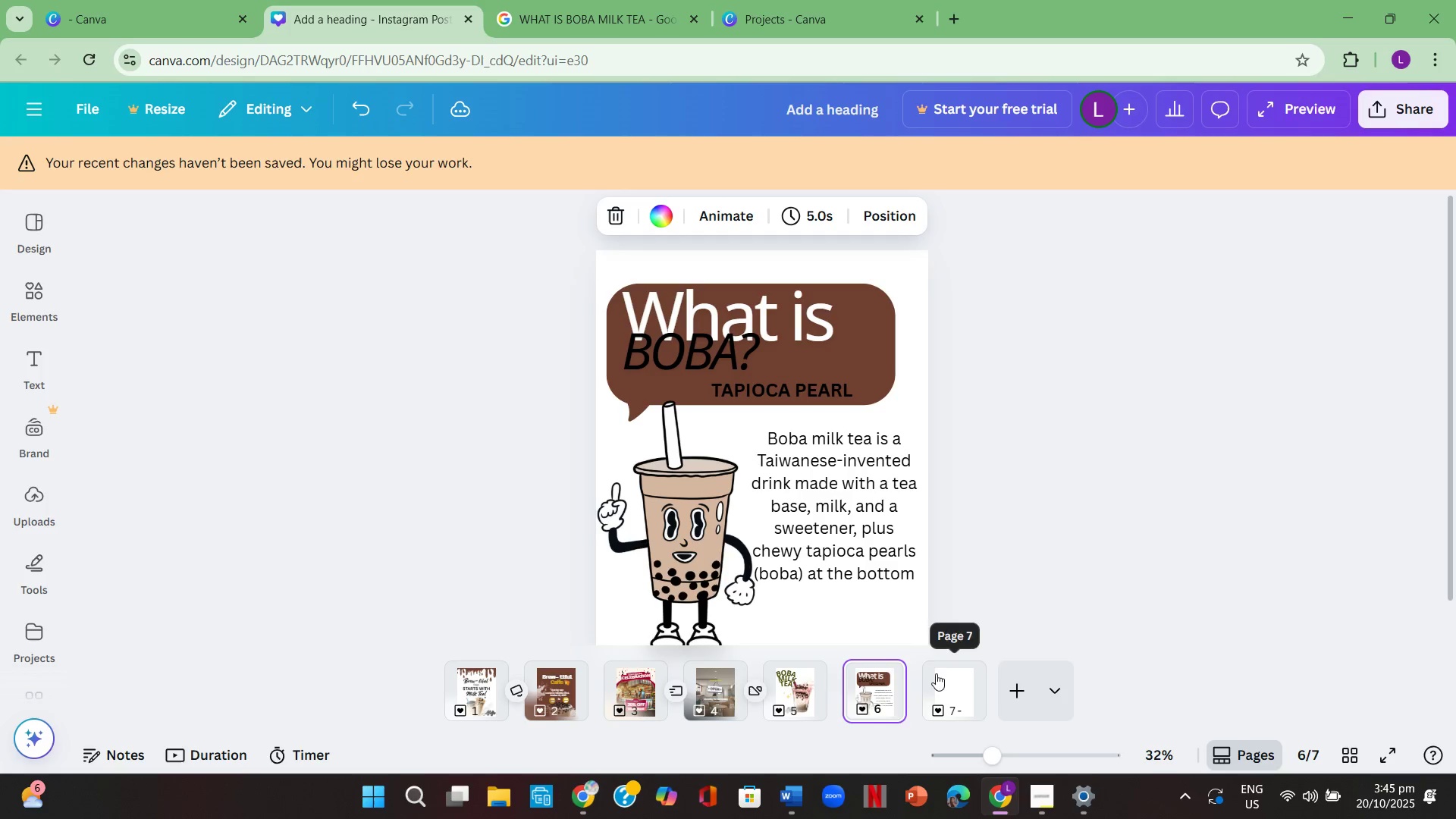 
left_click([827, 548])
 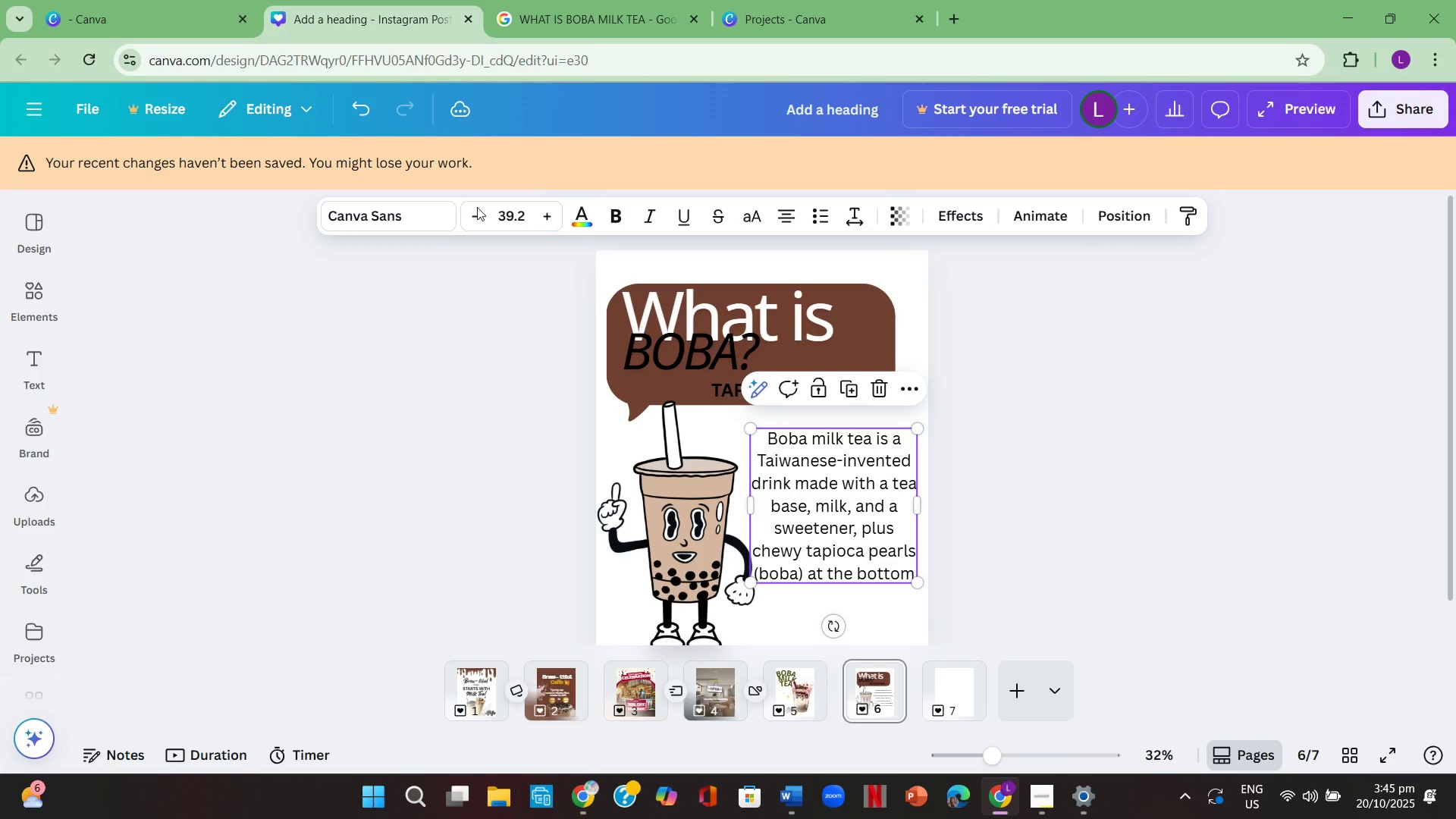 
left_click([430, 220])
 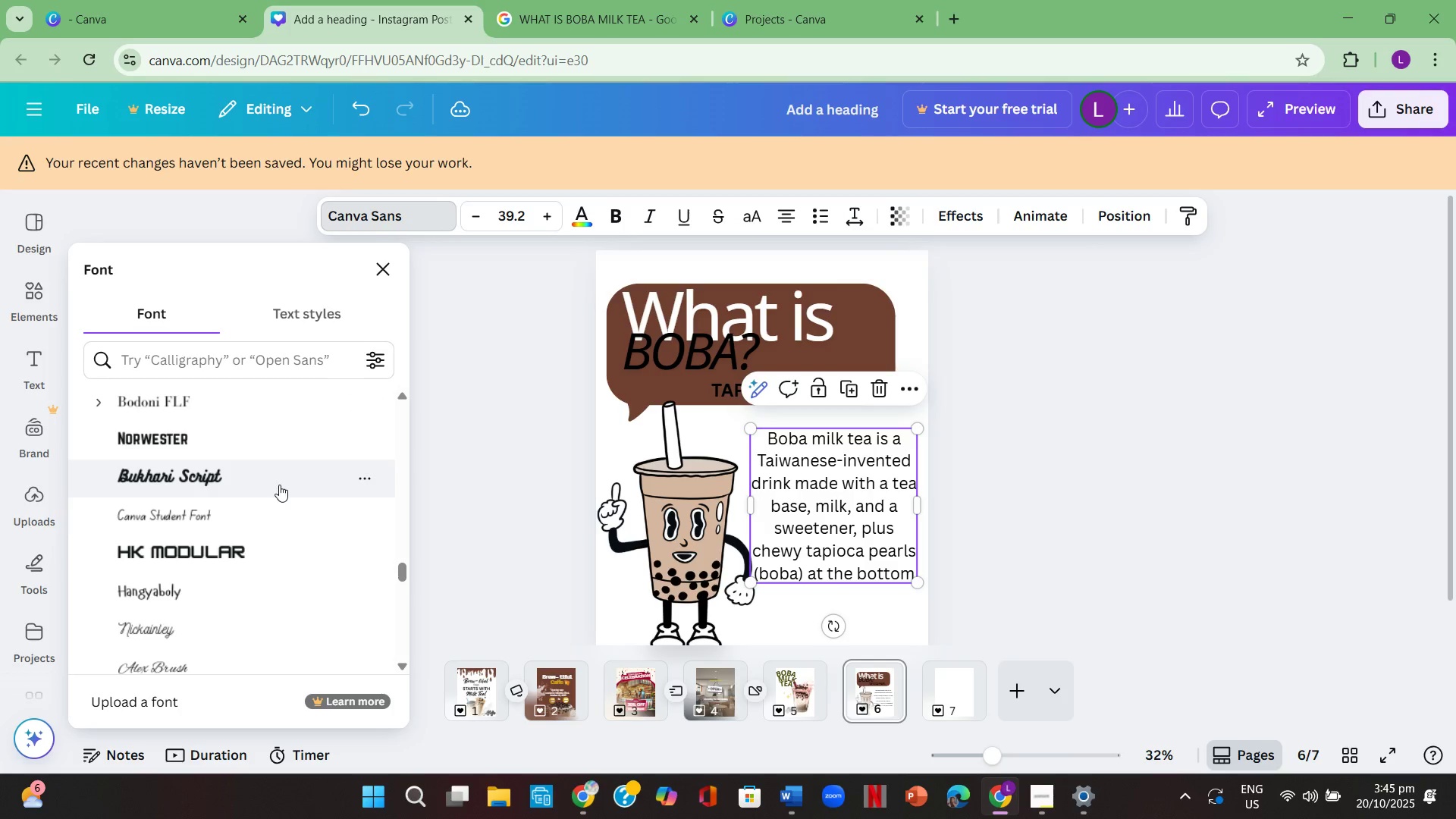 
left_click([281, 512])
 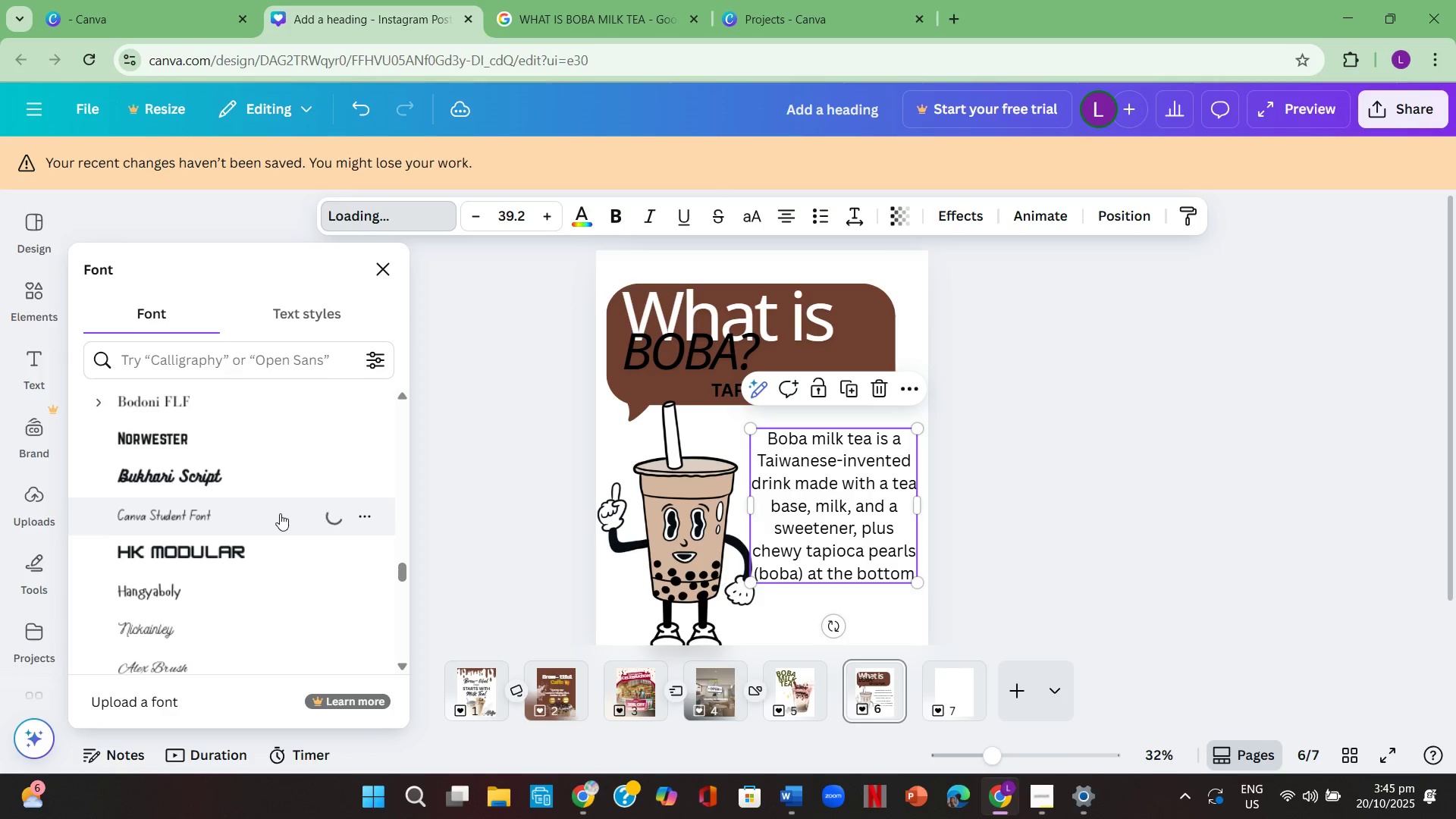 
wait(7.38)
 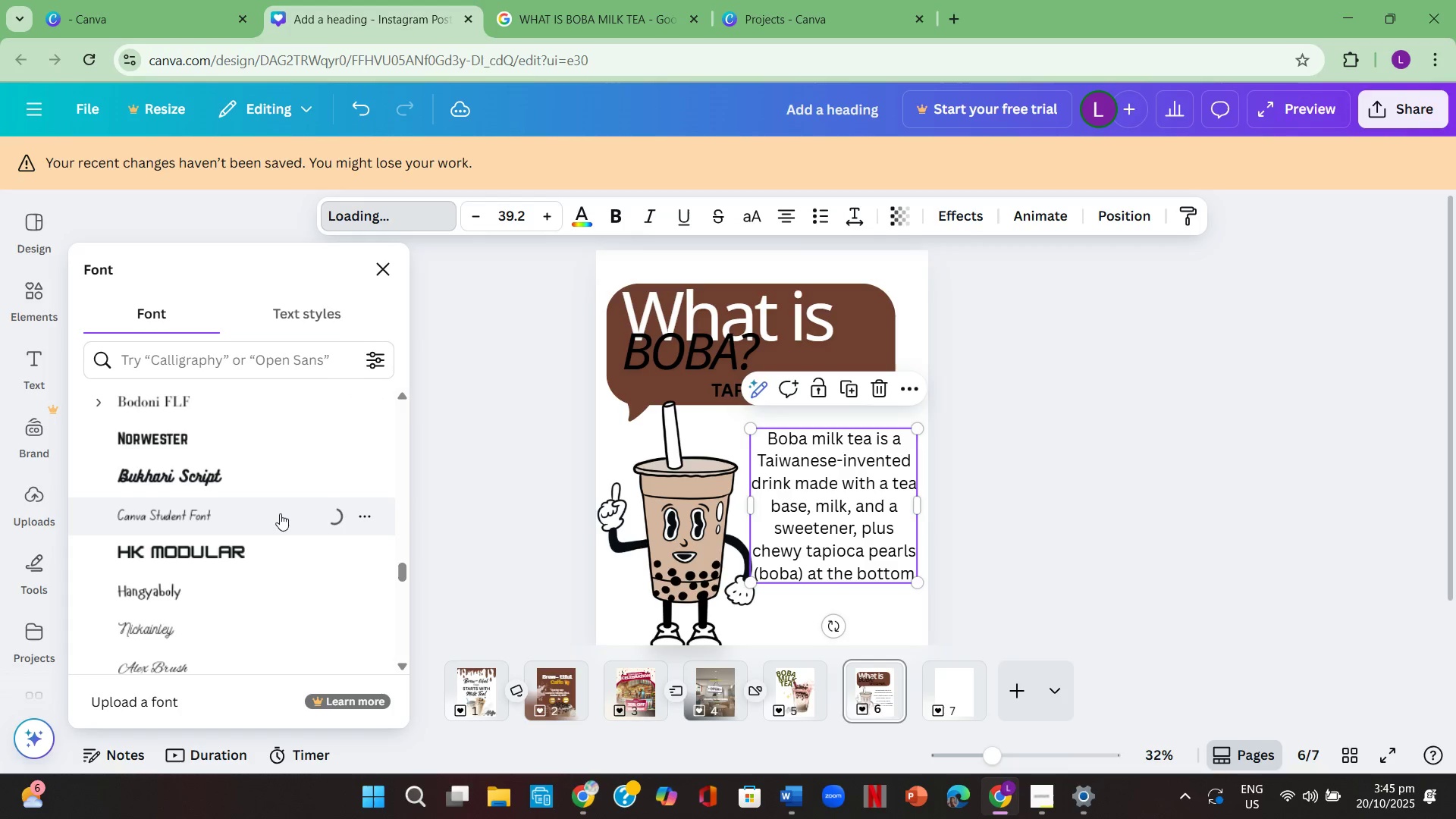 
left_click([1022, 457])
 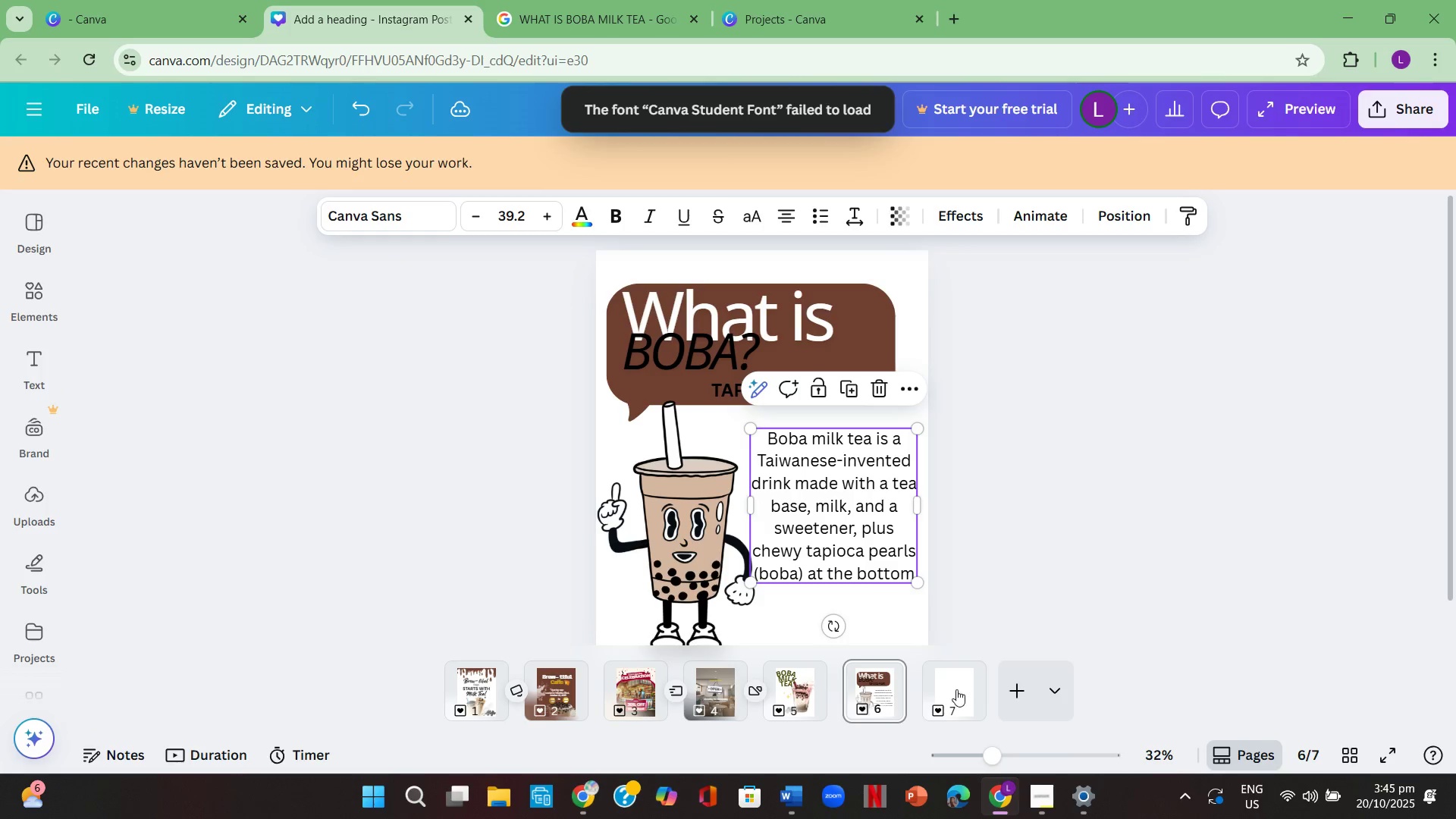 
left_click([956, 689])
 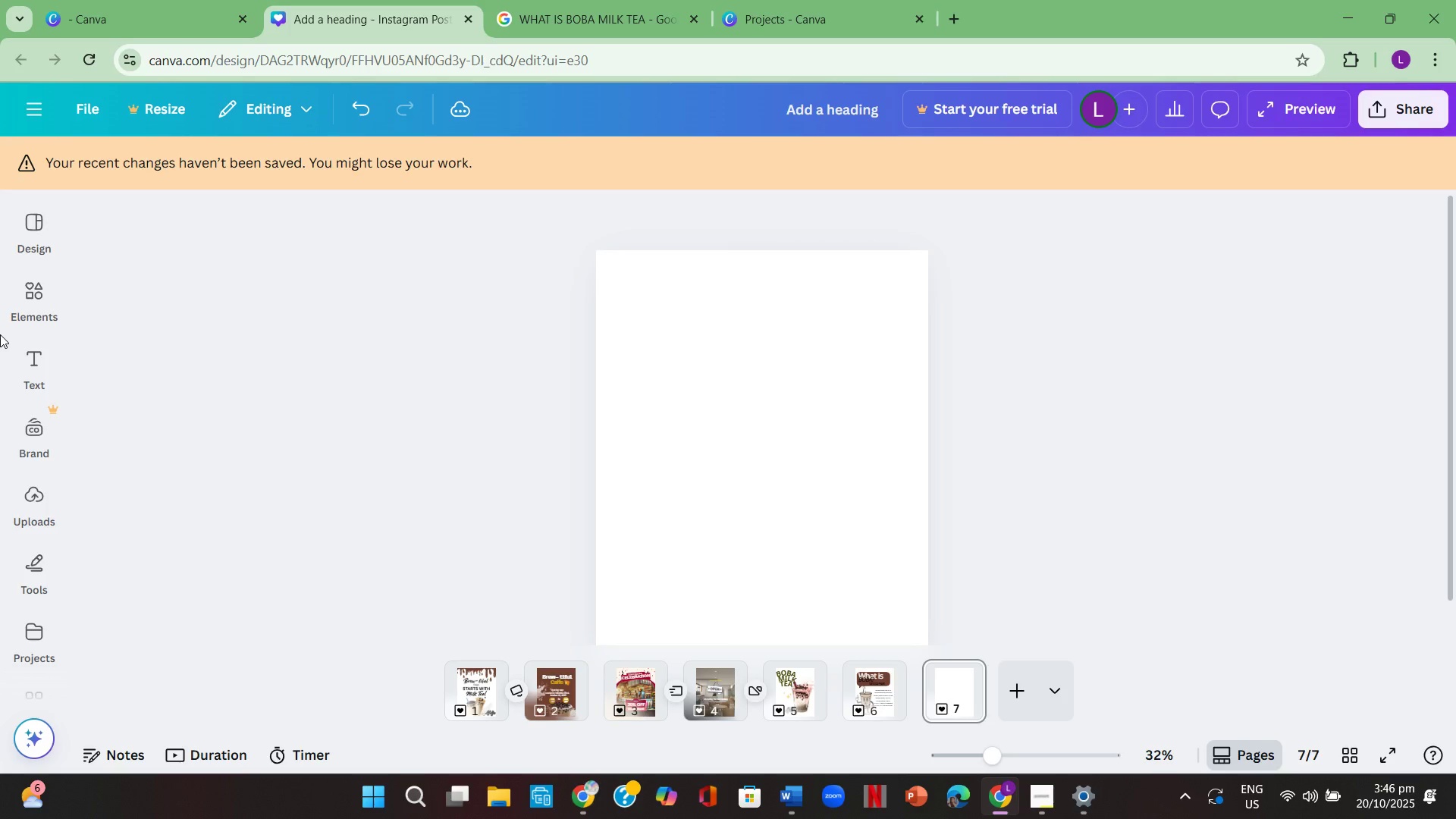 
wait(16.08)
 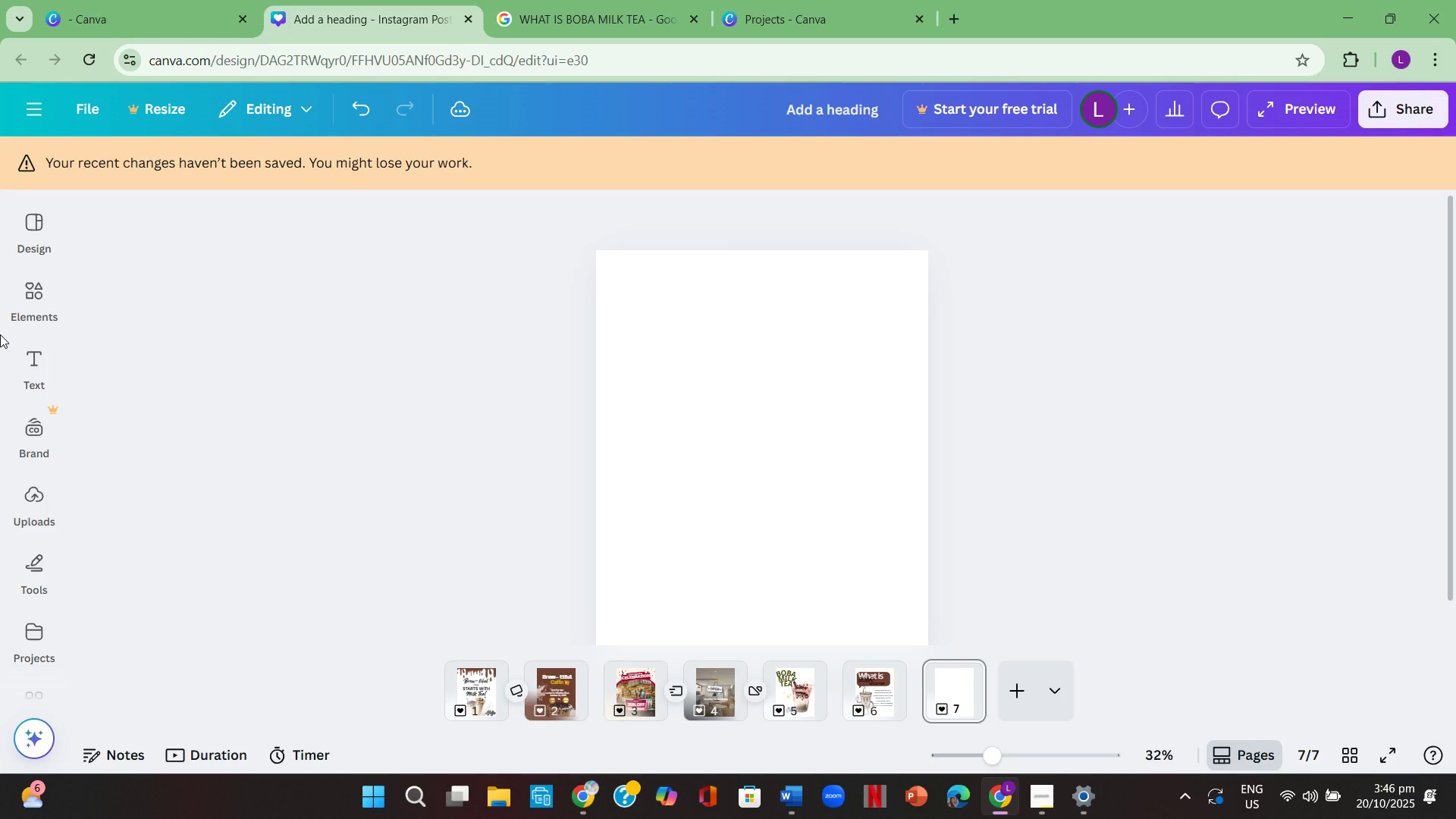 
left_click([16, 224])
 